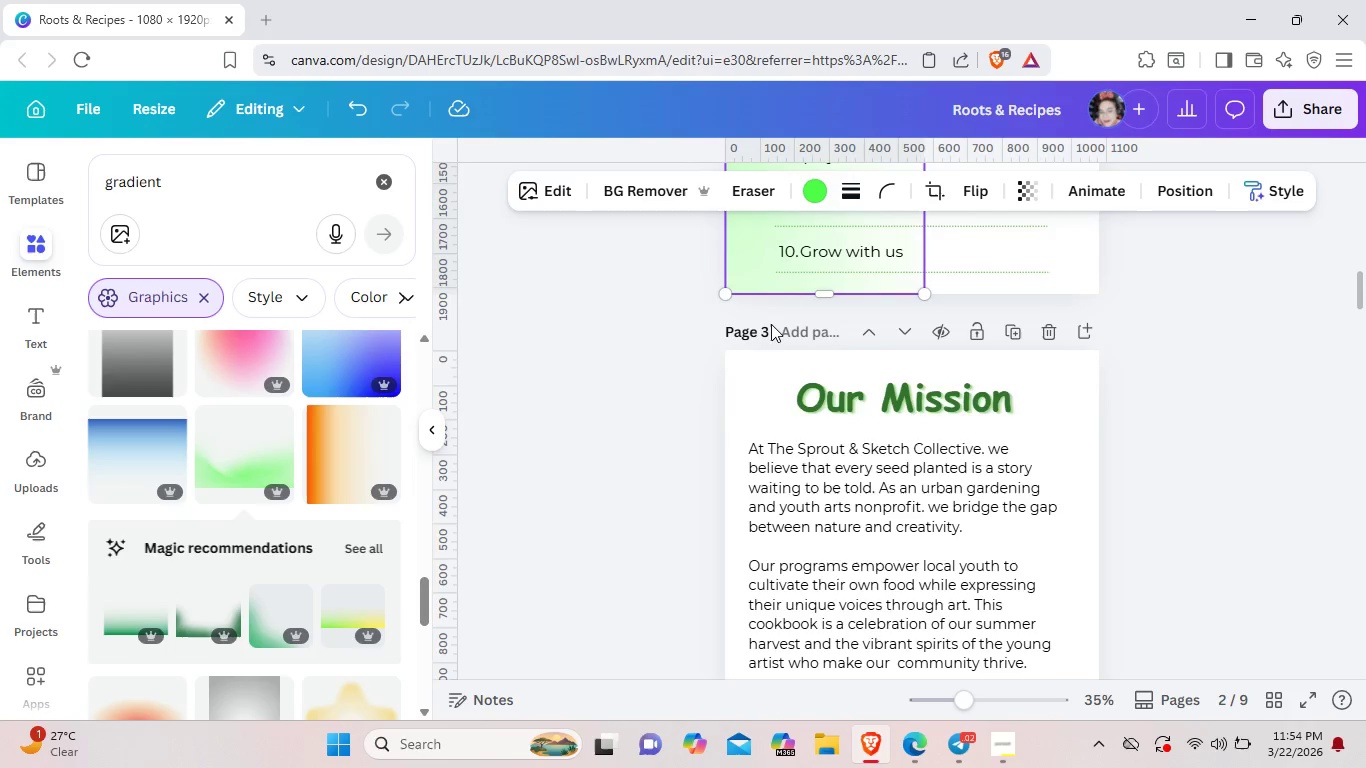 
scroll: coordinate [771, 324], scroll_direction: down, amount: 1.0
 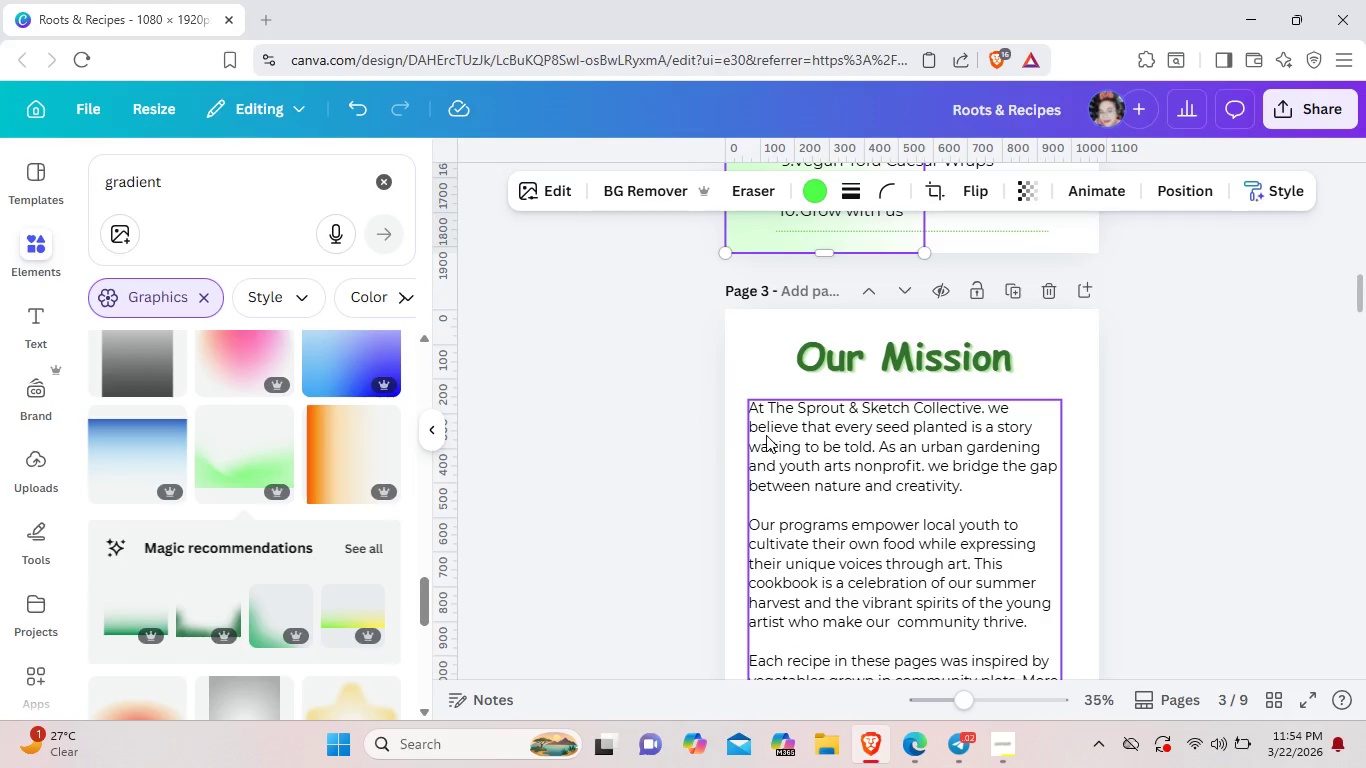 
key(Control+C)
 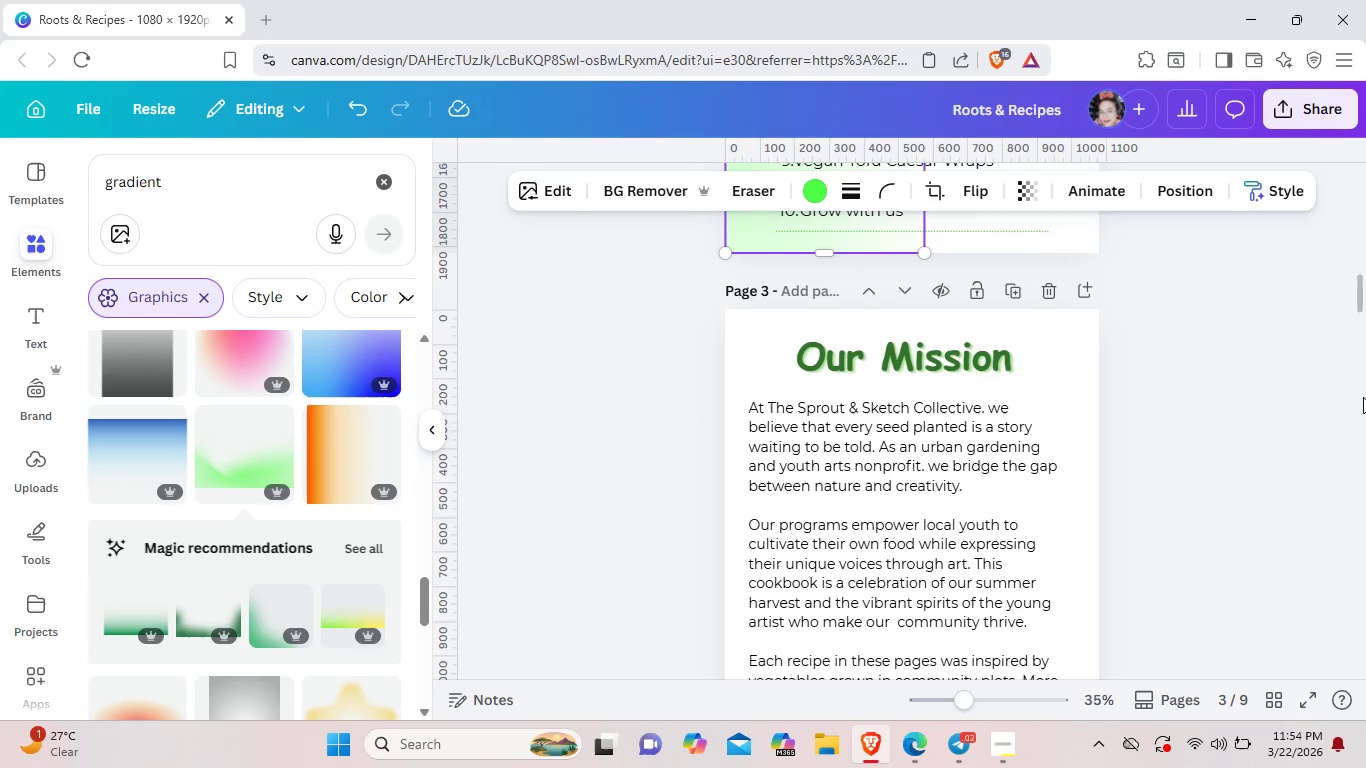 
left_click([1364, 398])
 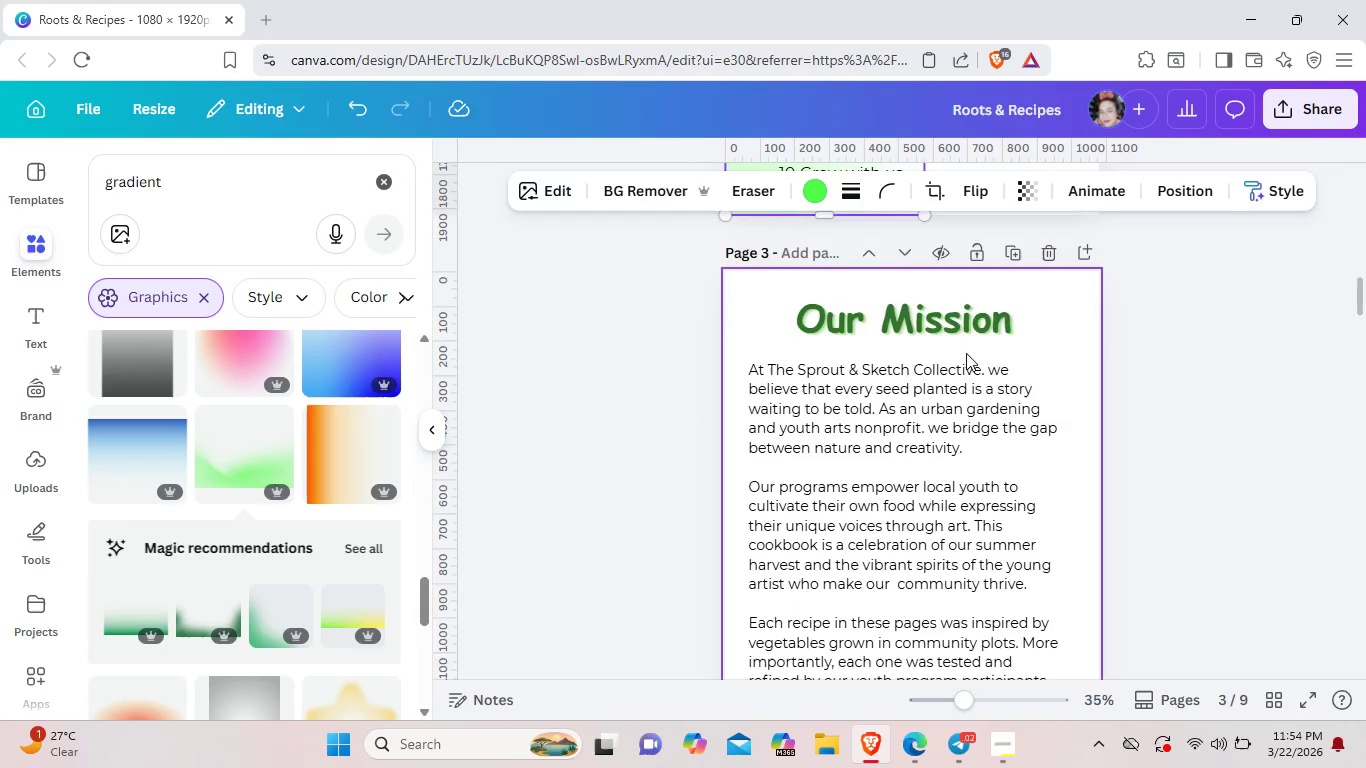 
scroll: coordinate [966, 353], scroll_direction: up, amount: 1.0
 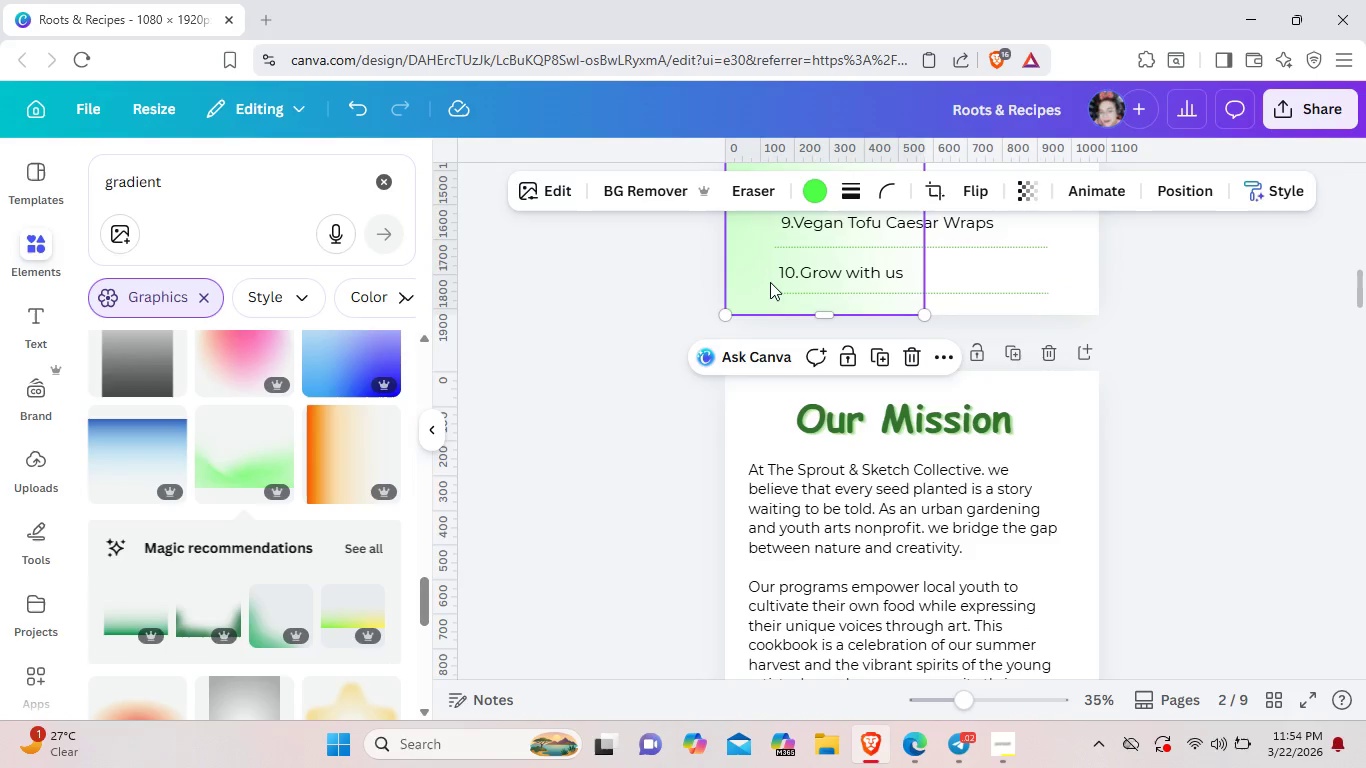 
left_click([770, 282])
 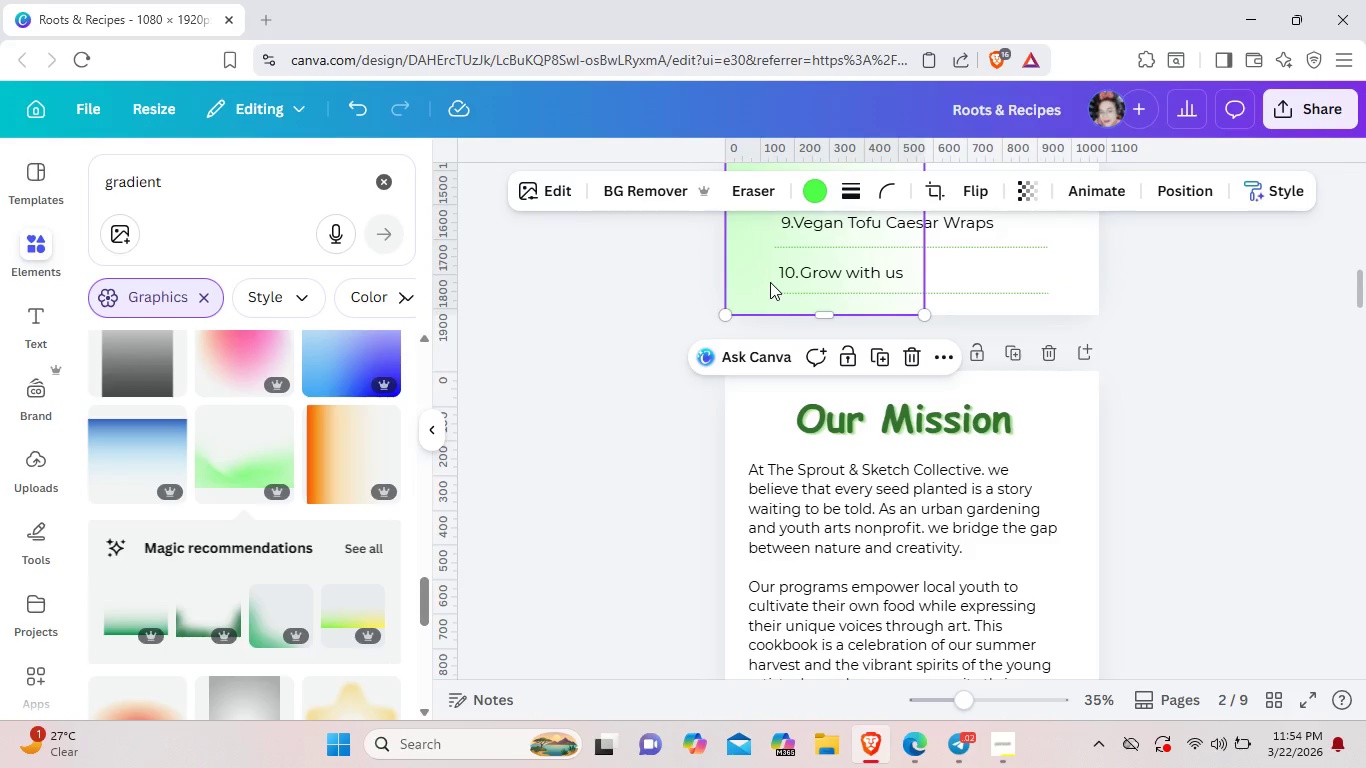 
key(Control+C)
 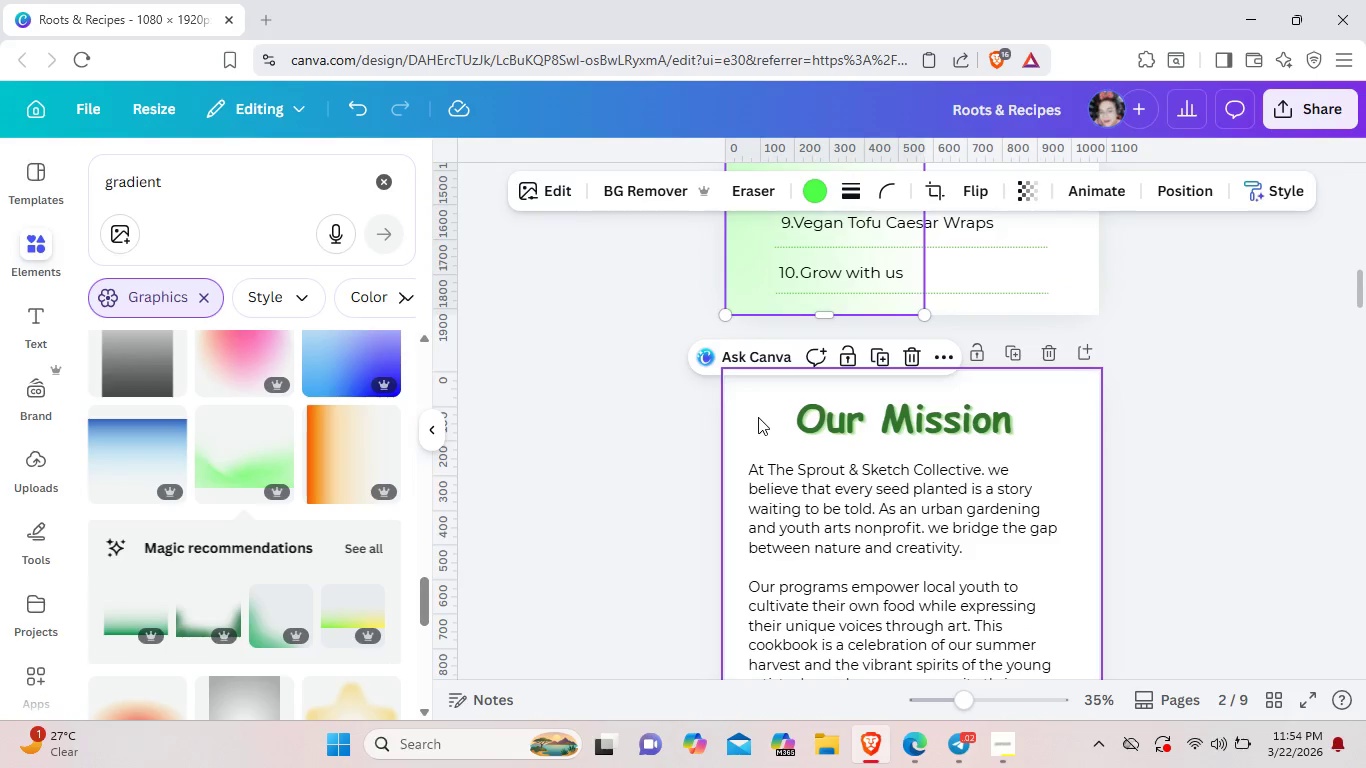 
left_click([758, 417])
 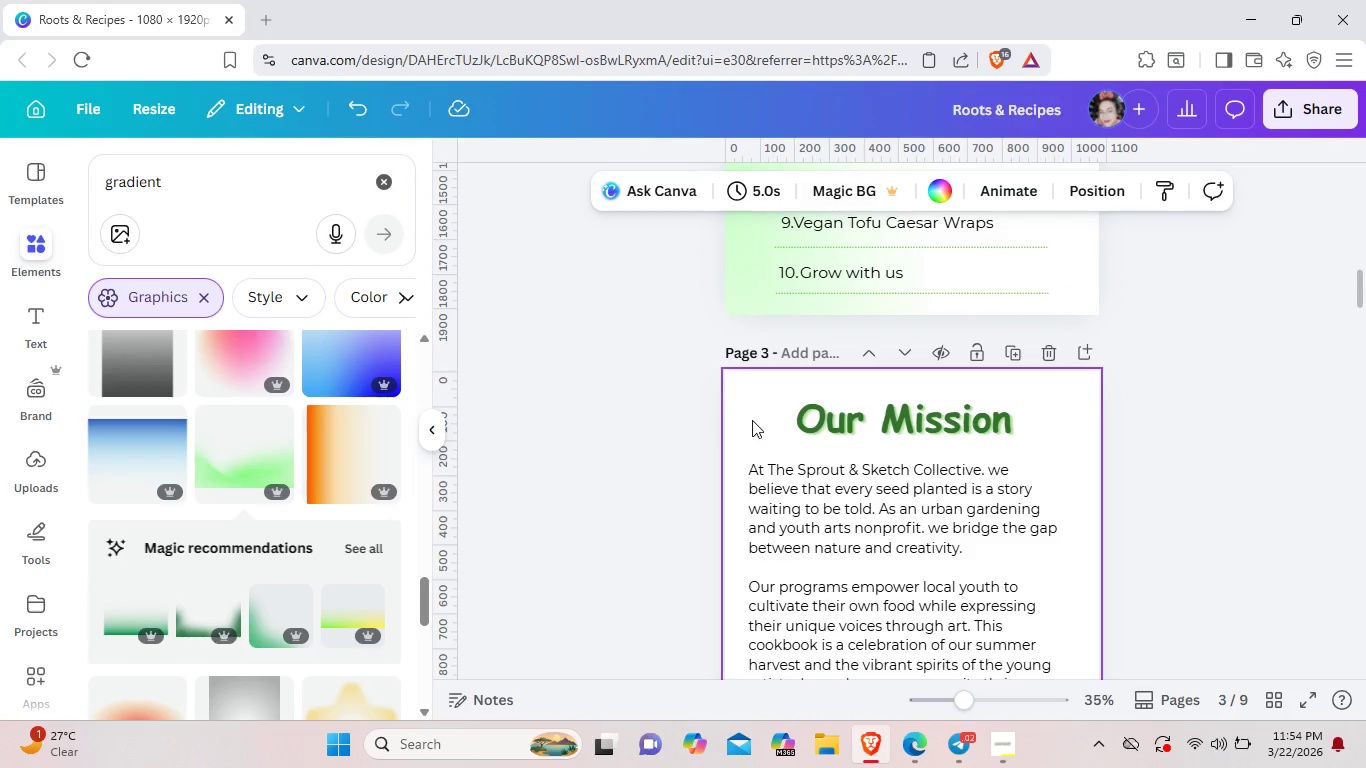 
key(Control+V)
 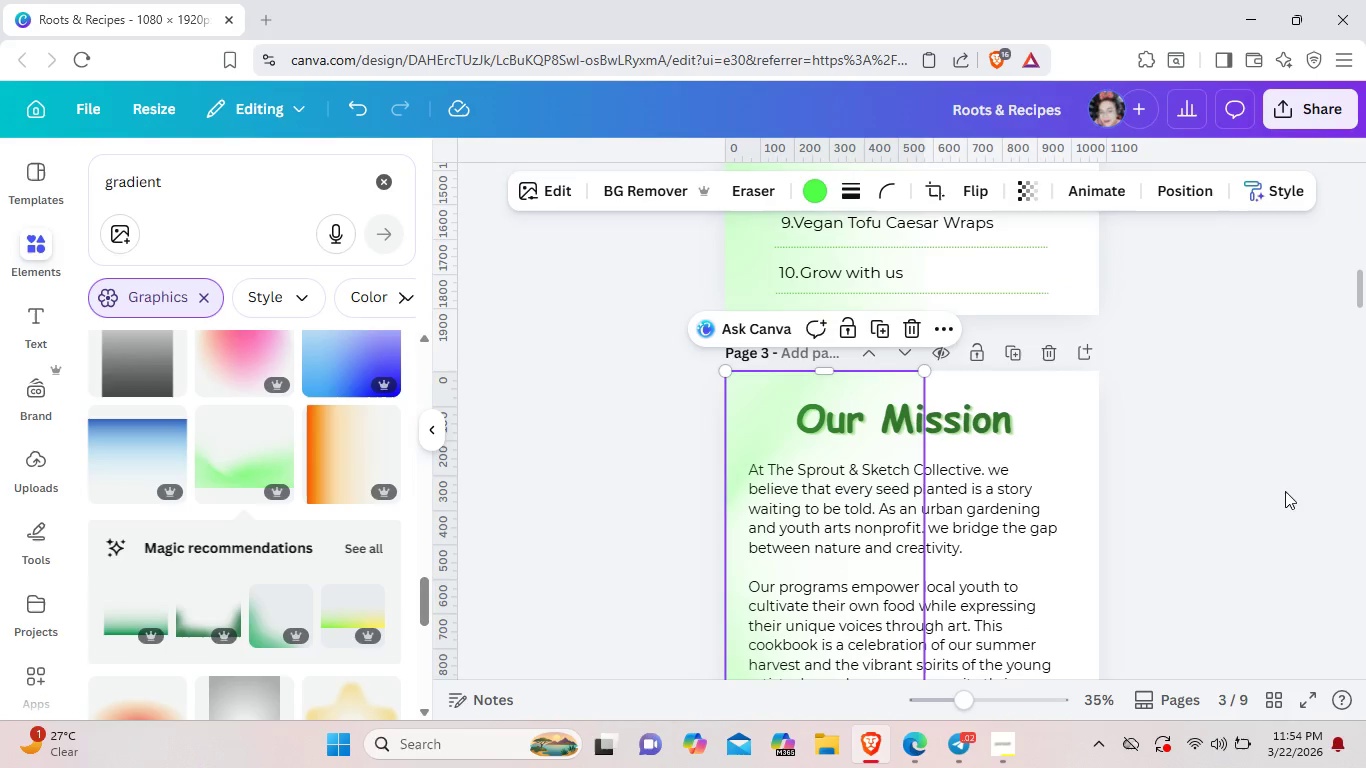 
left_click([1209, 478])
 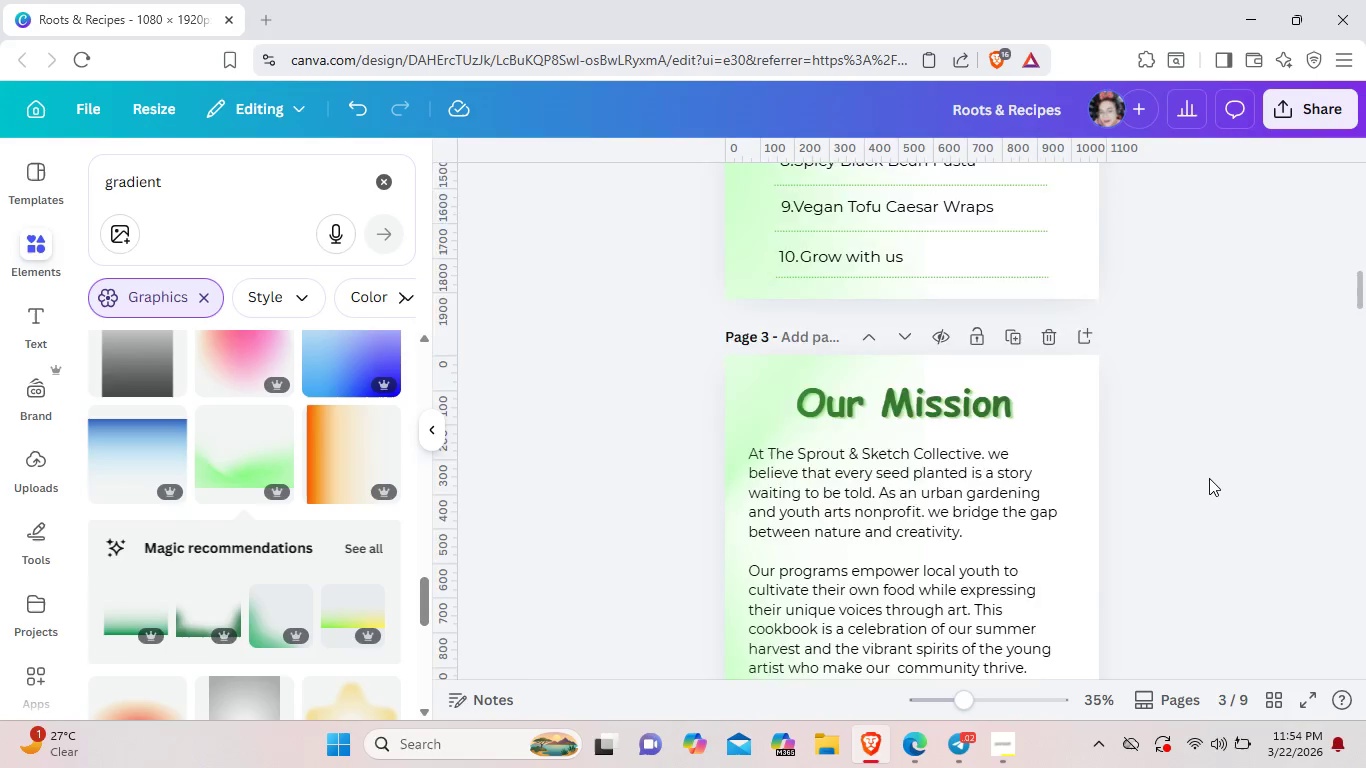 
scroll: coordinate [1209, 478], scroll_direction: down, amount: 3.0
 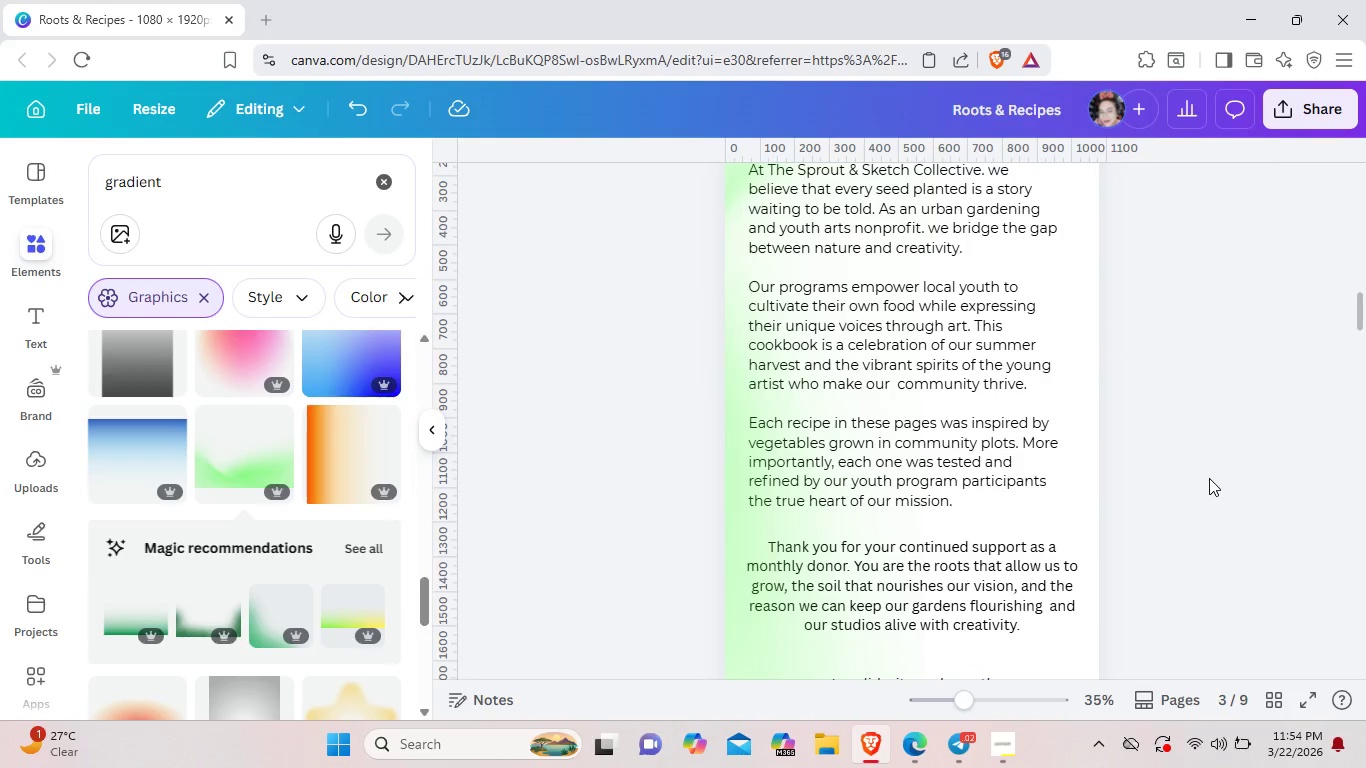 
left_click([1209, 478])
 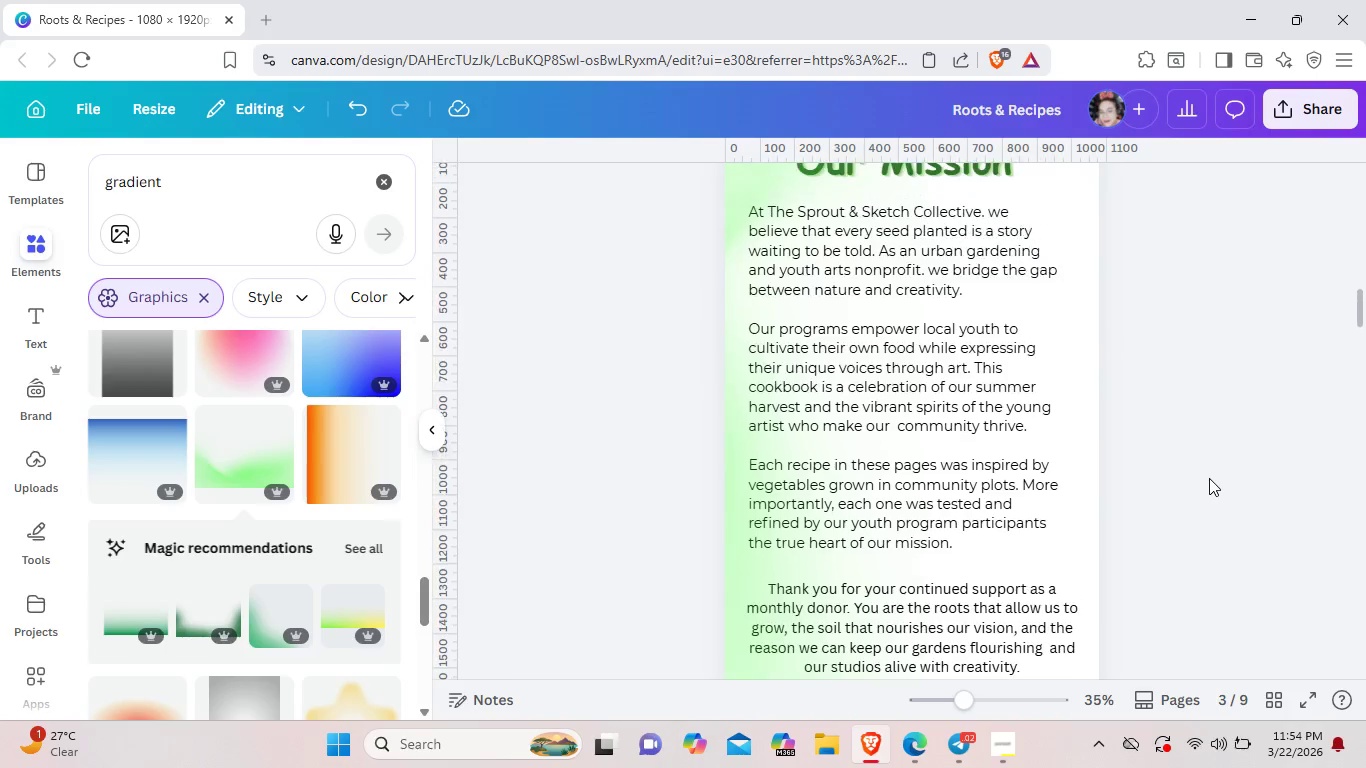 
scroll: coordinate [1209, 478], scroll_direction: up, amount: 1.0
 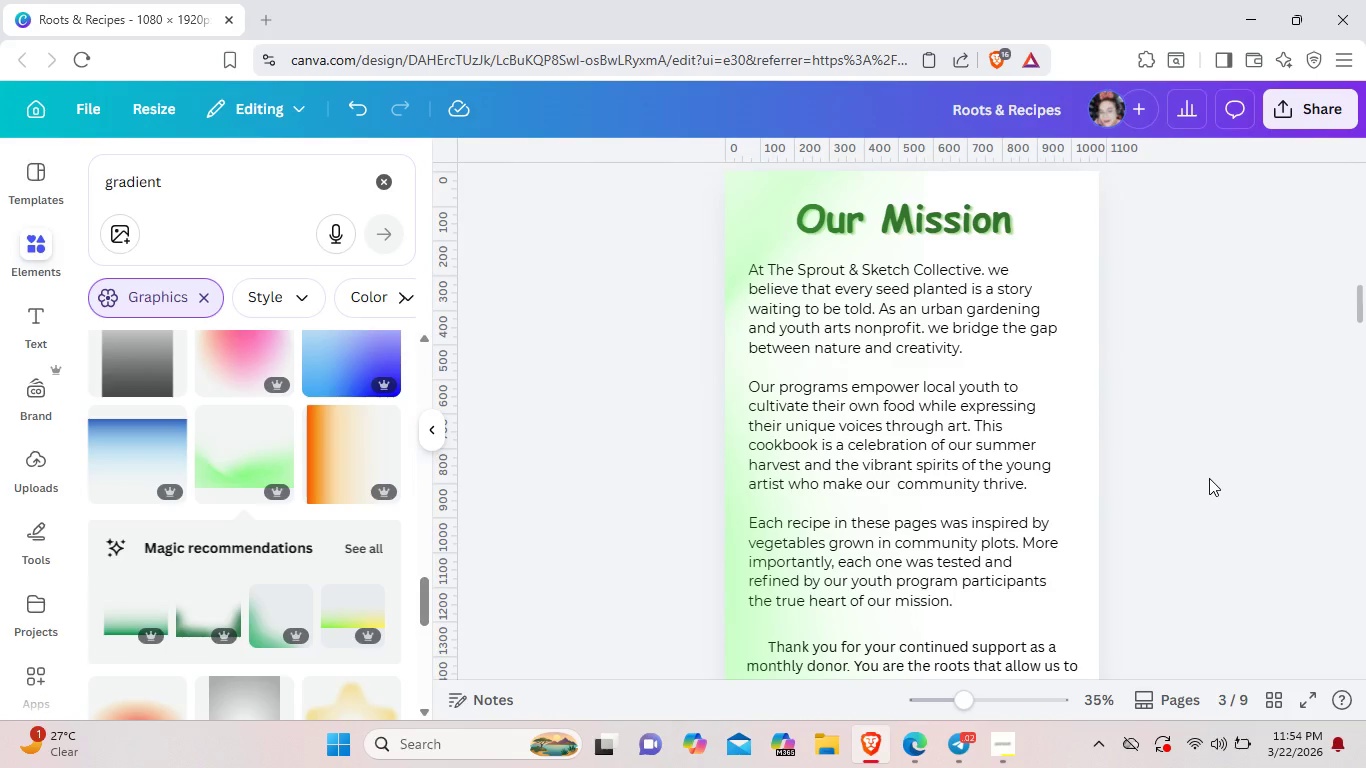 
scroll: coordinate [1209, 478], scroll_direction: down, amount: 4.0
 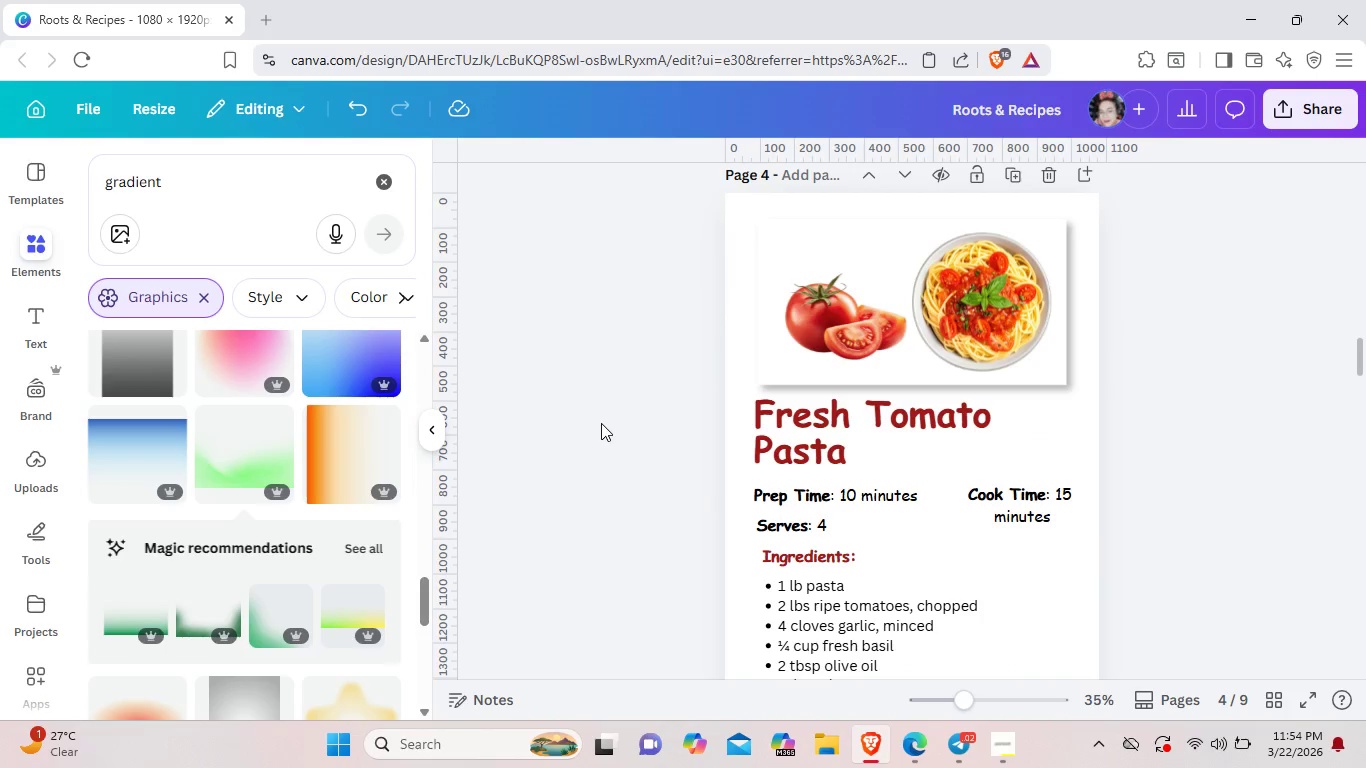 
scroll: coordinate [631, 421], scroll_direction: up, amount: 4.0
 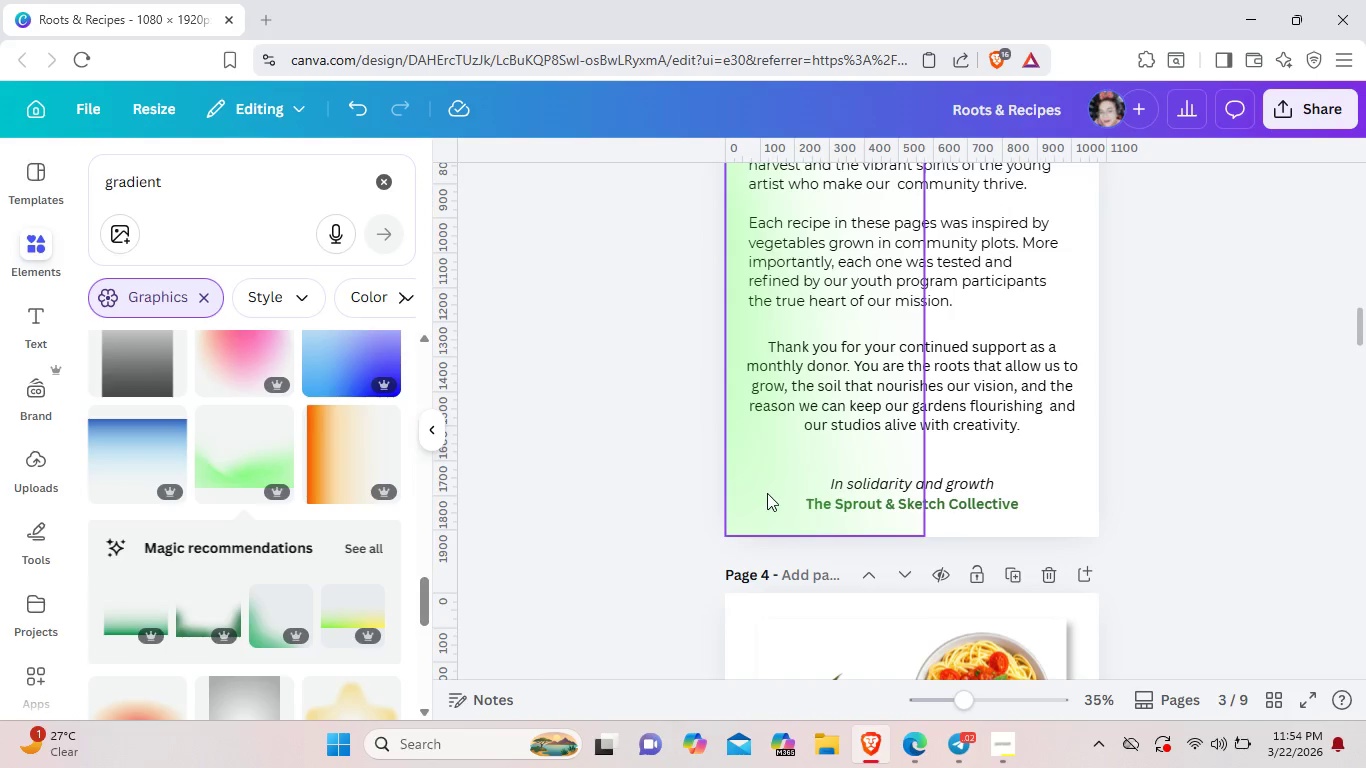 
left_click([767, 493])
 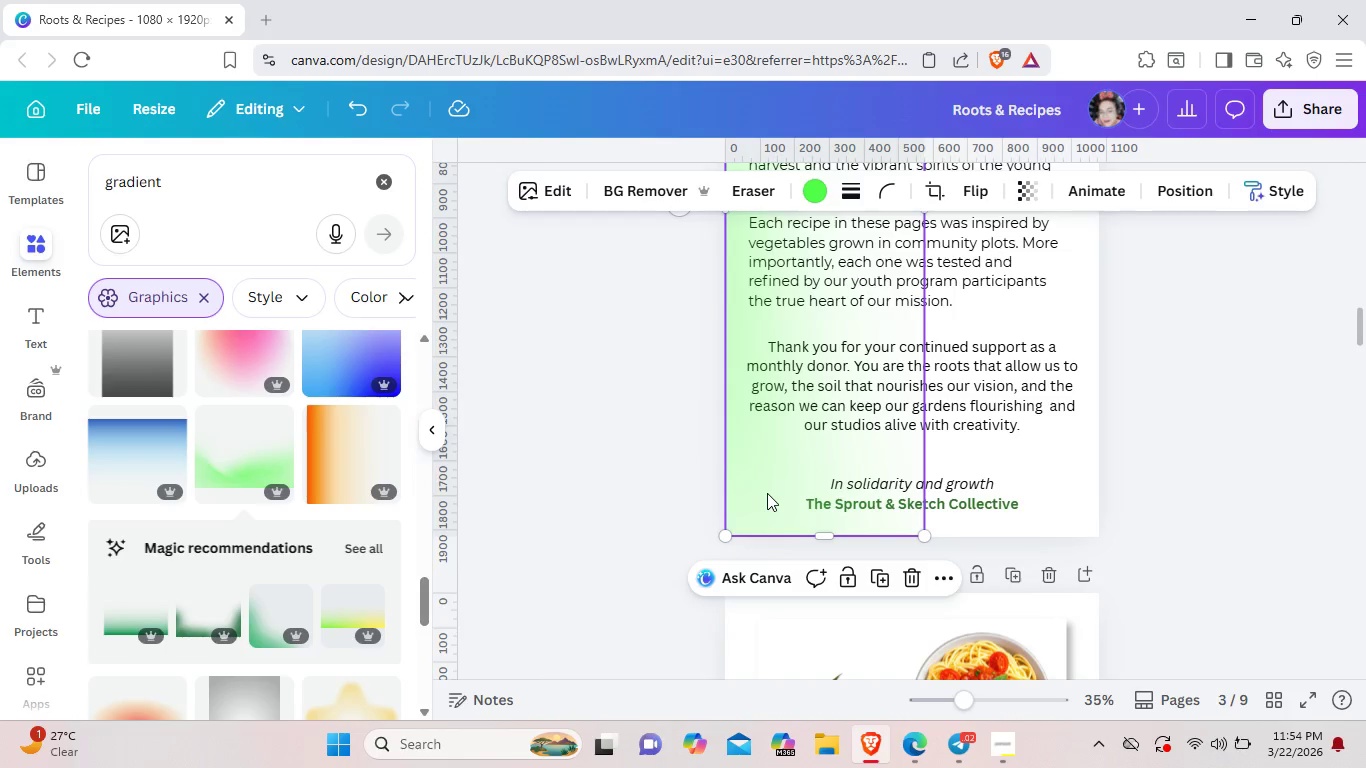 
key(Control+C)
 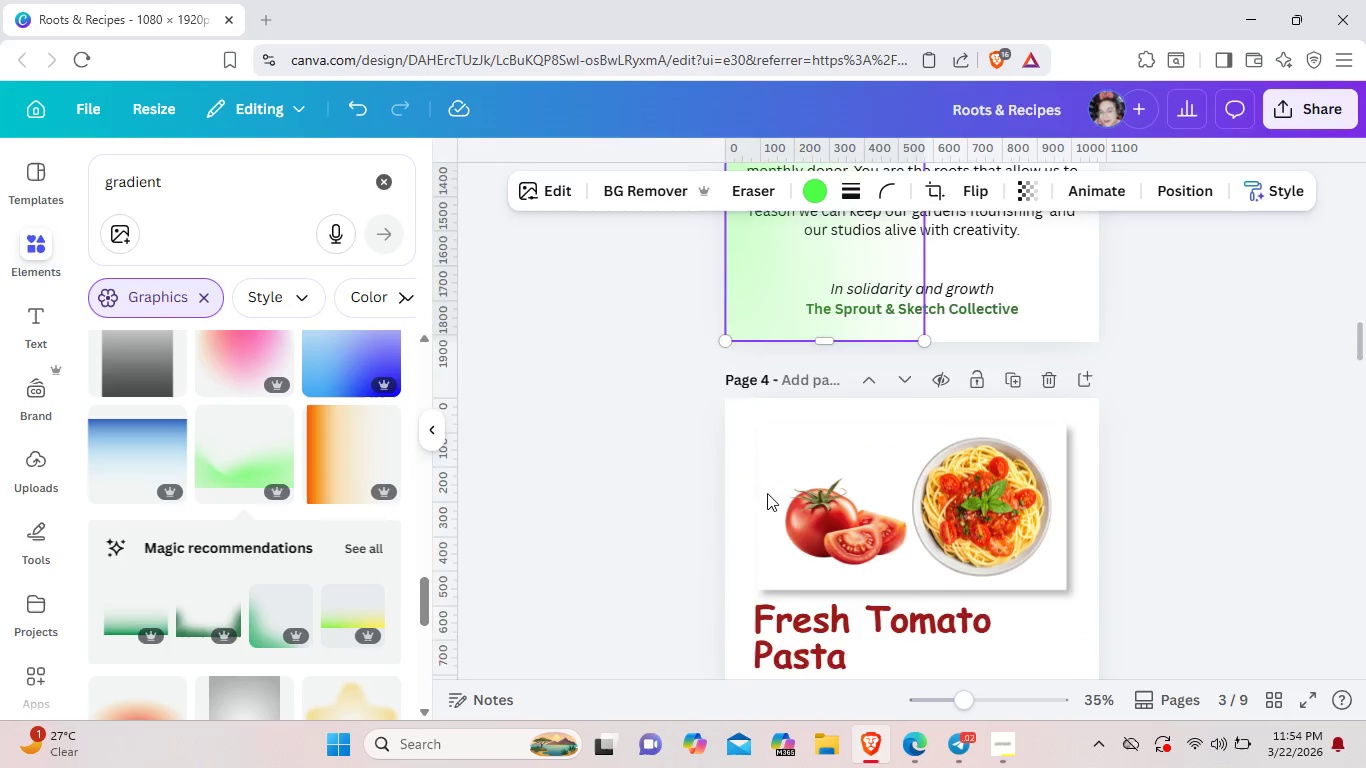 
scroll: coordinate [767, 493], scroll_direction: down, amount: 3.0
 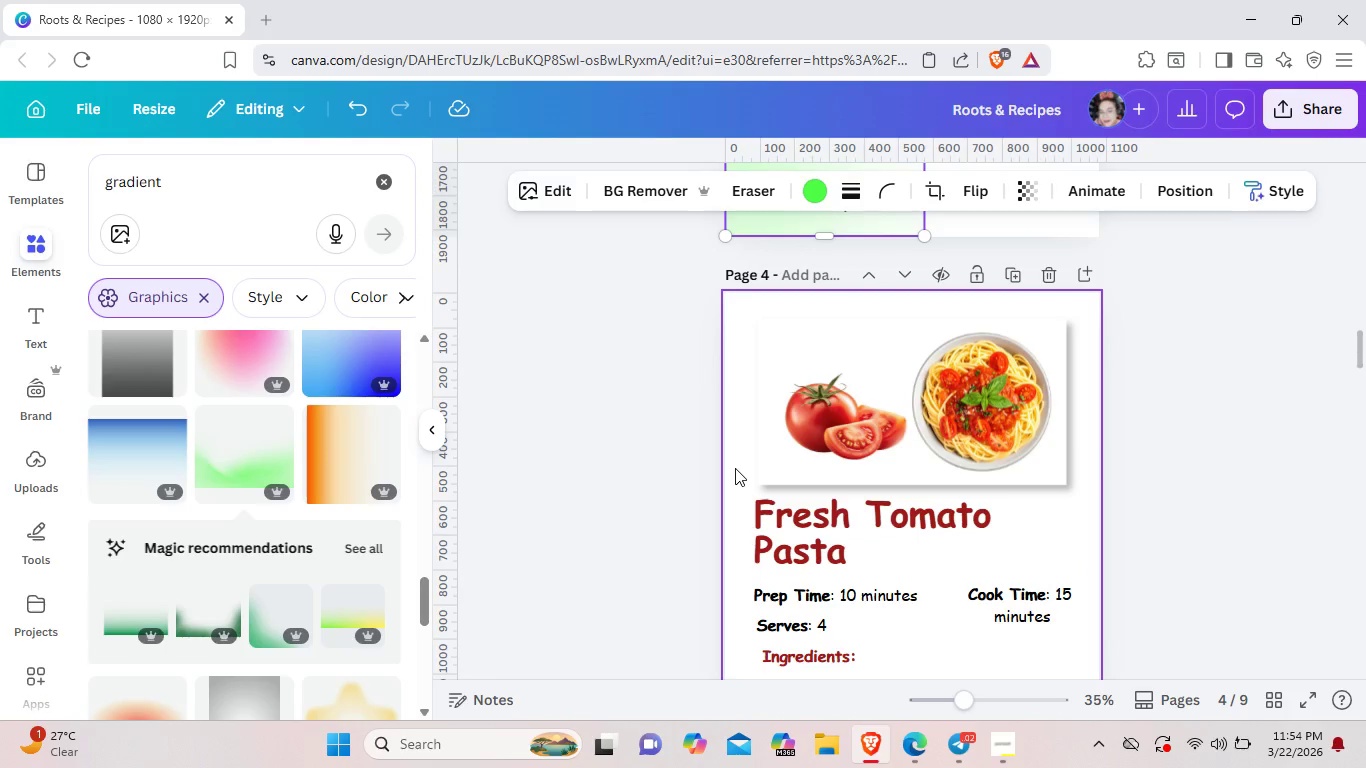 
left_click([735, 468])
 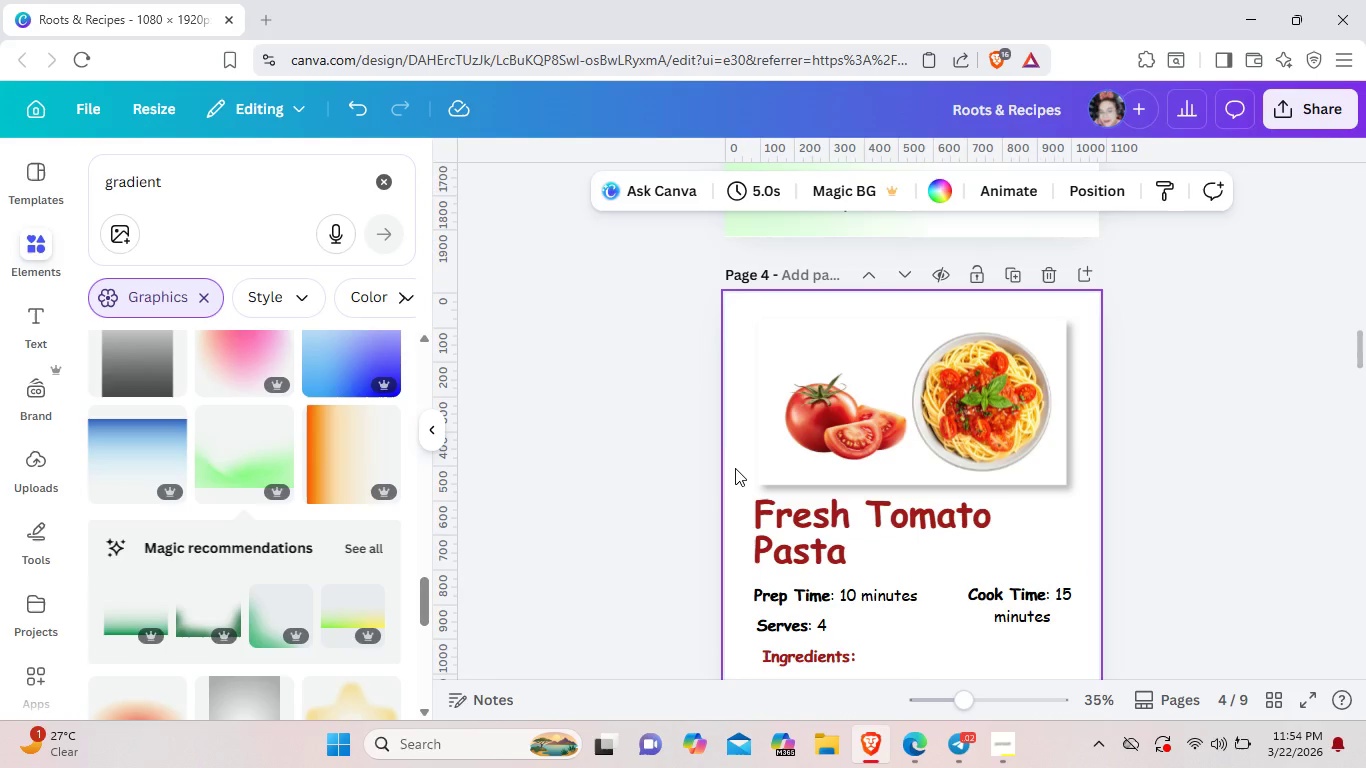 
key(Control+V)
 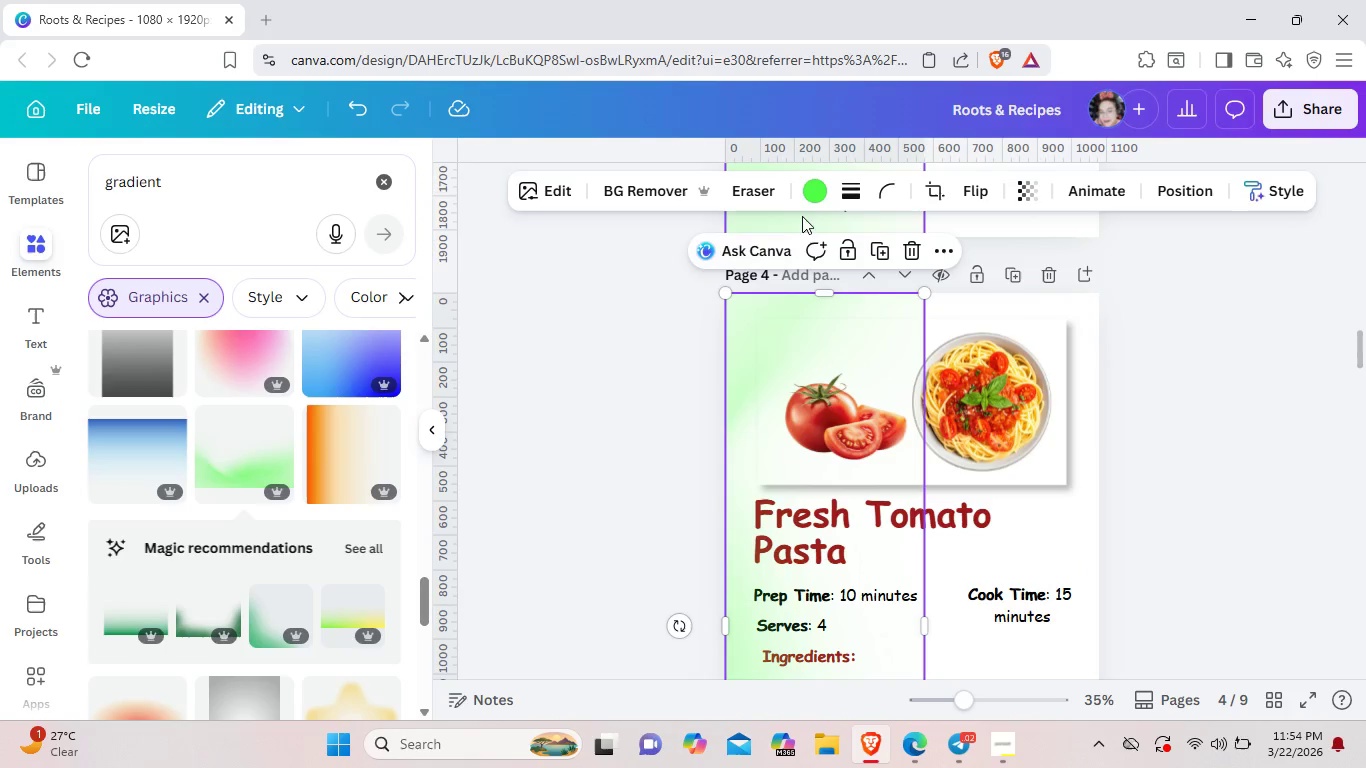 
left_click([809, 197])
 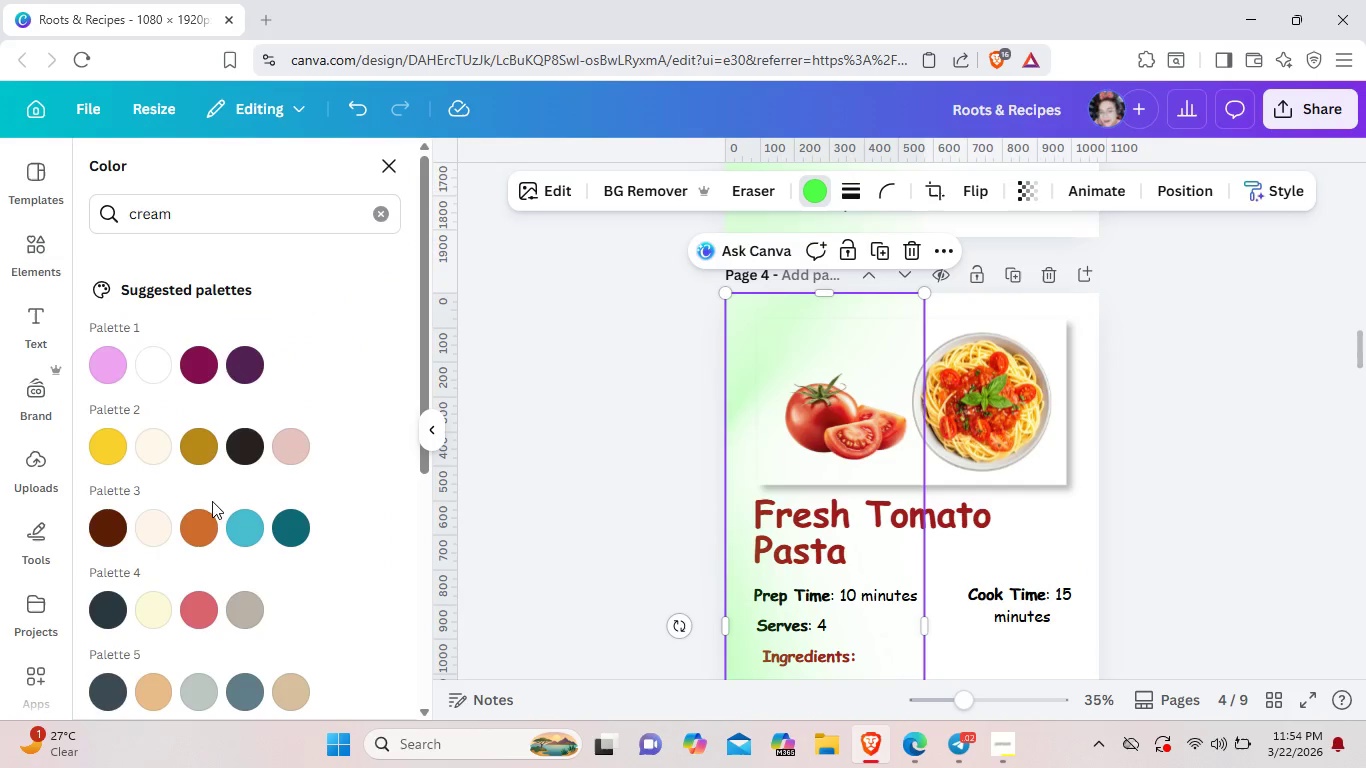 
left_click([112, 533])
 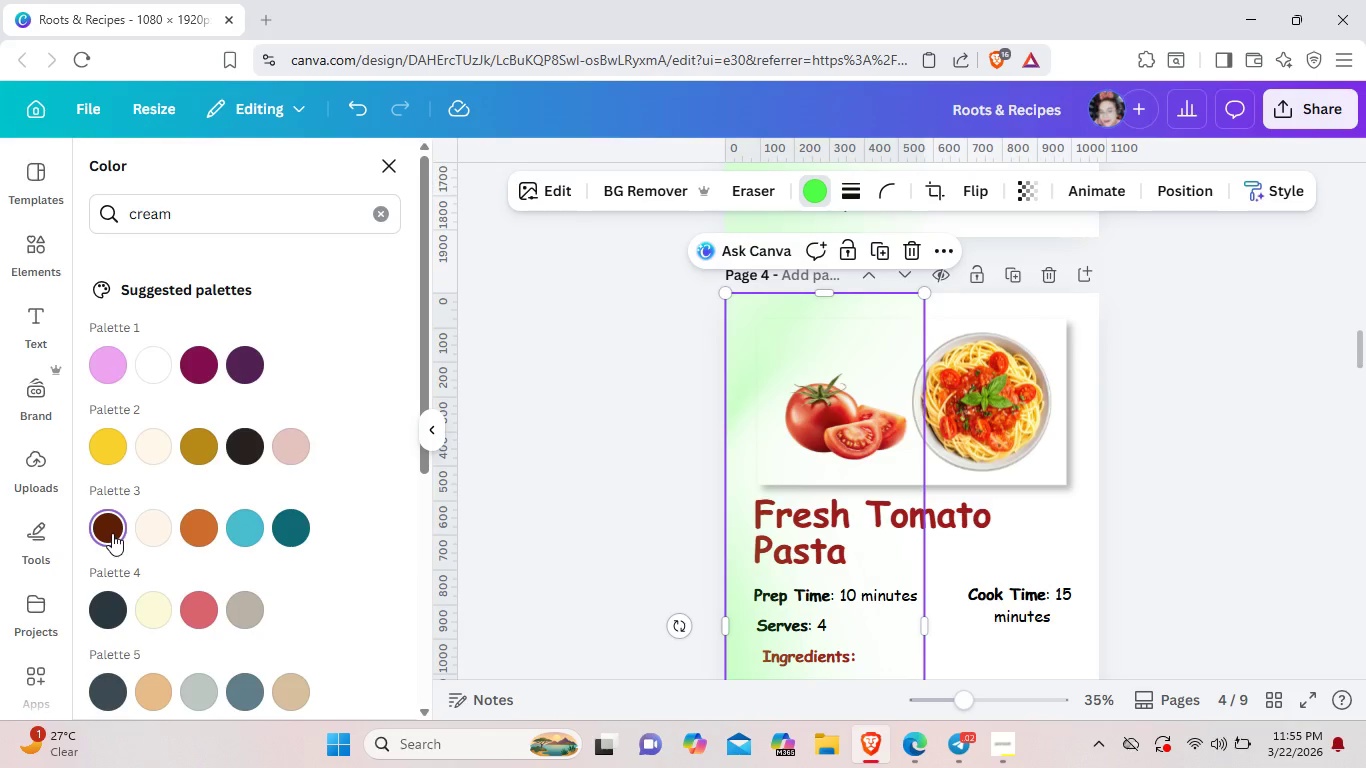 
left_click([111, 530])
 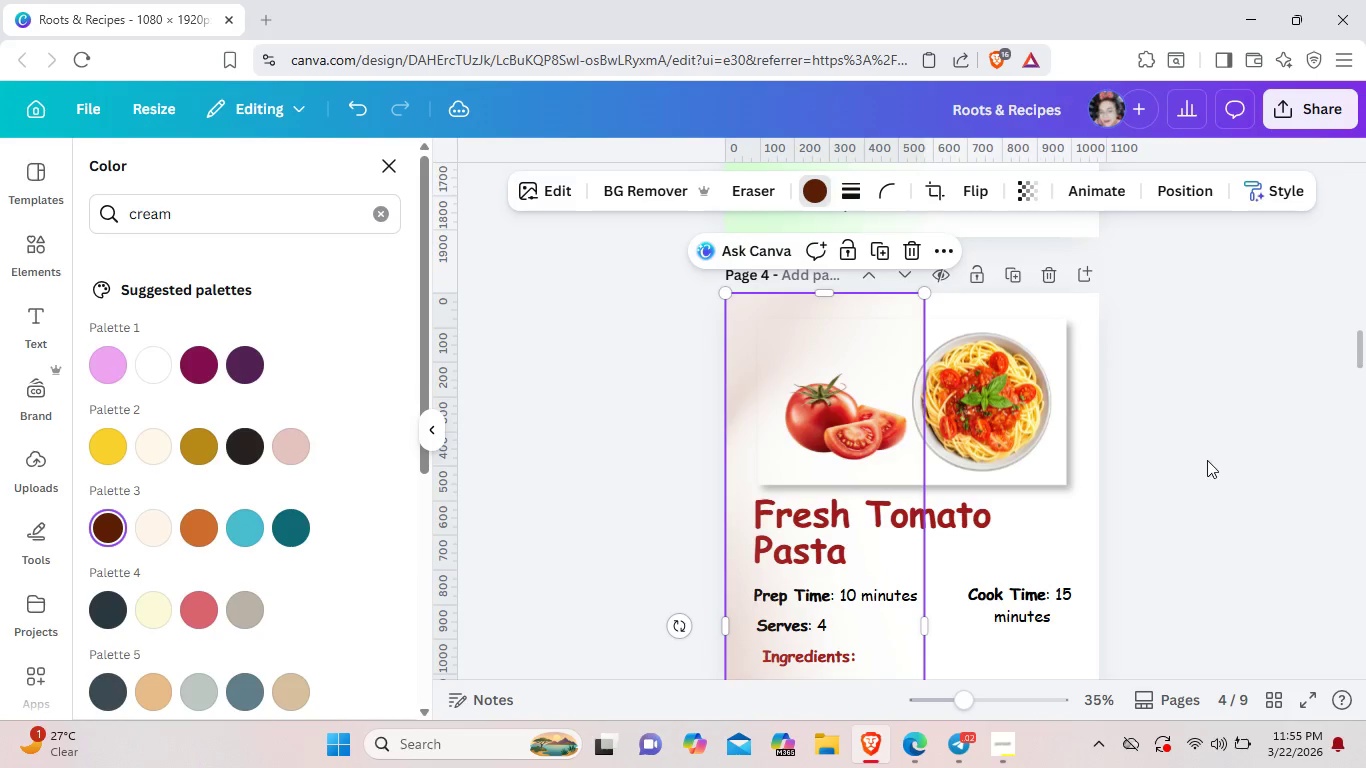 
left_click([1202, 495])
 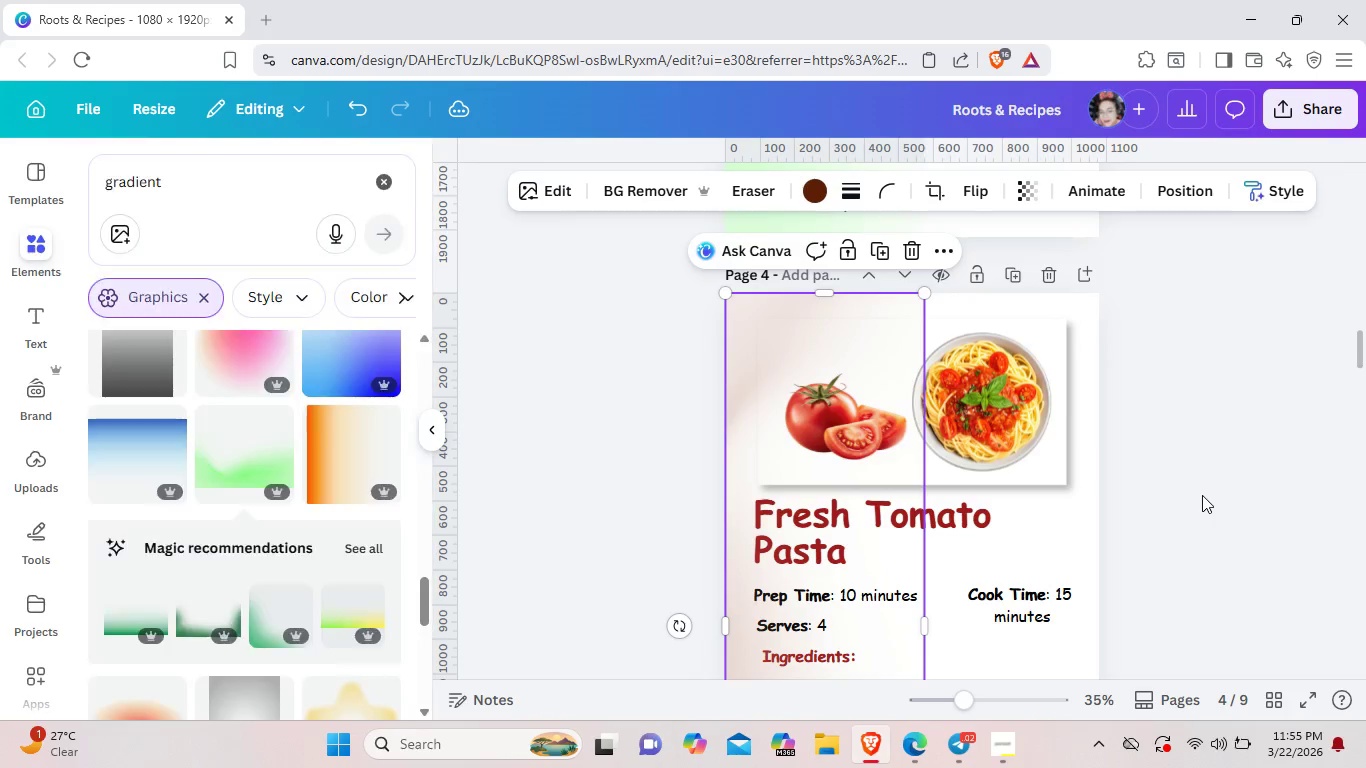 
left_click([1202, 495])
 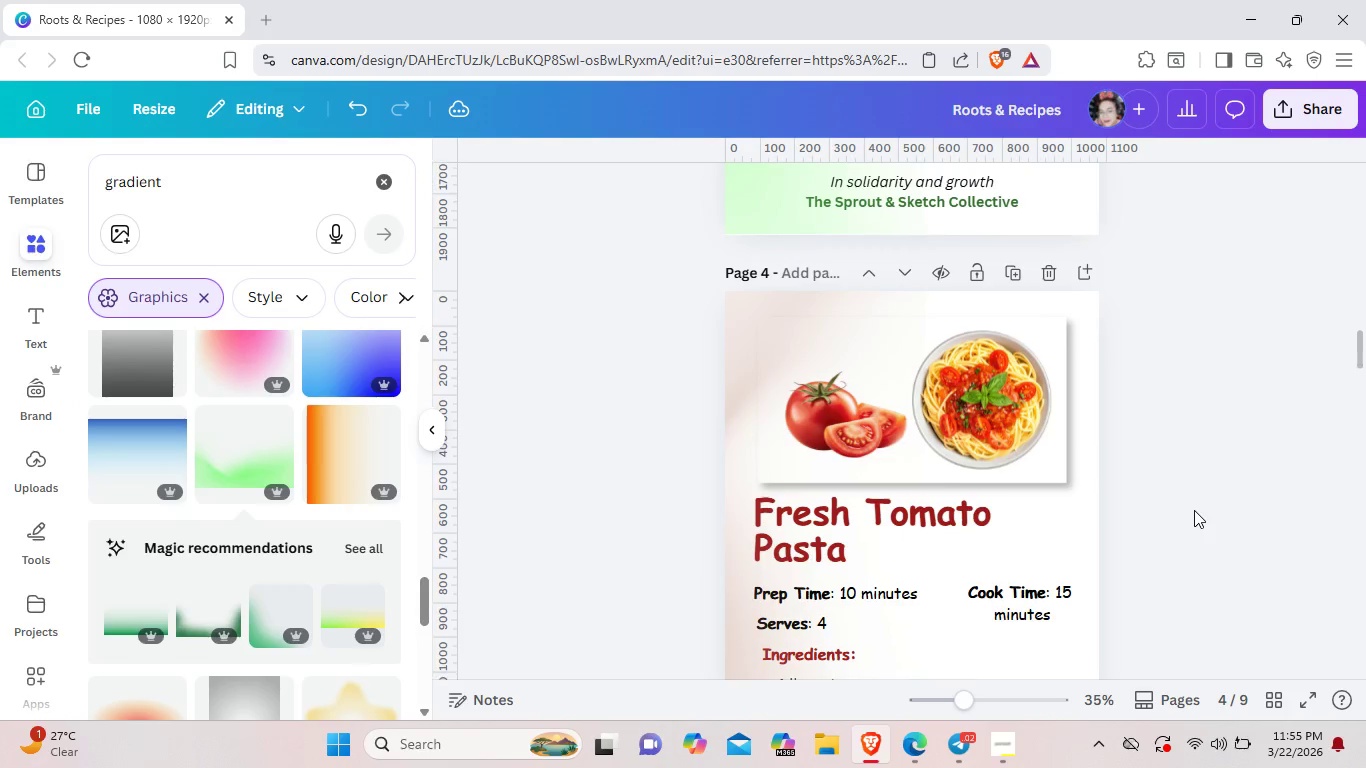 
scroll: coordinate [808, 491], scroll_direction: down, amount: 5.0
 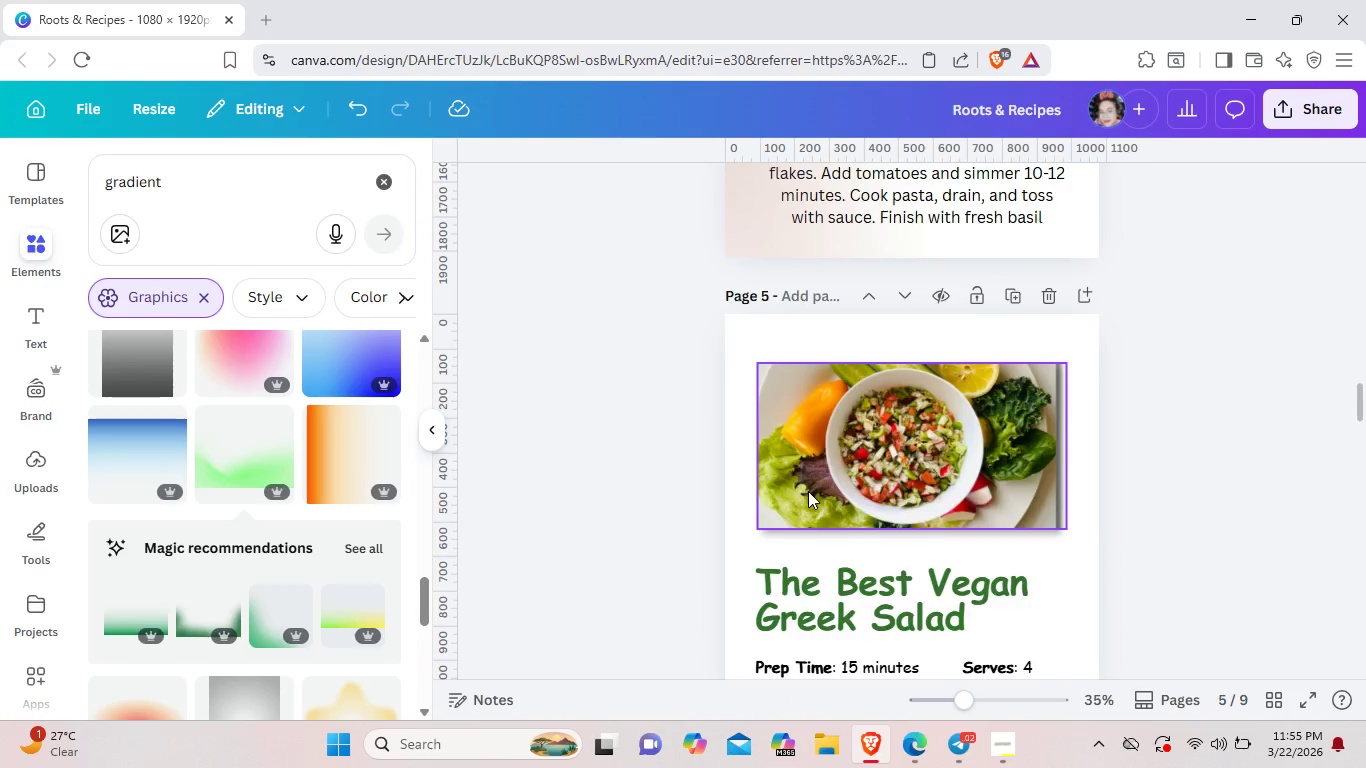 
scroll: coordinate [808, 491], scroll_direction: up, amount: 2.0
 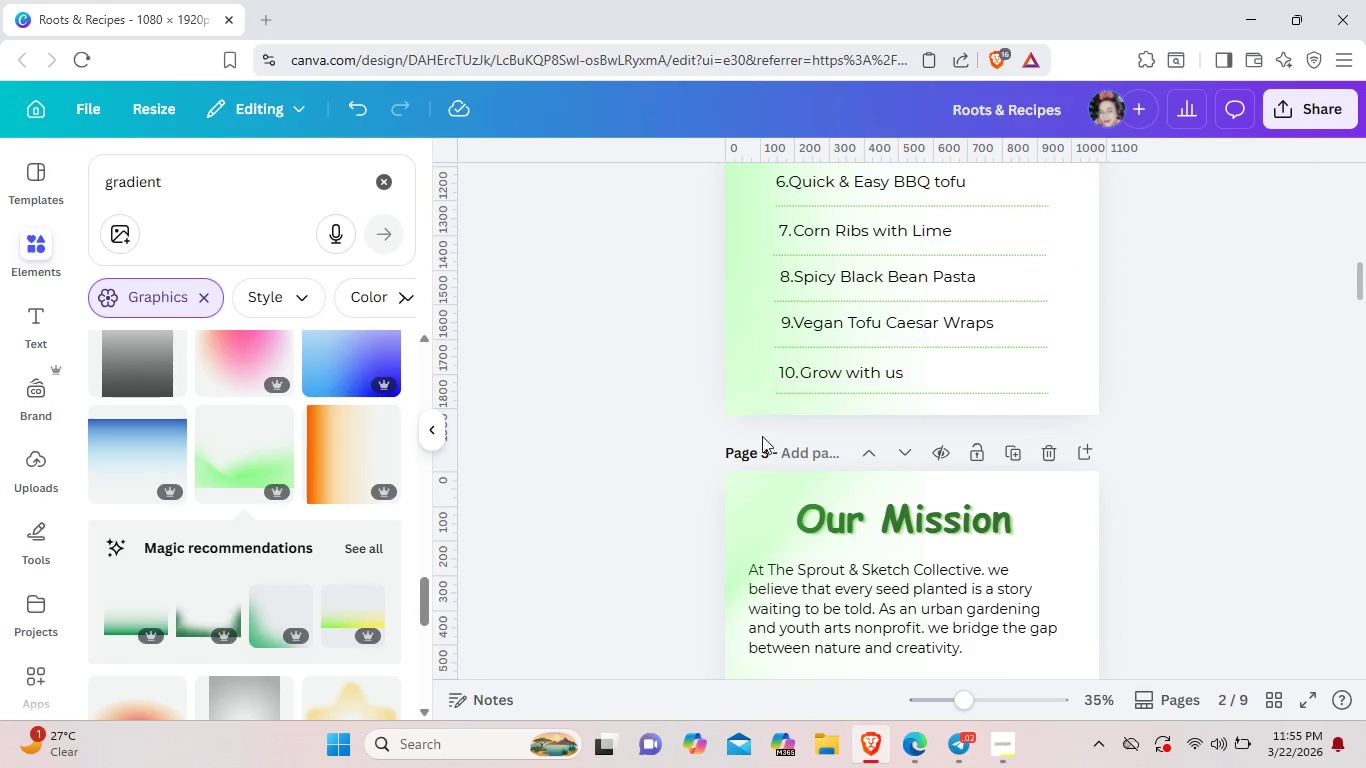 
left_click([755, 499])
 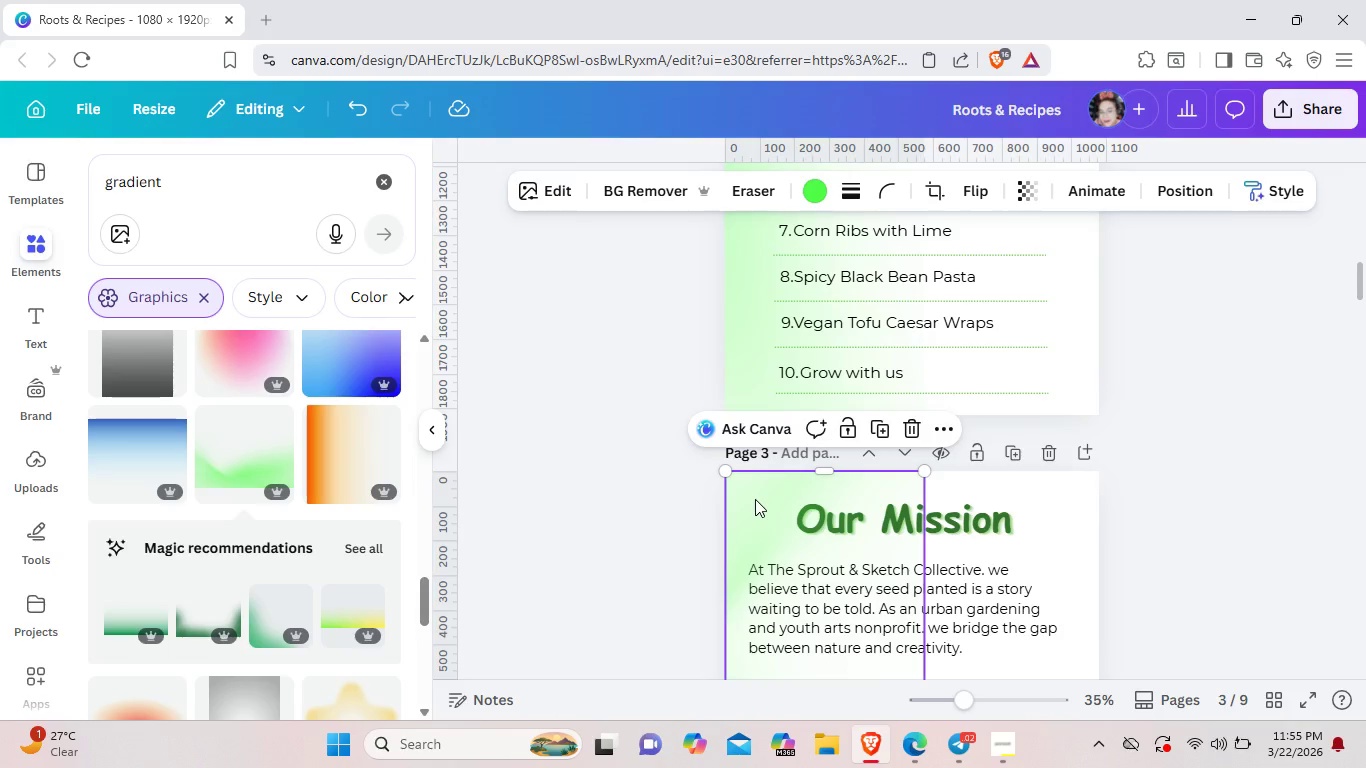 
key(Control+C)
 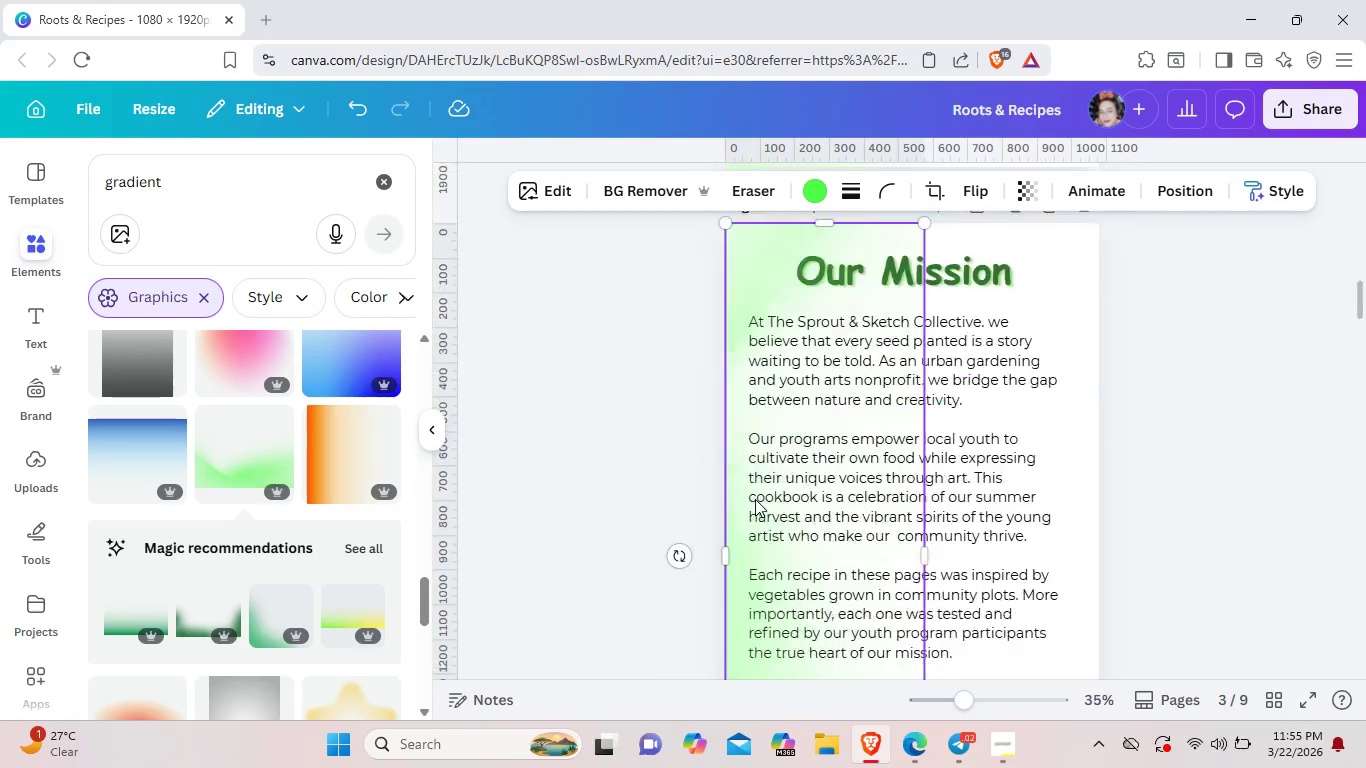 
scroll: coordinate [755, 499], scroll_direction: down, amount: 17.0
 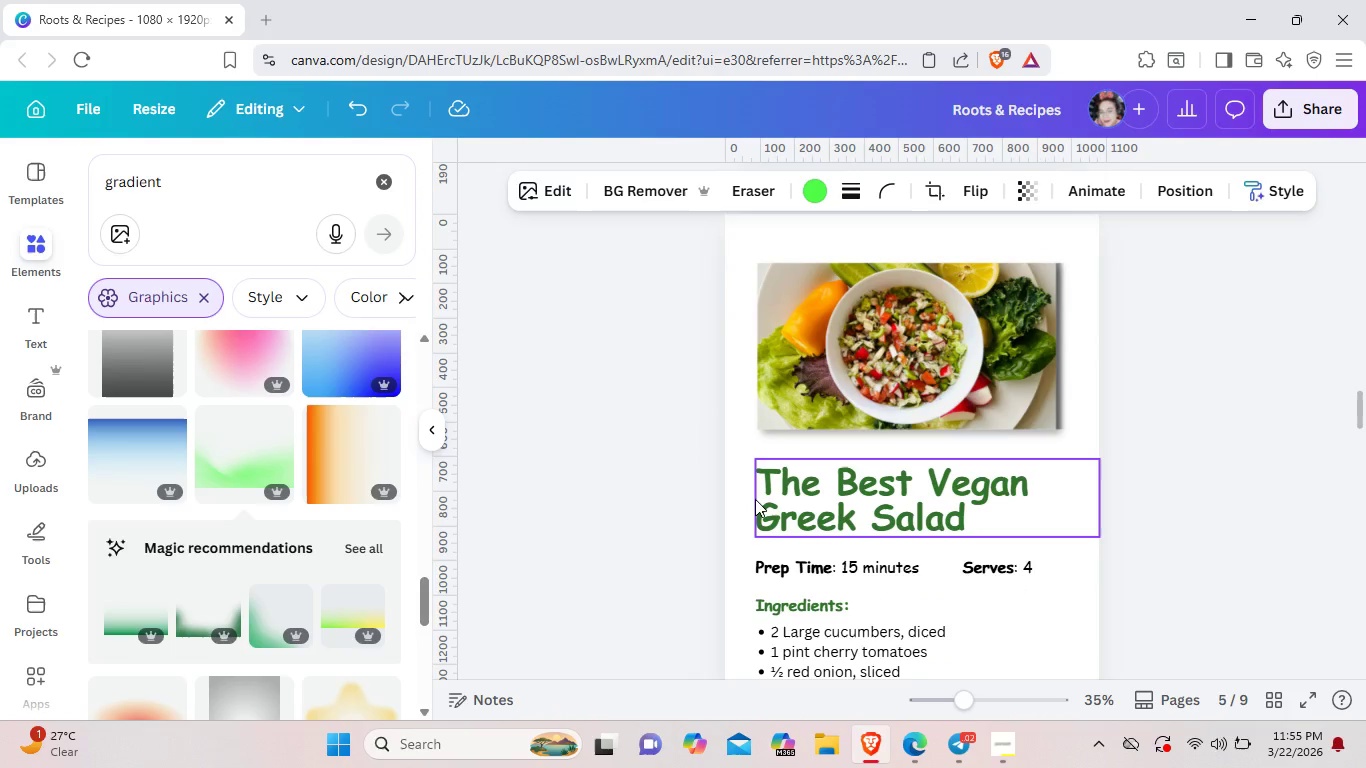 
key(Control+C)
 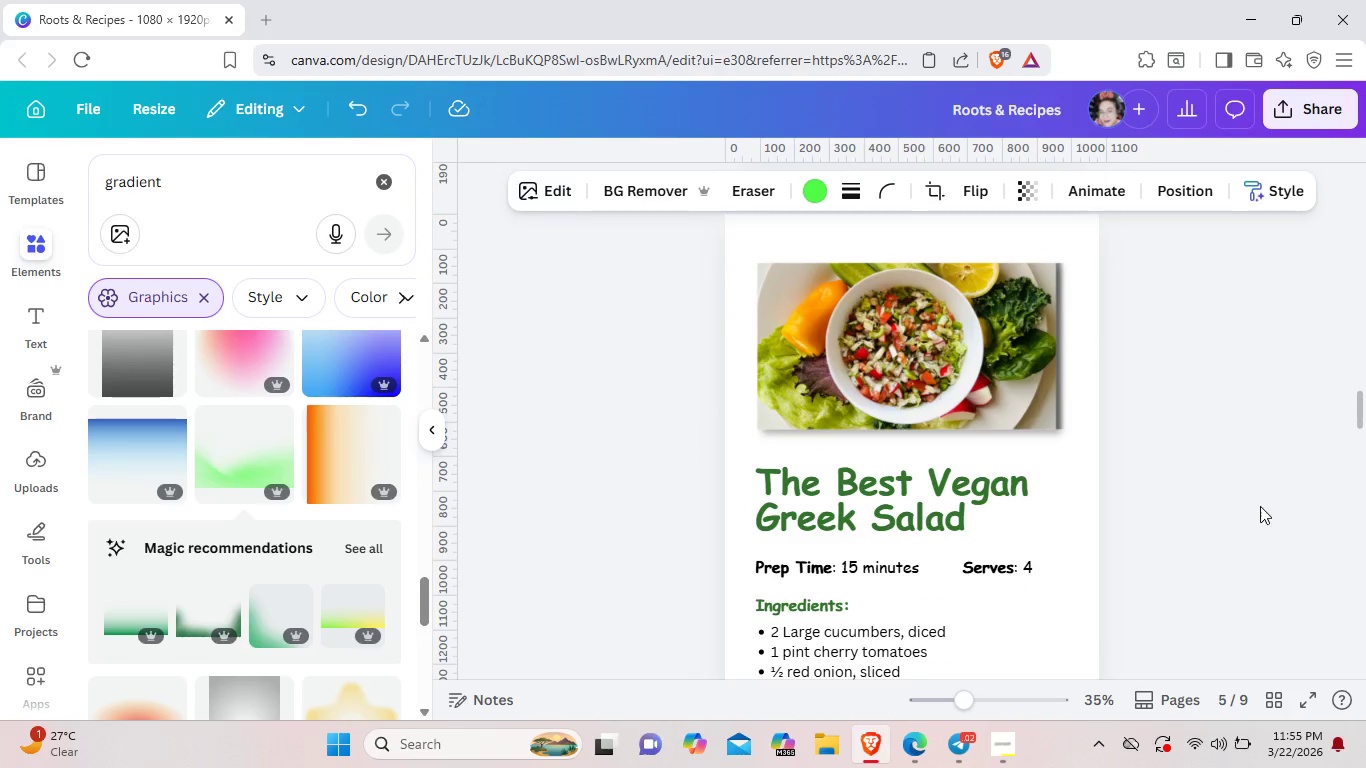 
left_click([1209, 508])
 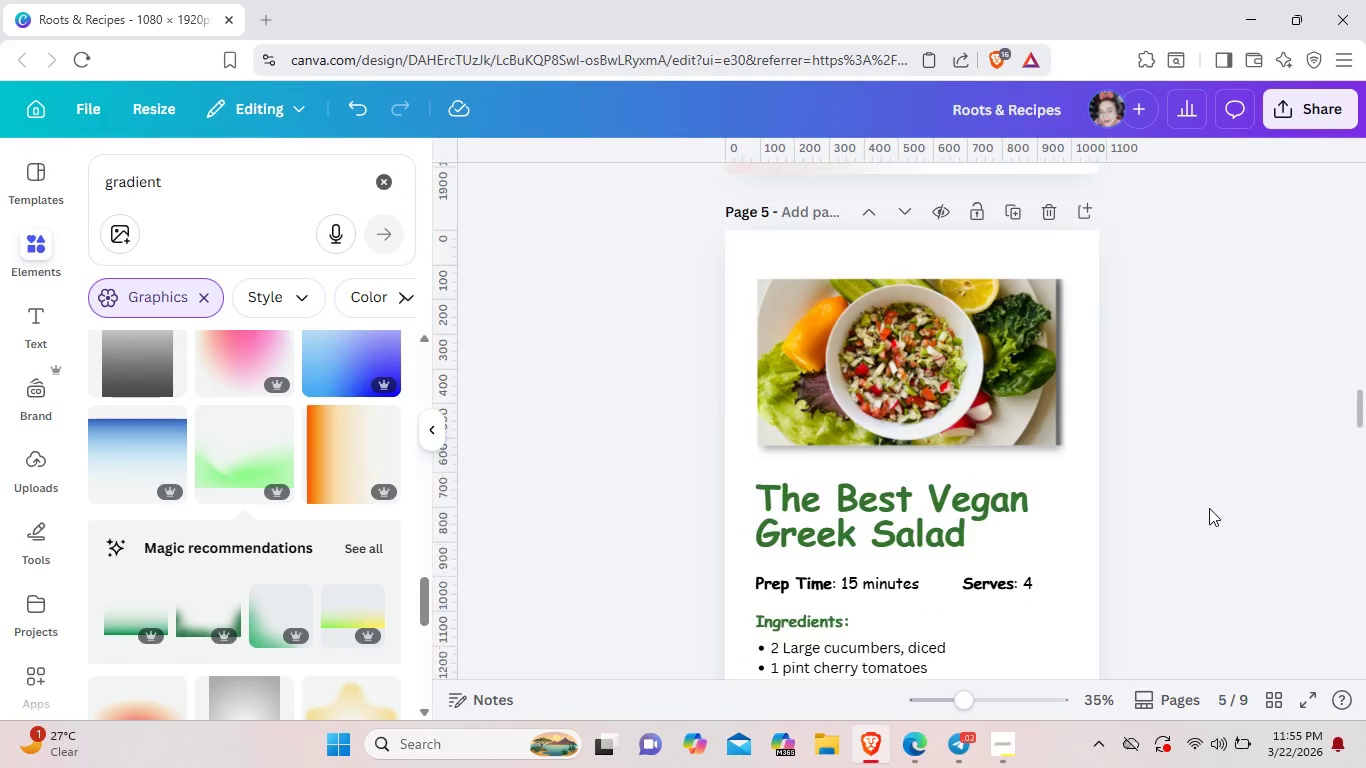 
scroll: coordinate [823, 443], scroll_direction: up, amount: 10.0
 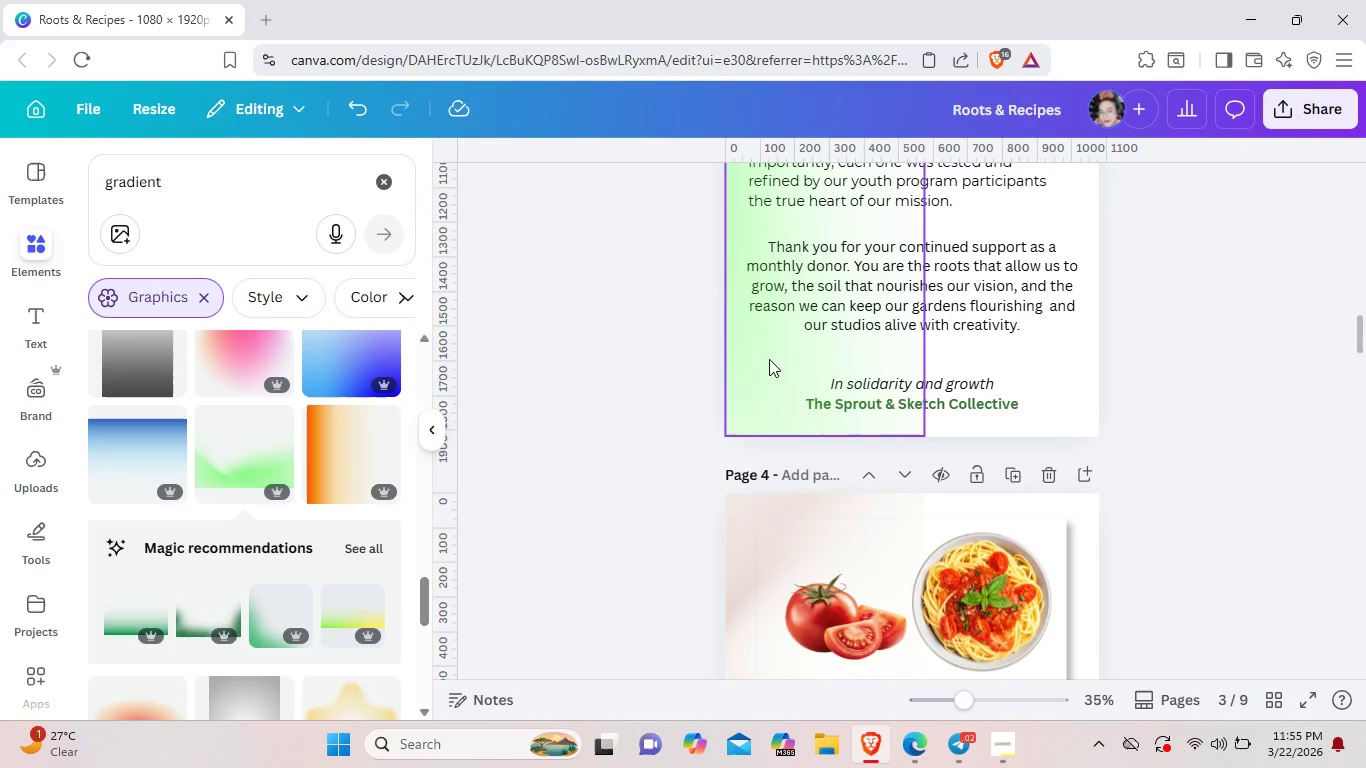 
left_click([769, 359])
 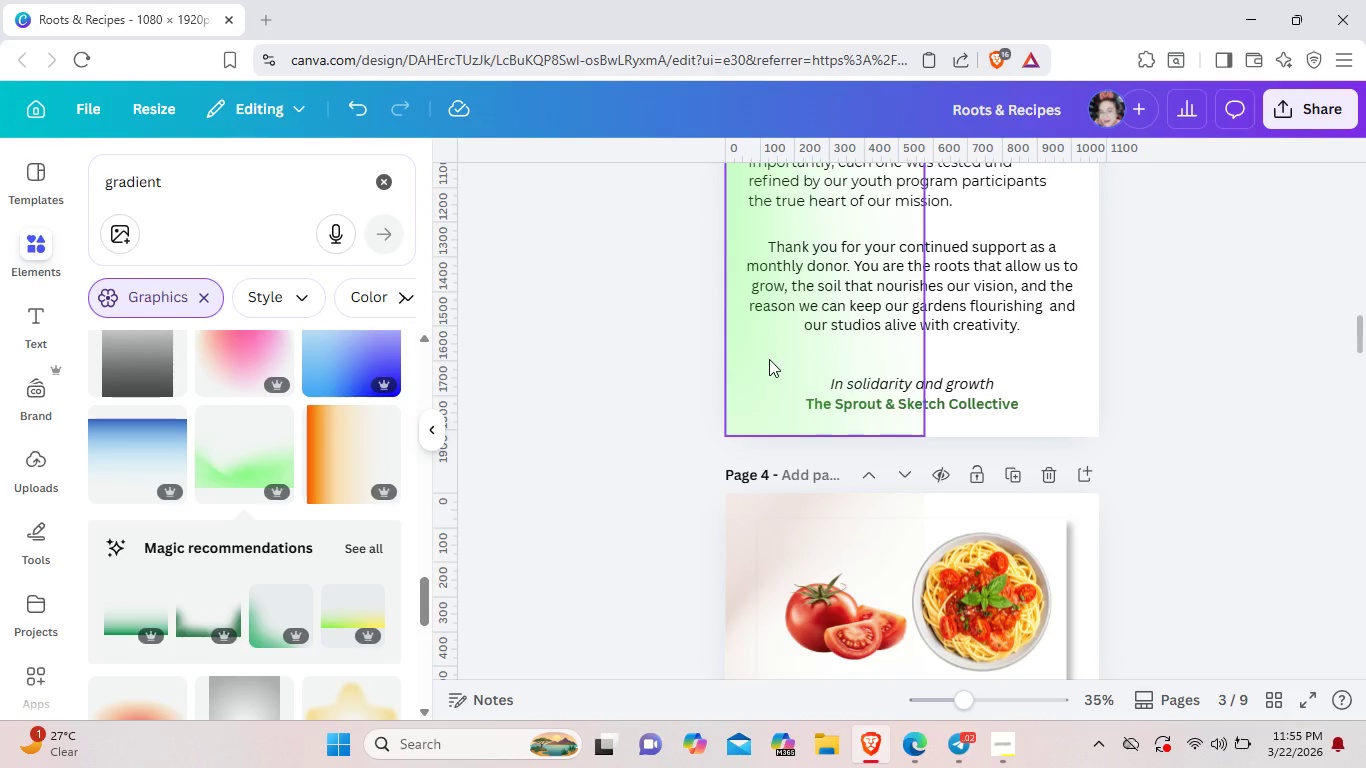 
key(Control+C)
 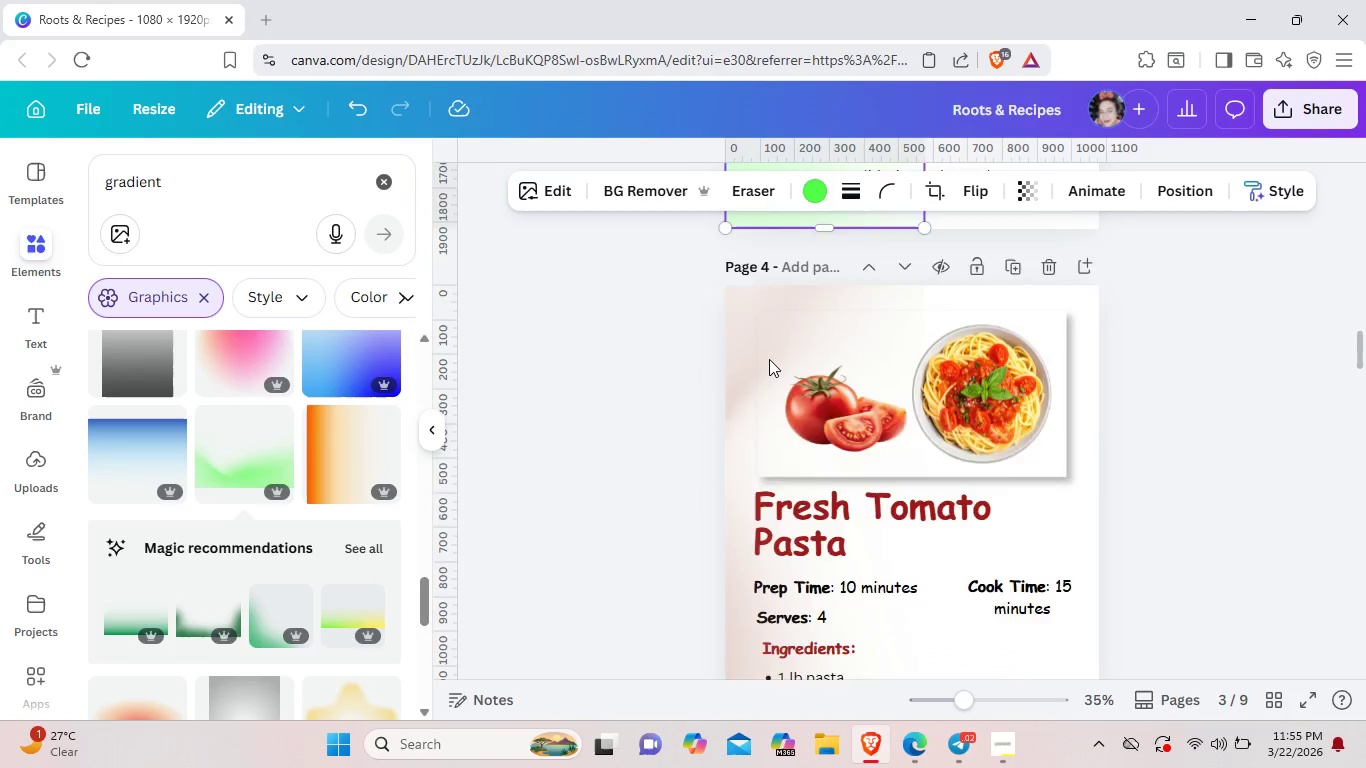 
scroll: coordinate [769, 359], scroll_direction: down, amount: 10.0
 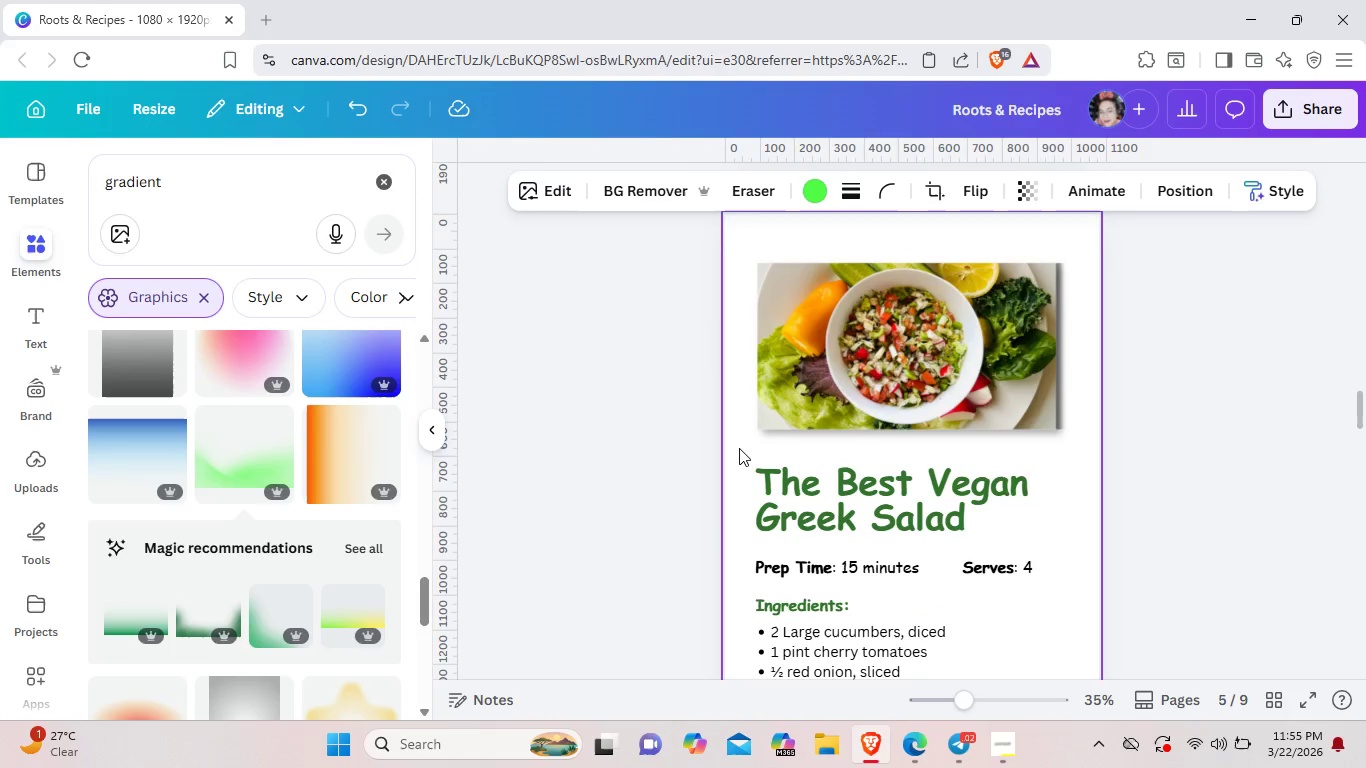 
key(Control+V)
 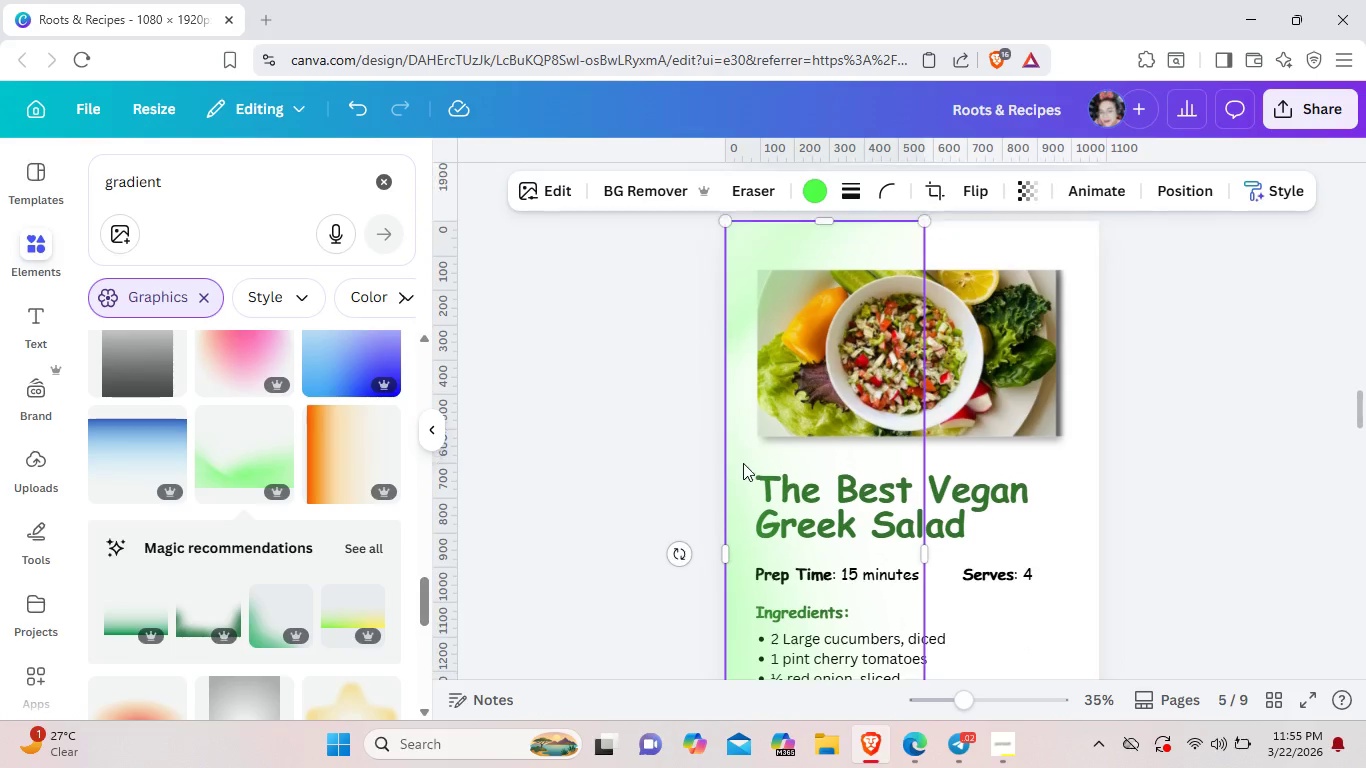 
scroll: coordinate [743, 463], scroll_direction: up, amount: 1.0
 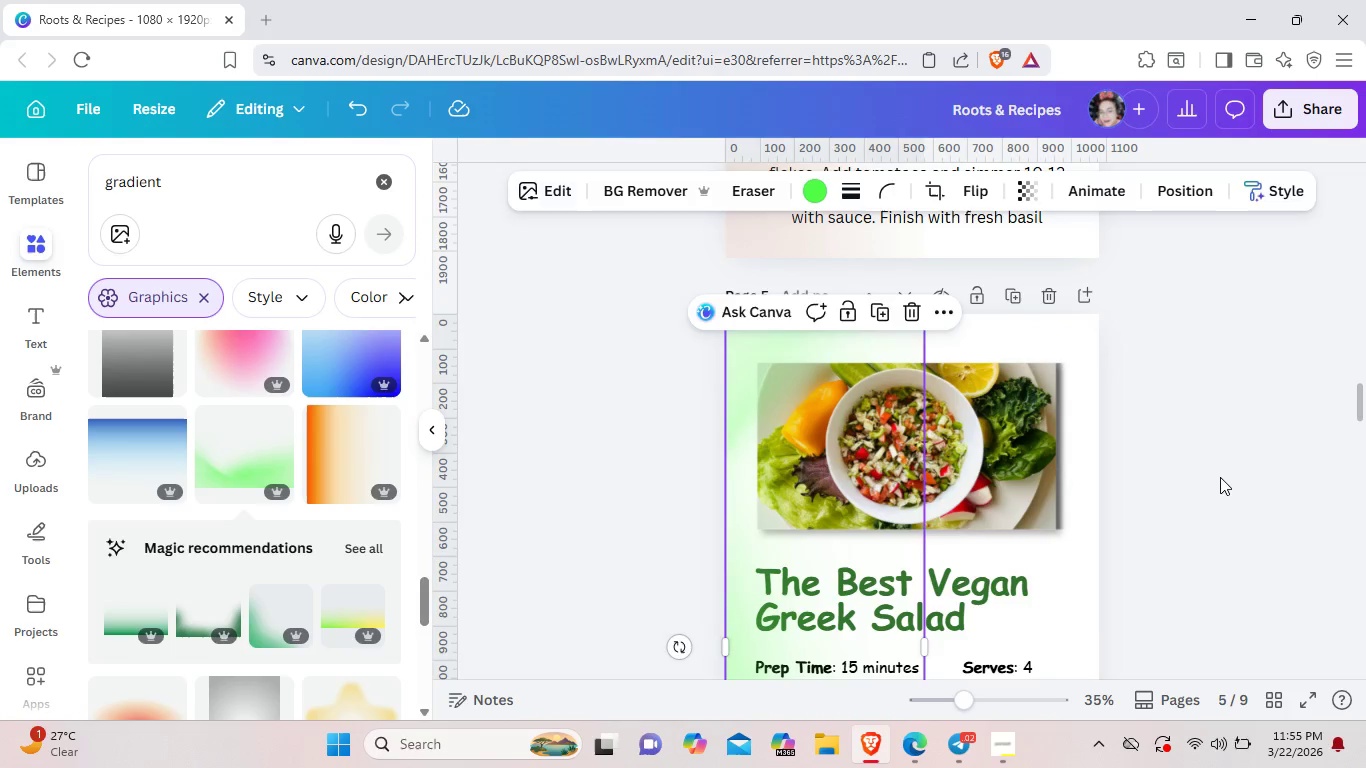 
left_click([1220, 477])
 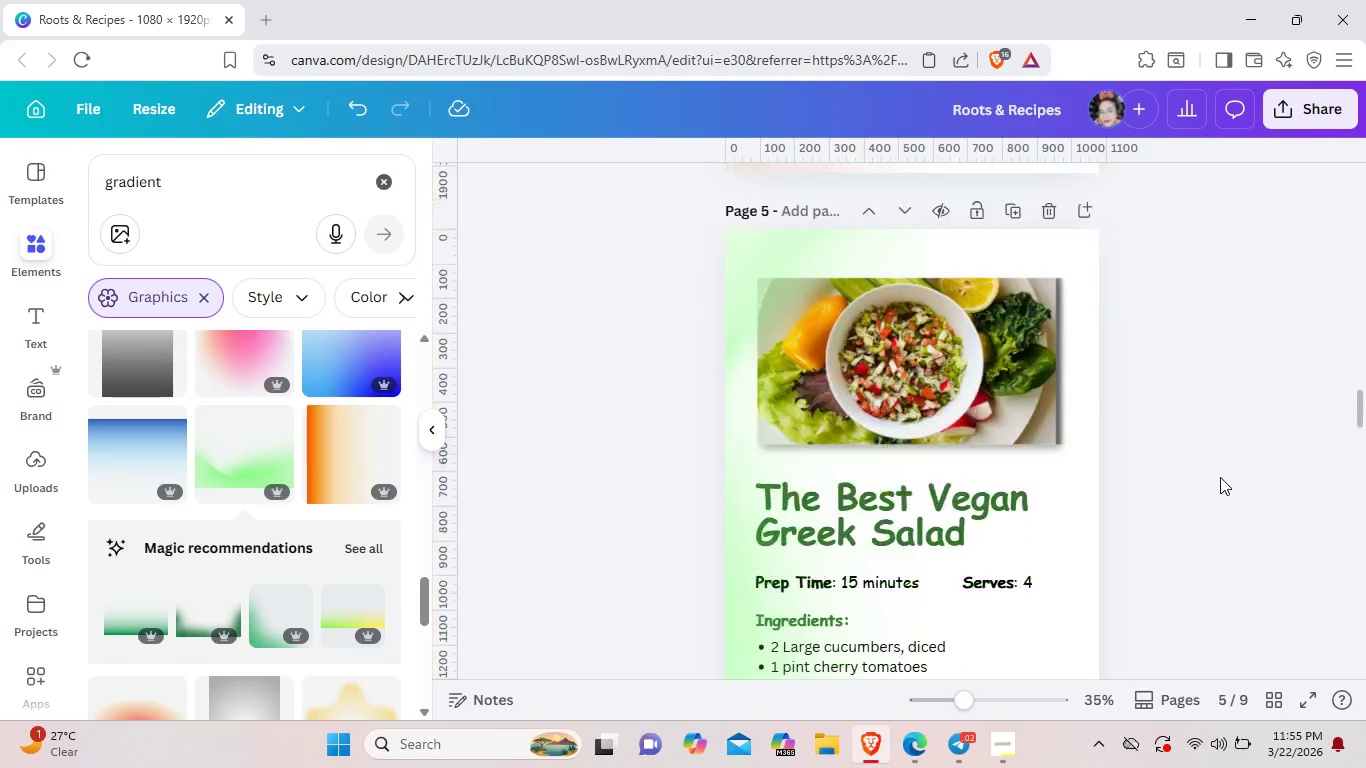 
scroll: coordinate [1220, 477], scroll_direction: down, amount: 7.0
 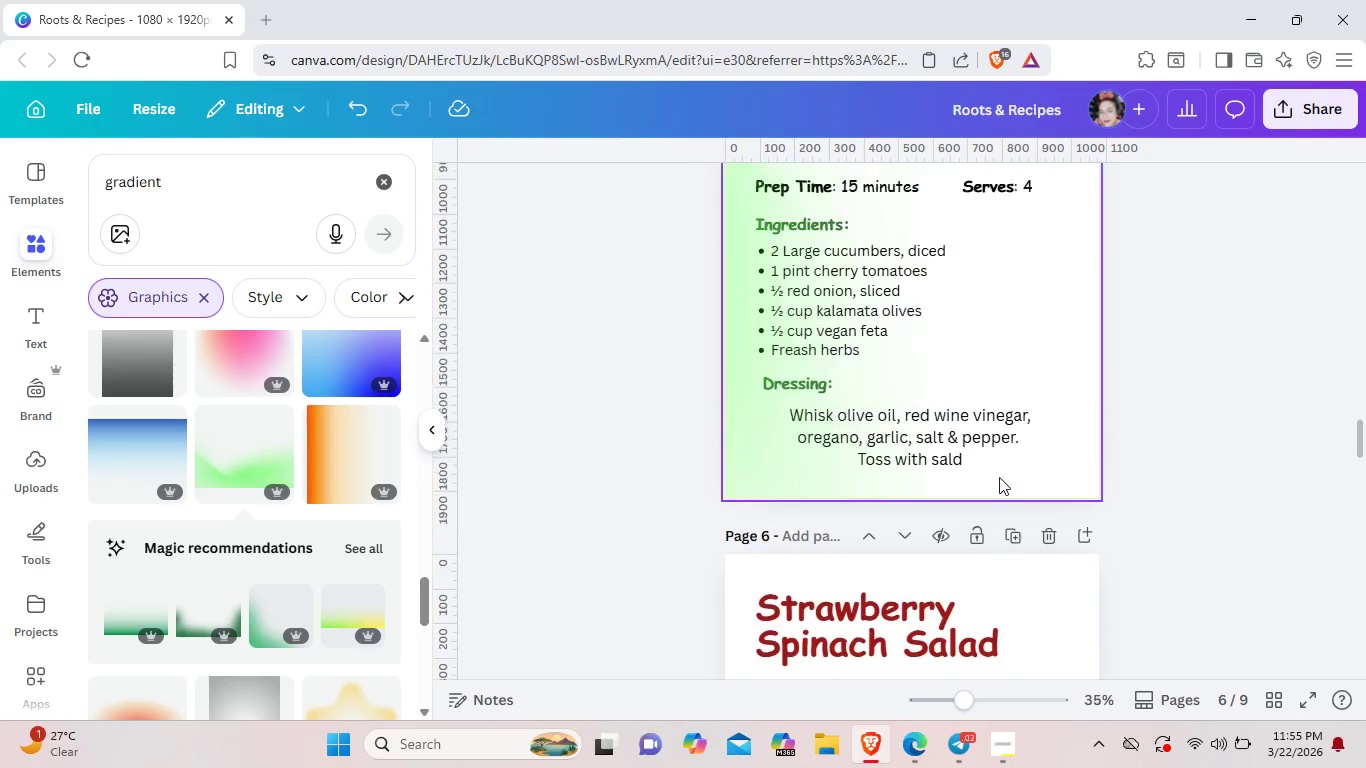 
scroll: coordinate [999, 477], scroll_direction: up, amount: 9.0
 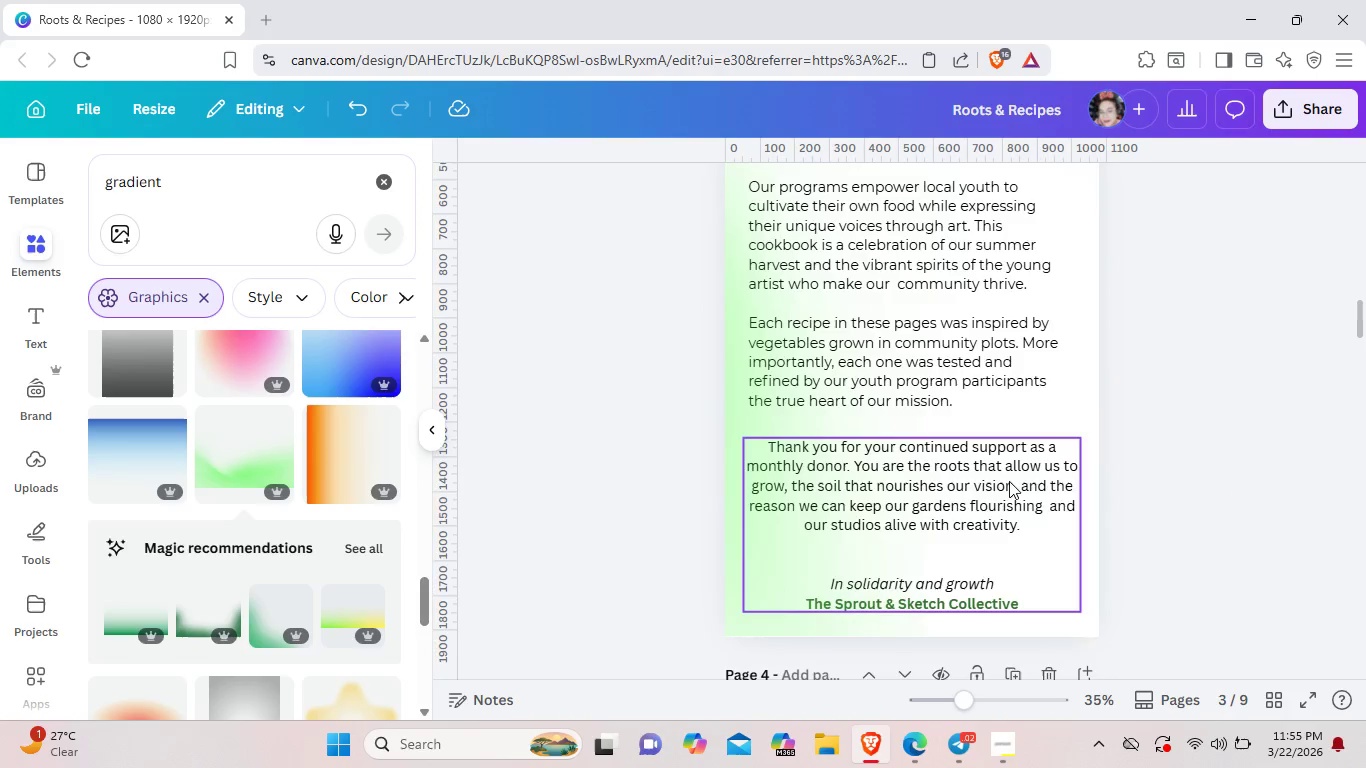 
scroll: coordinate [1009, 481], scroll_direction: down, amount: 3.0
 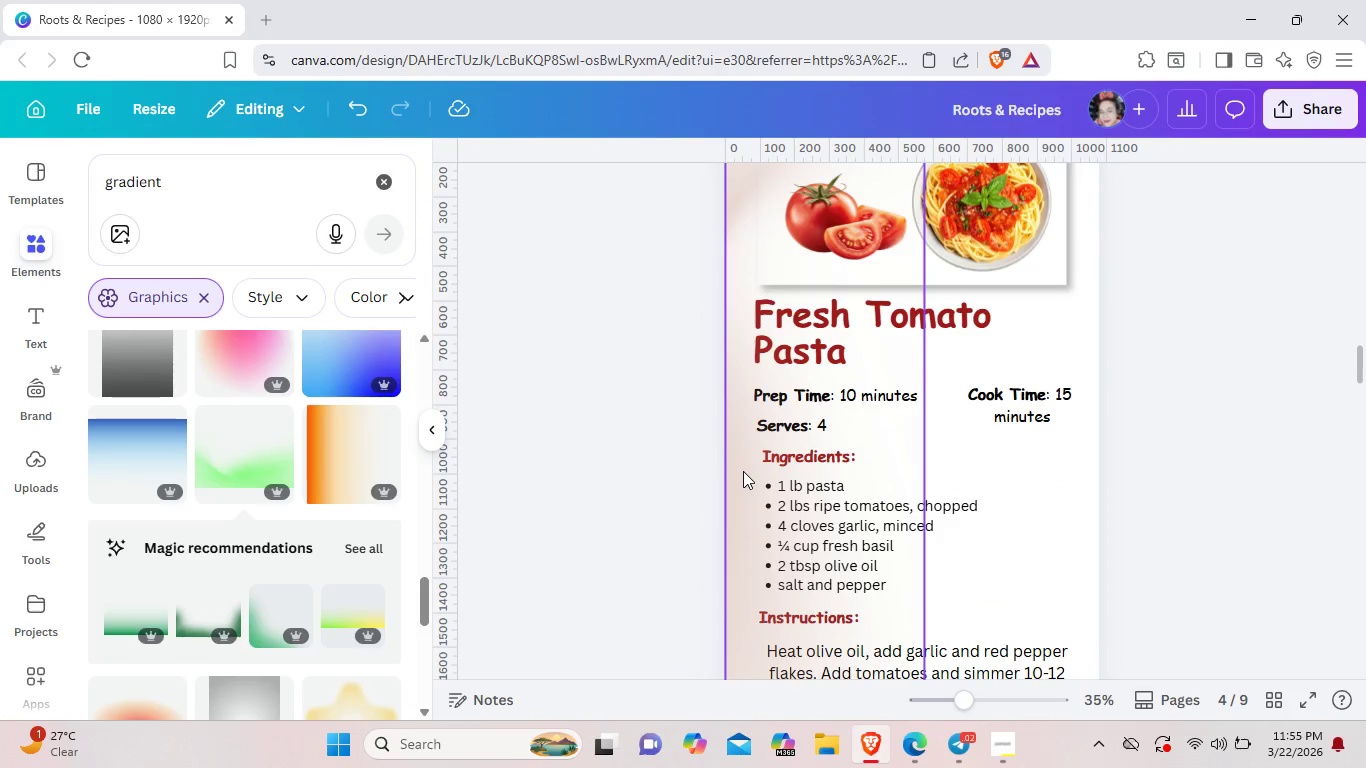 
left_click([743, 471])
 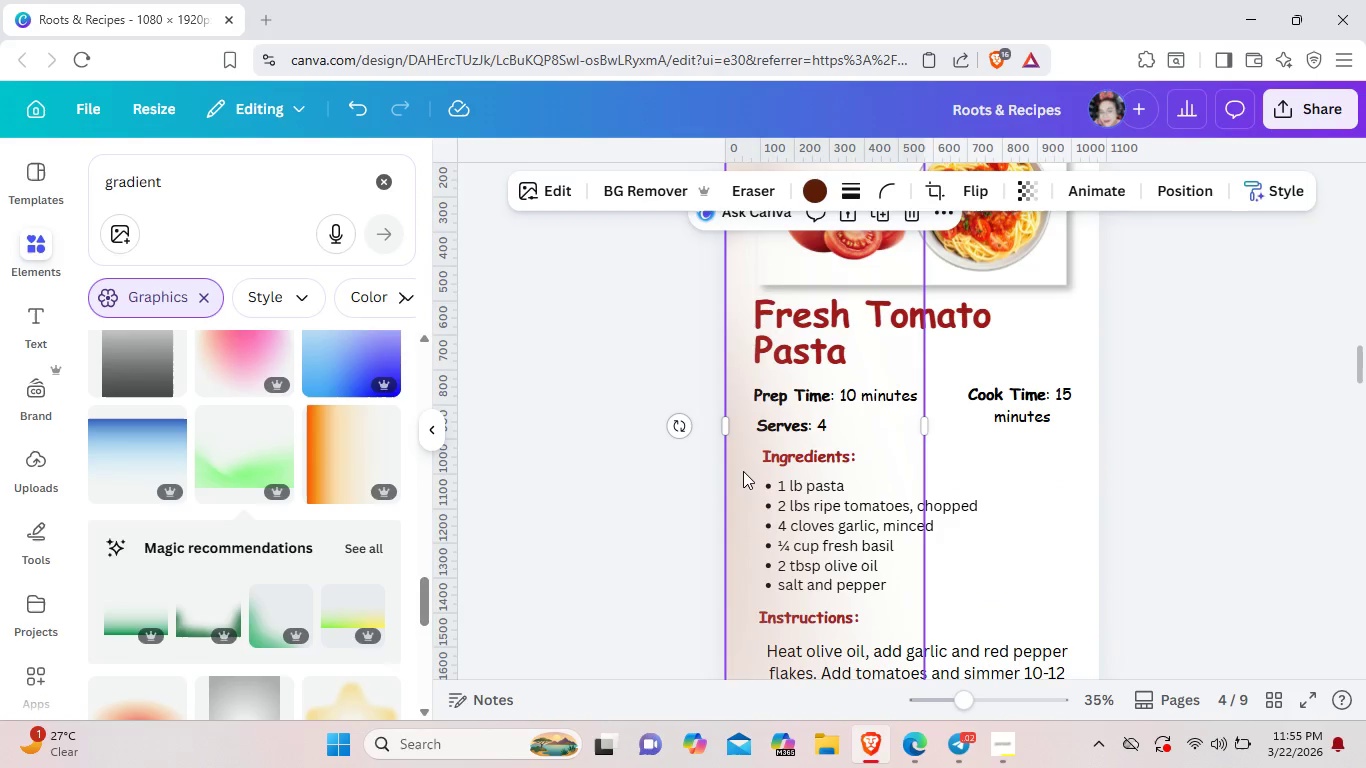 
key(Control+C)
 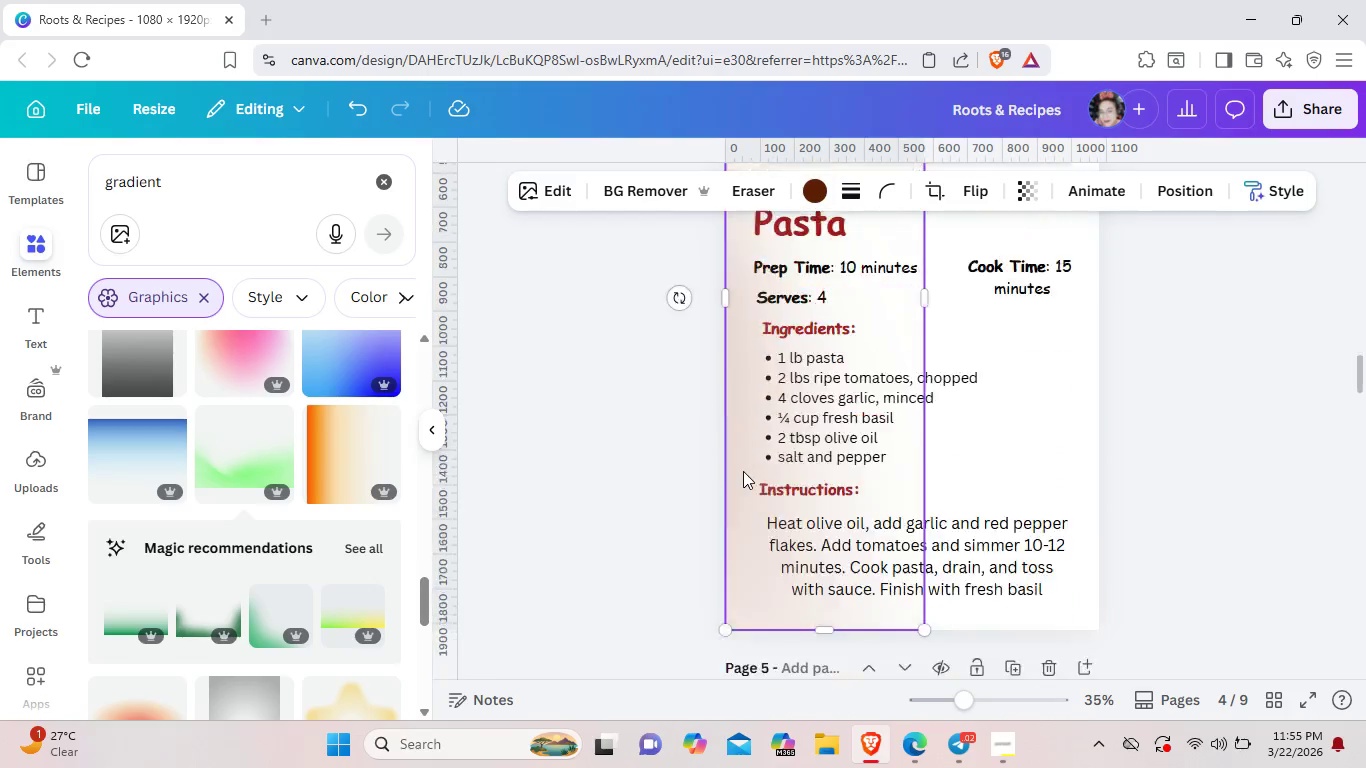 
scroll: coordinate [743, 471], scroll_direction: down, amount: 14.0
 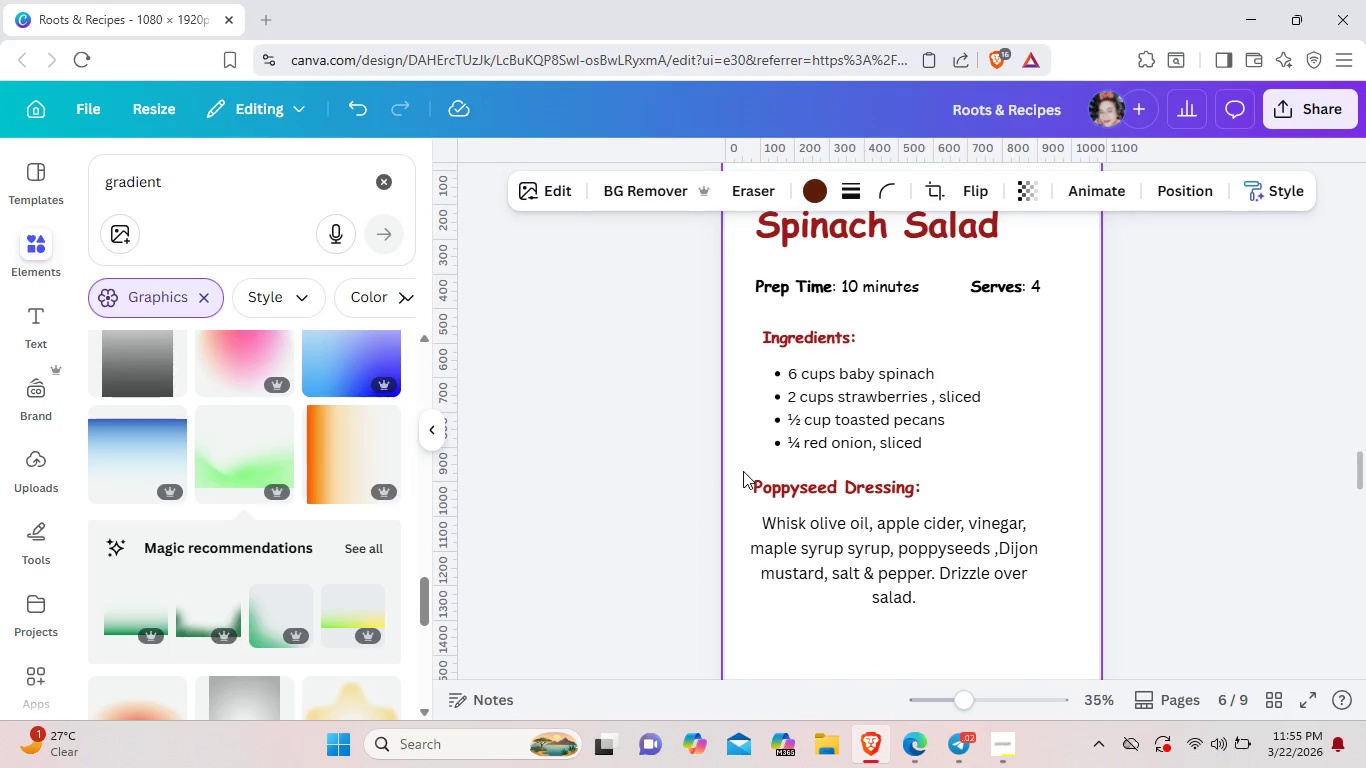 
key(Control+V)
 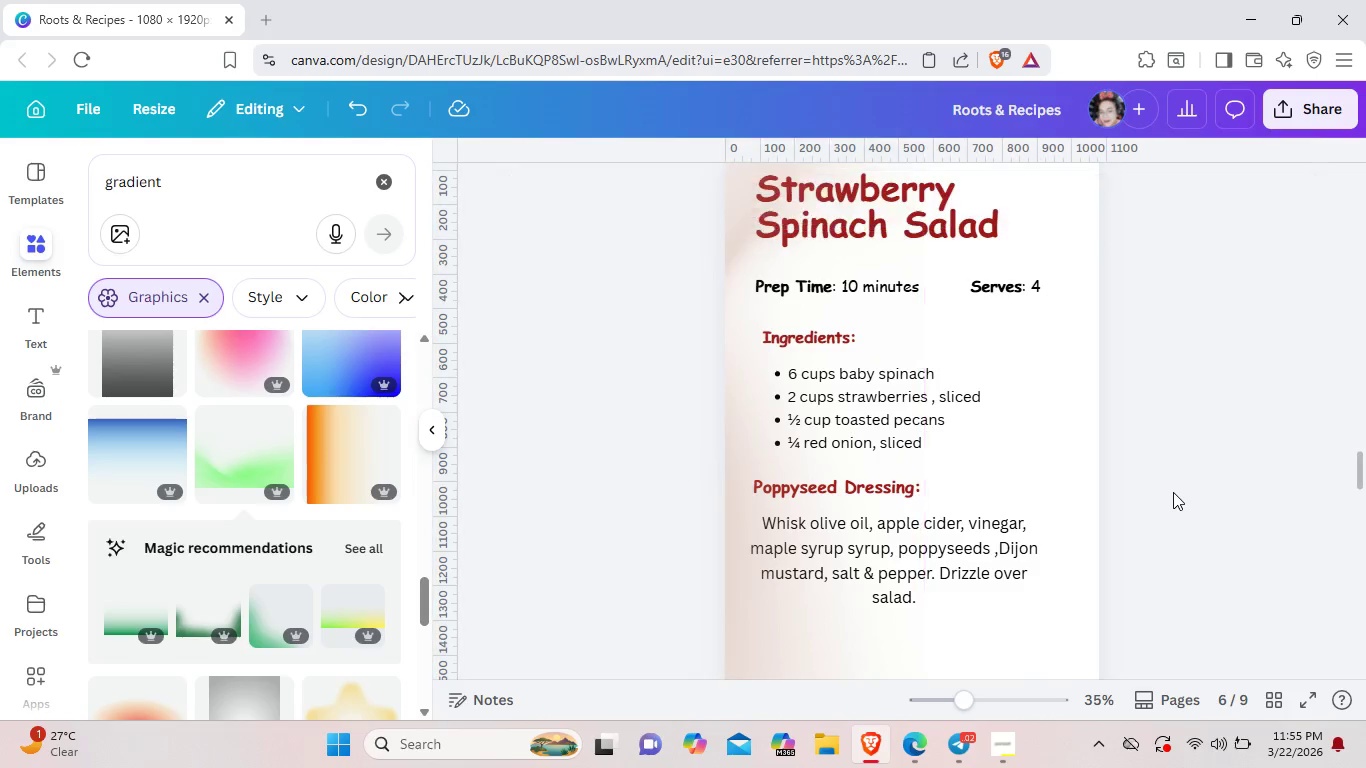 
scroll: coordinate [1173, 491], scroll_direction: up, amount: 1.0
 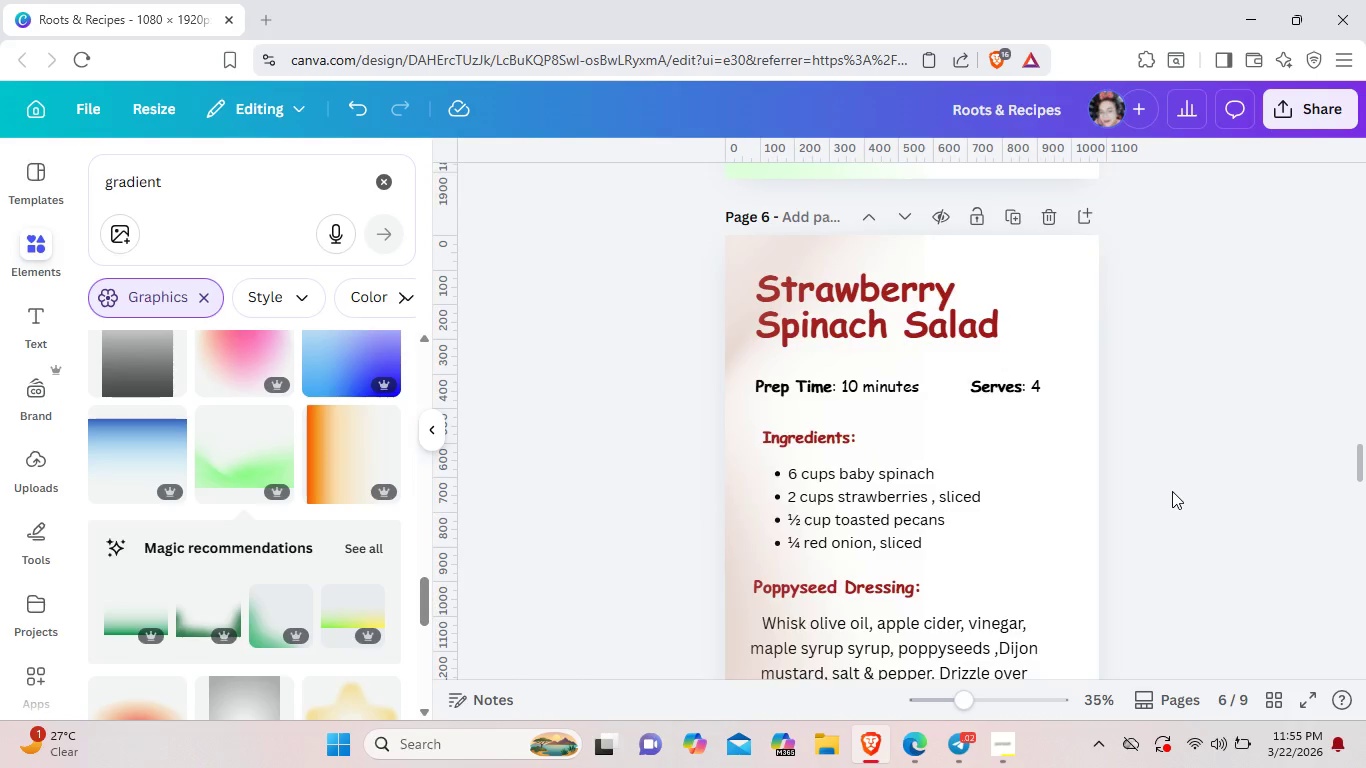 
scroll: coordinate [661, 421], scroll_direction: down, amount: 10.0
 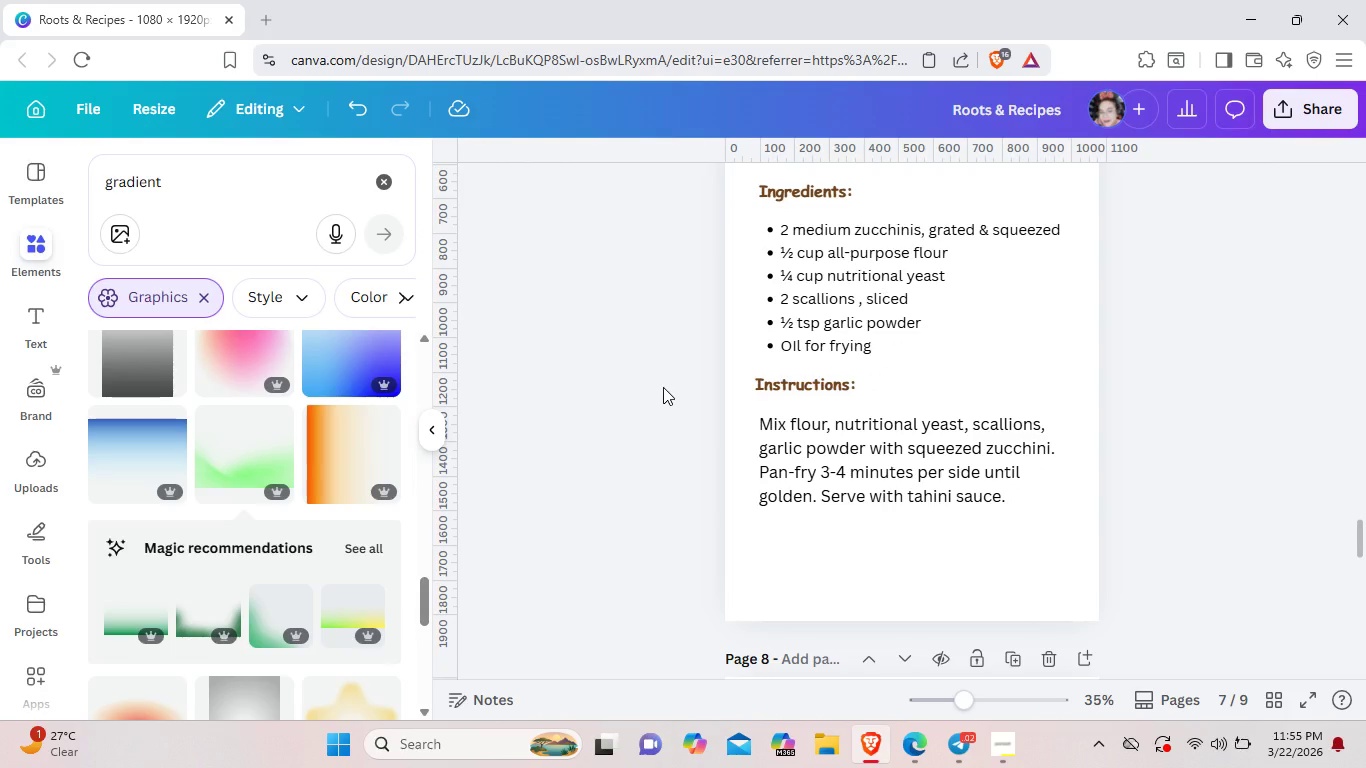 
wait(5.27)
 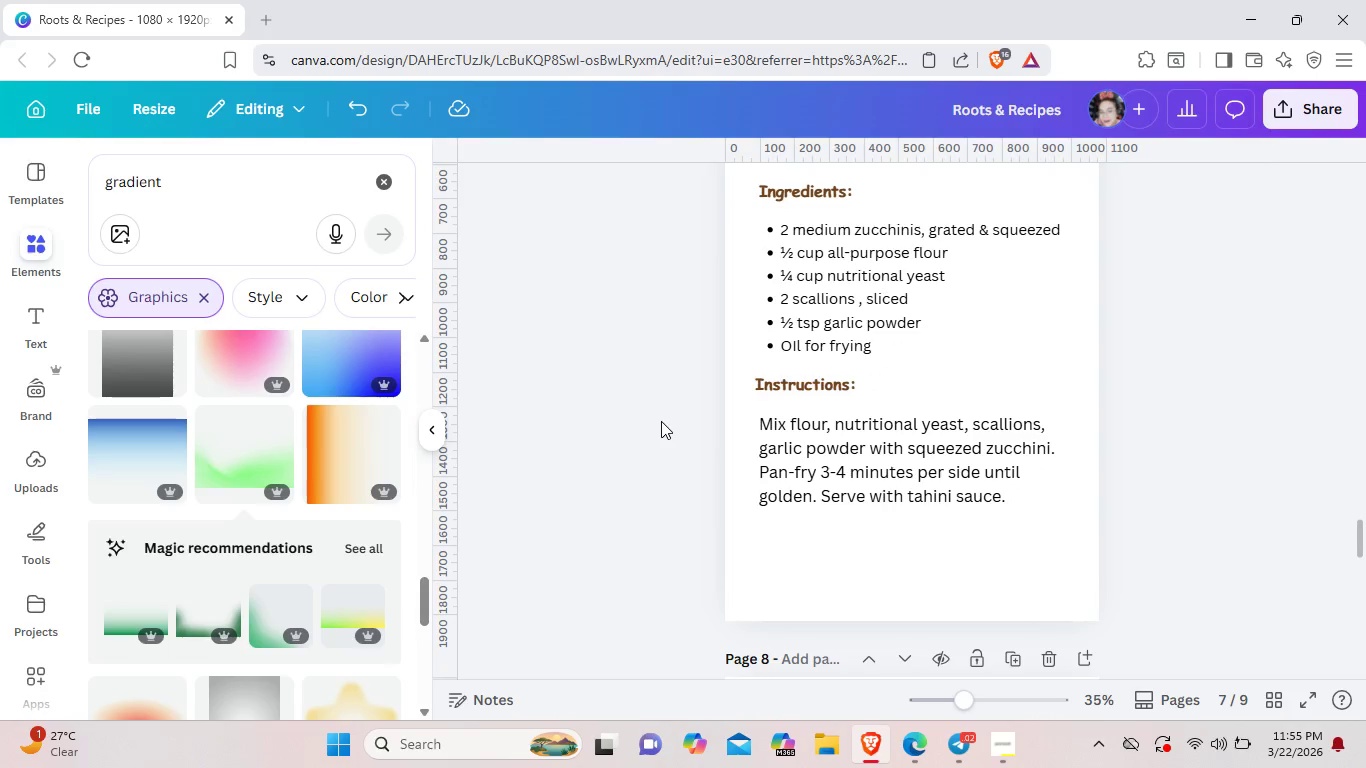 
scroll: coordinate [663, 387], scroll_direction: up, amount: 4.0
 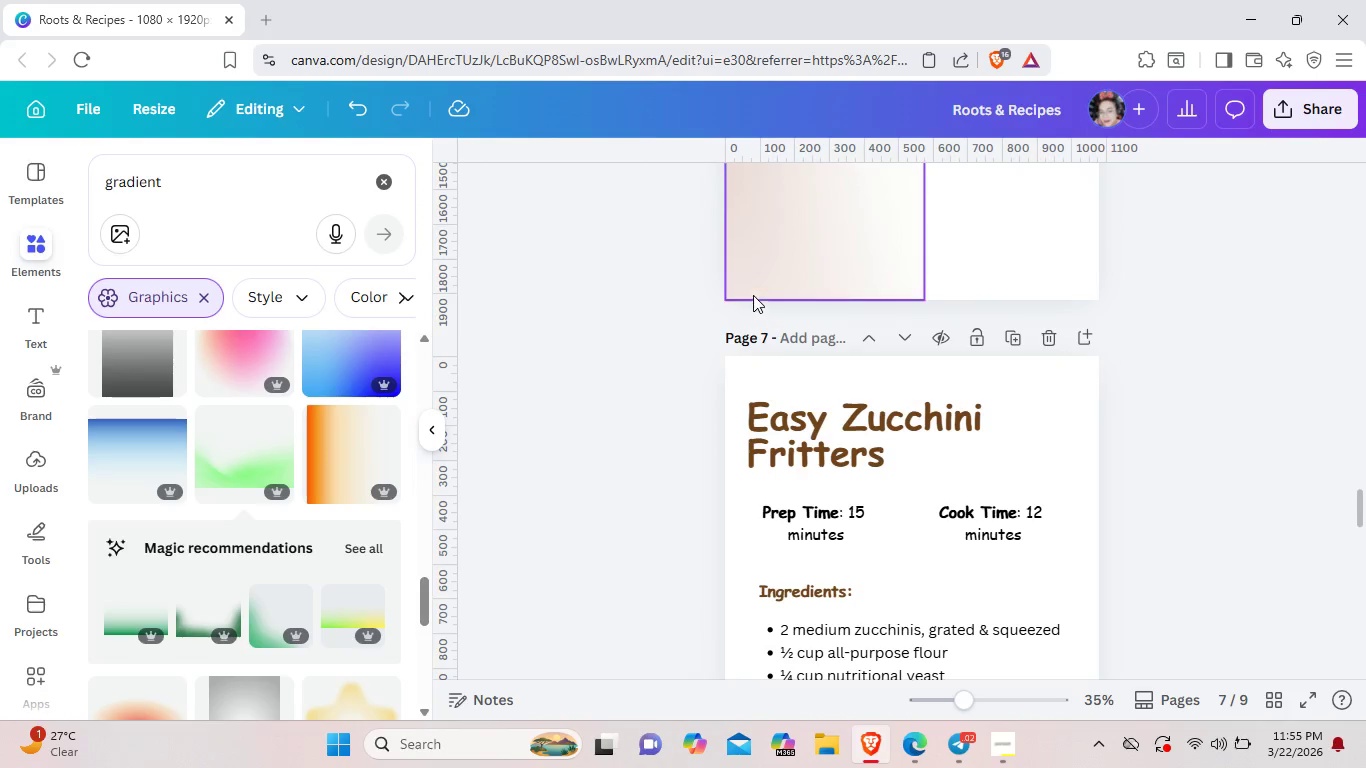 
left_click([759, 286])
 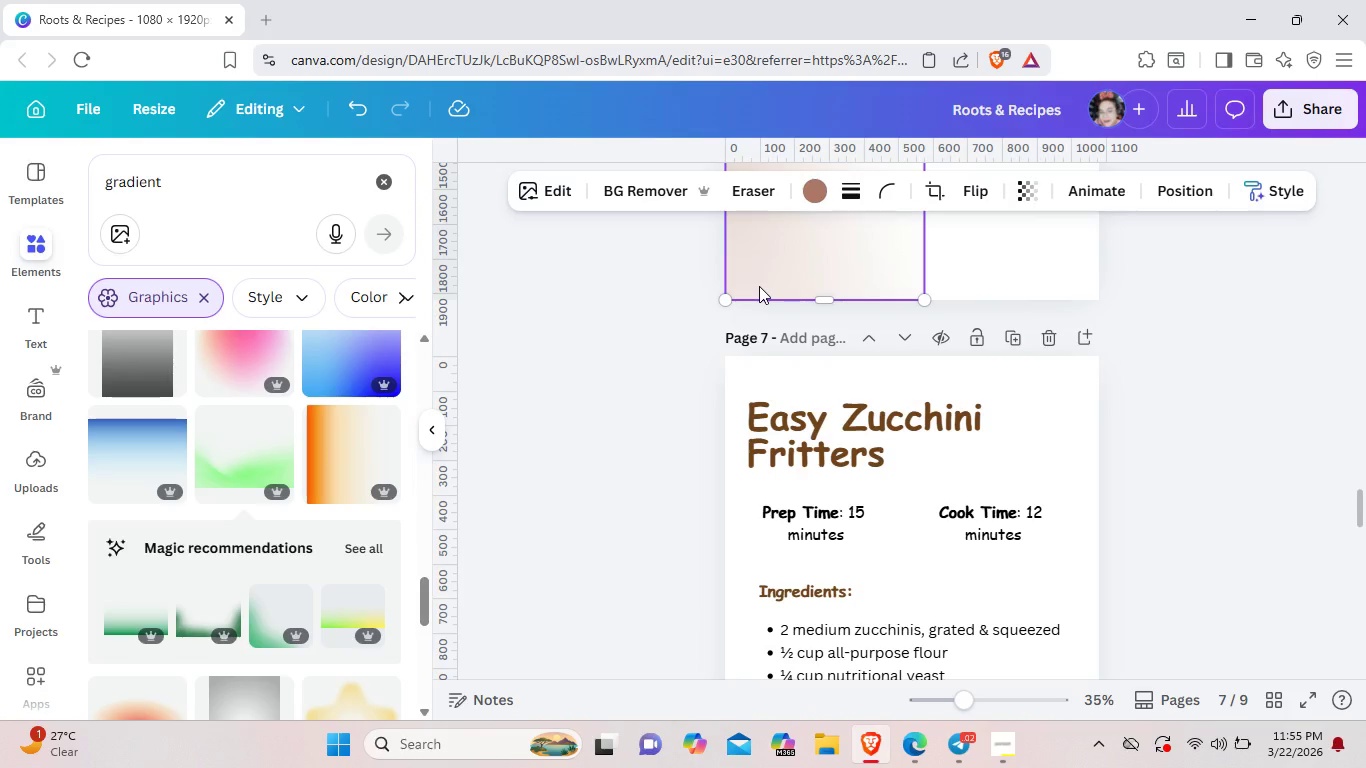 
key(Control+C)
 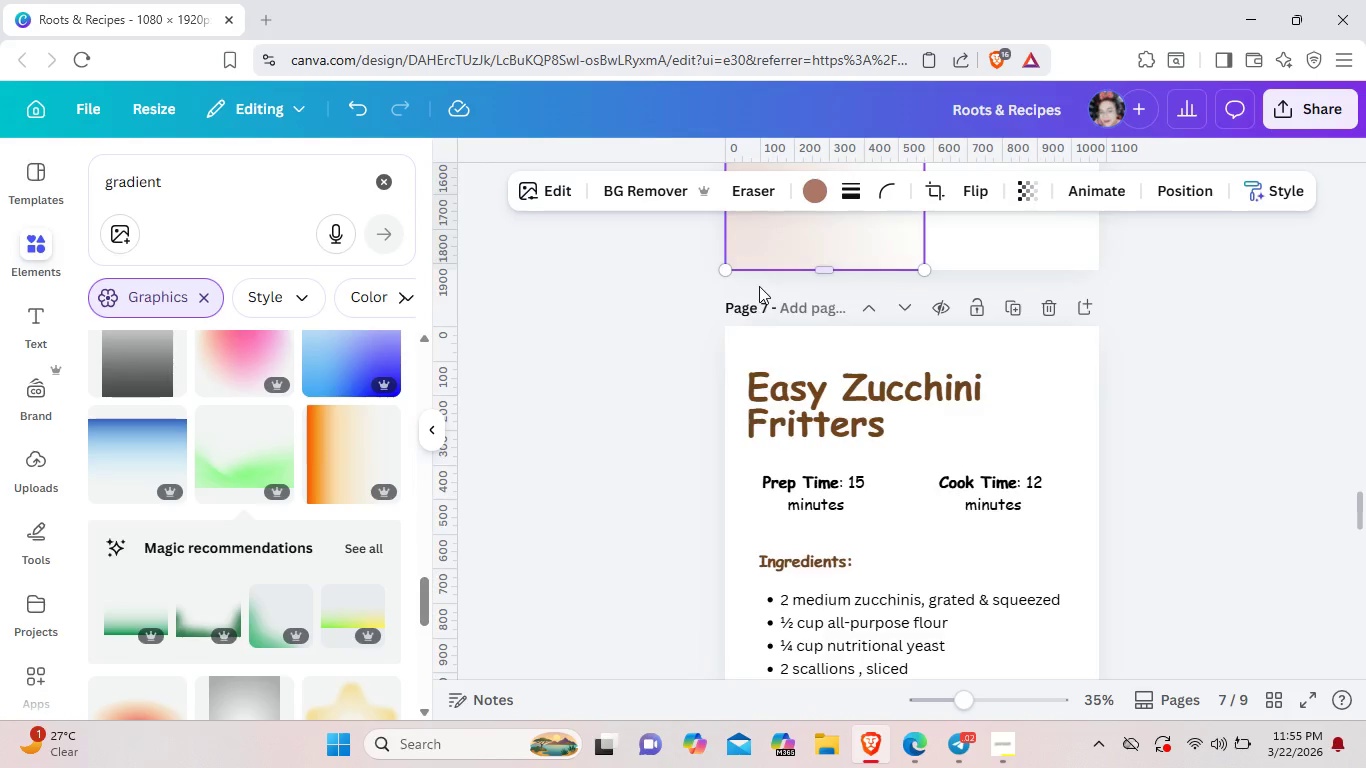 
scroll: coordinate [759, 286], scroll_direction: down, amount: 2.0
 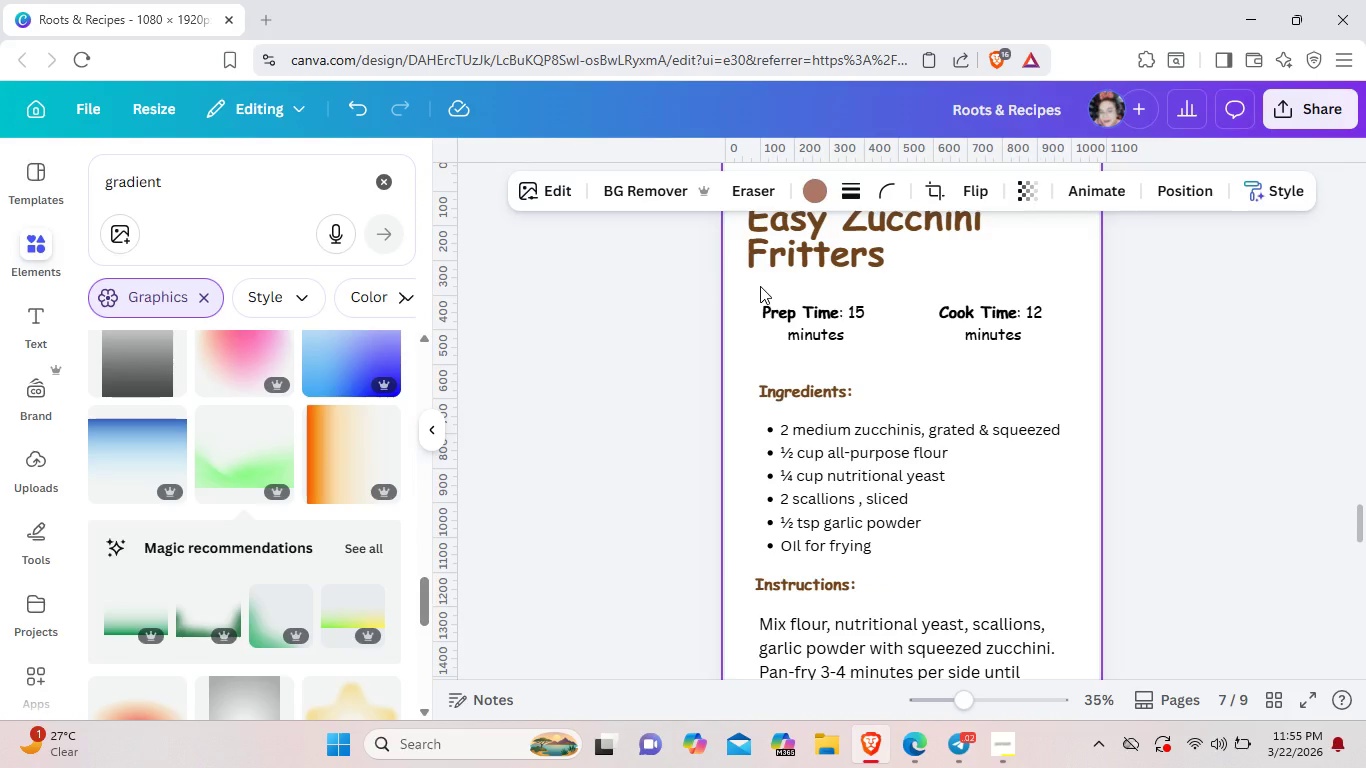 
key(Control+V)
 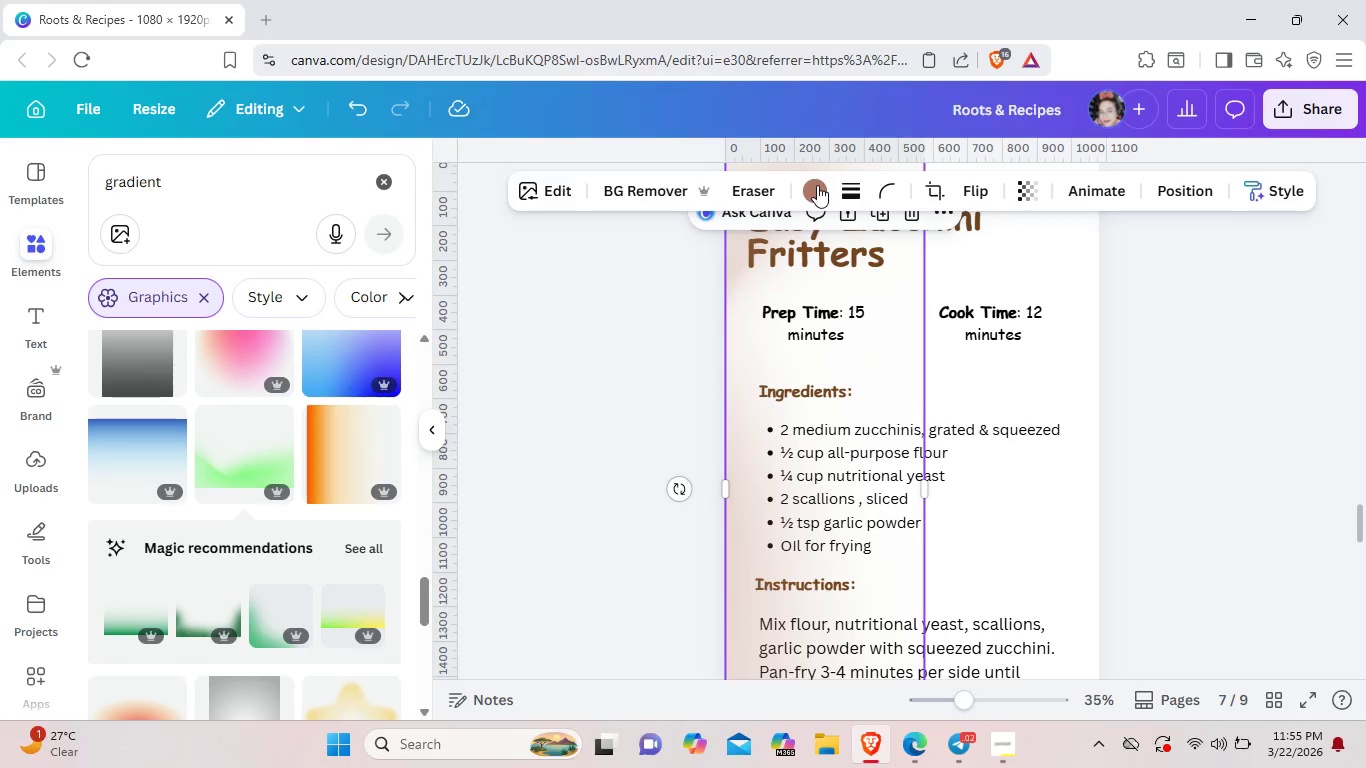 
left_click([824, 184])
 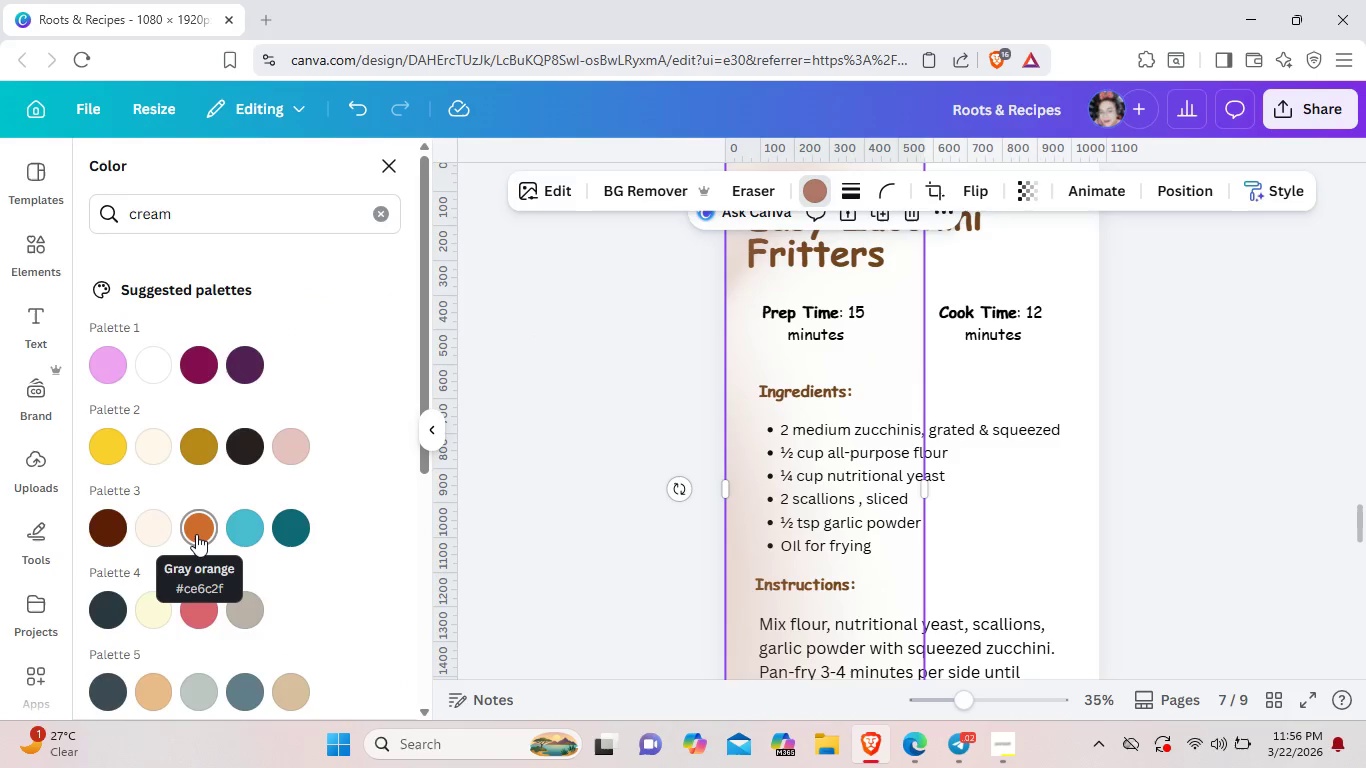 
wait(6.17)
 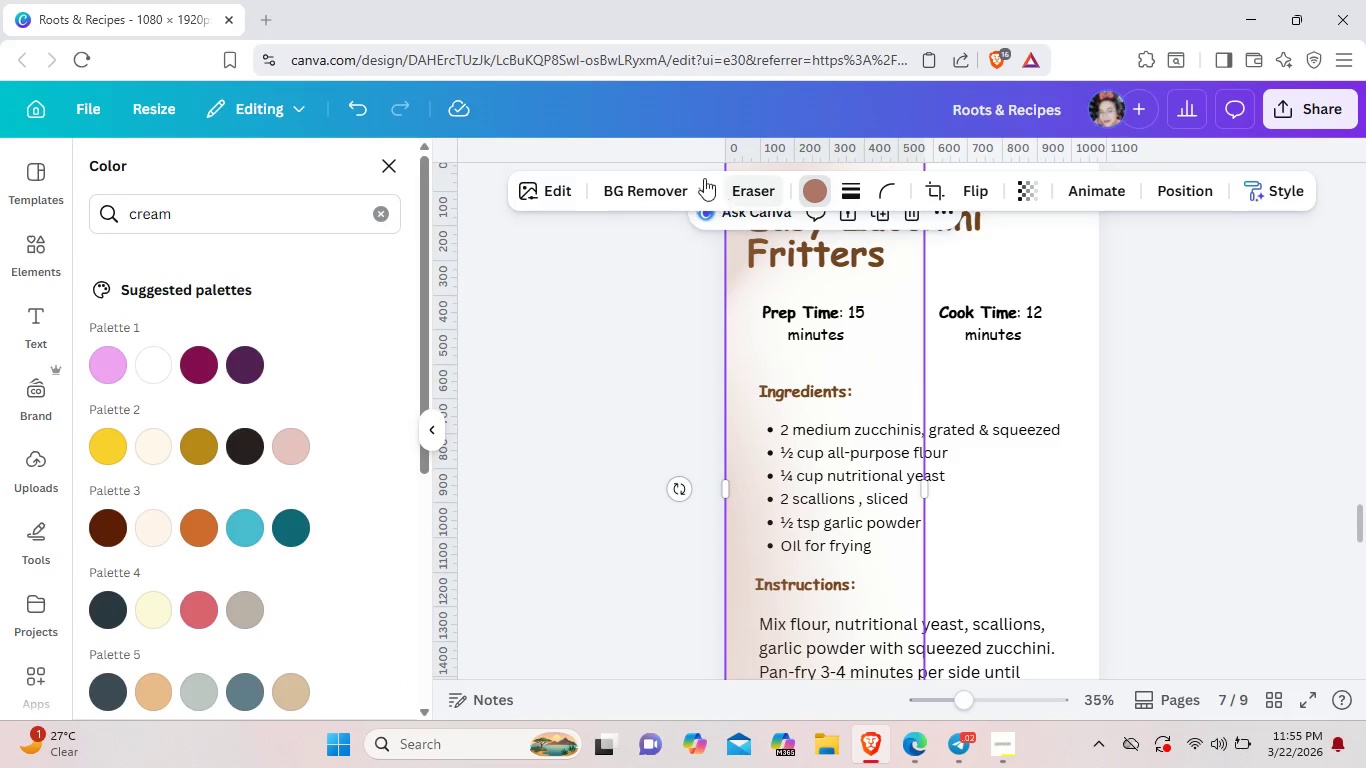 
scroll: coordinate [196, 534], scroll_direction: down, amount: 2.0
 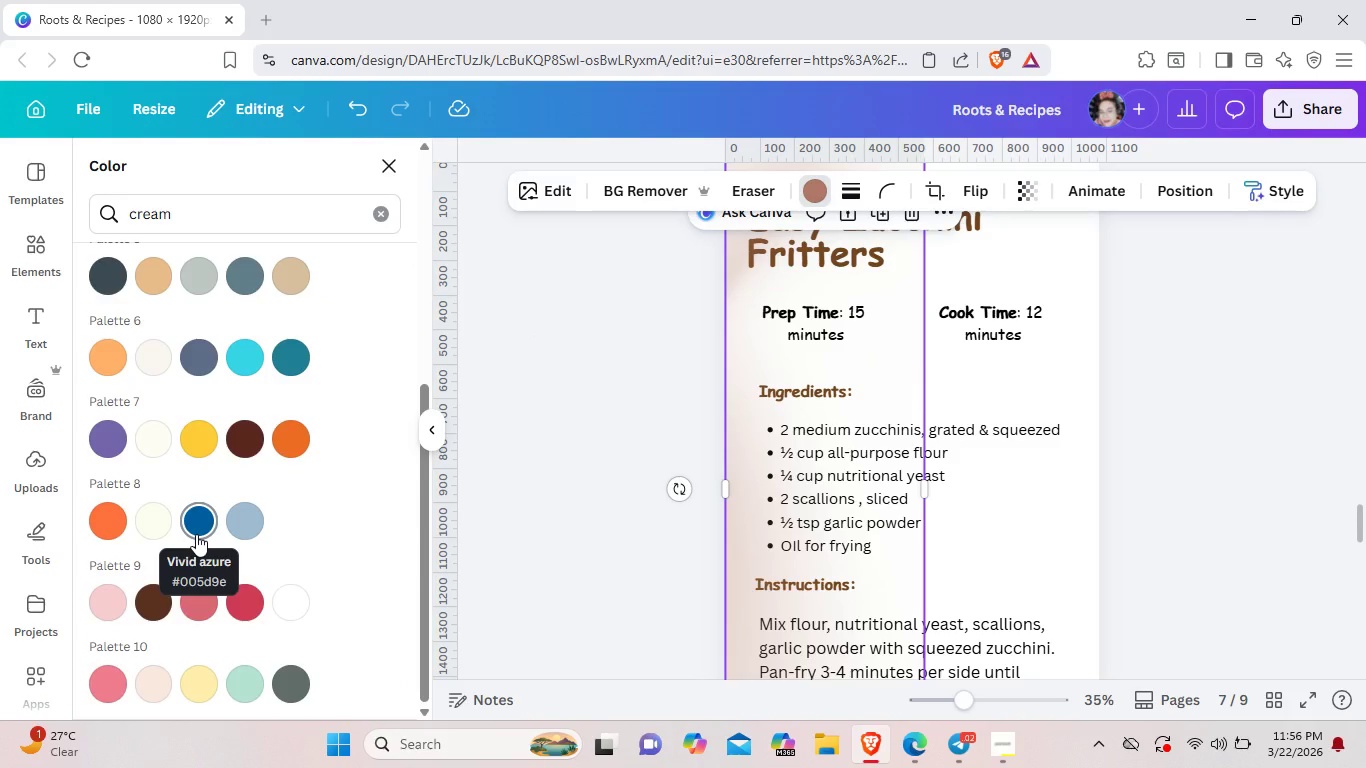 
mouse_move([224, 475])
 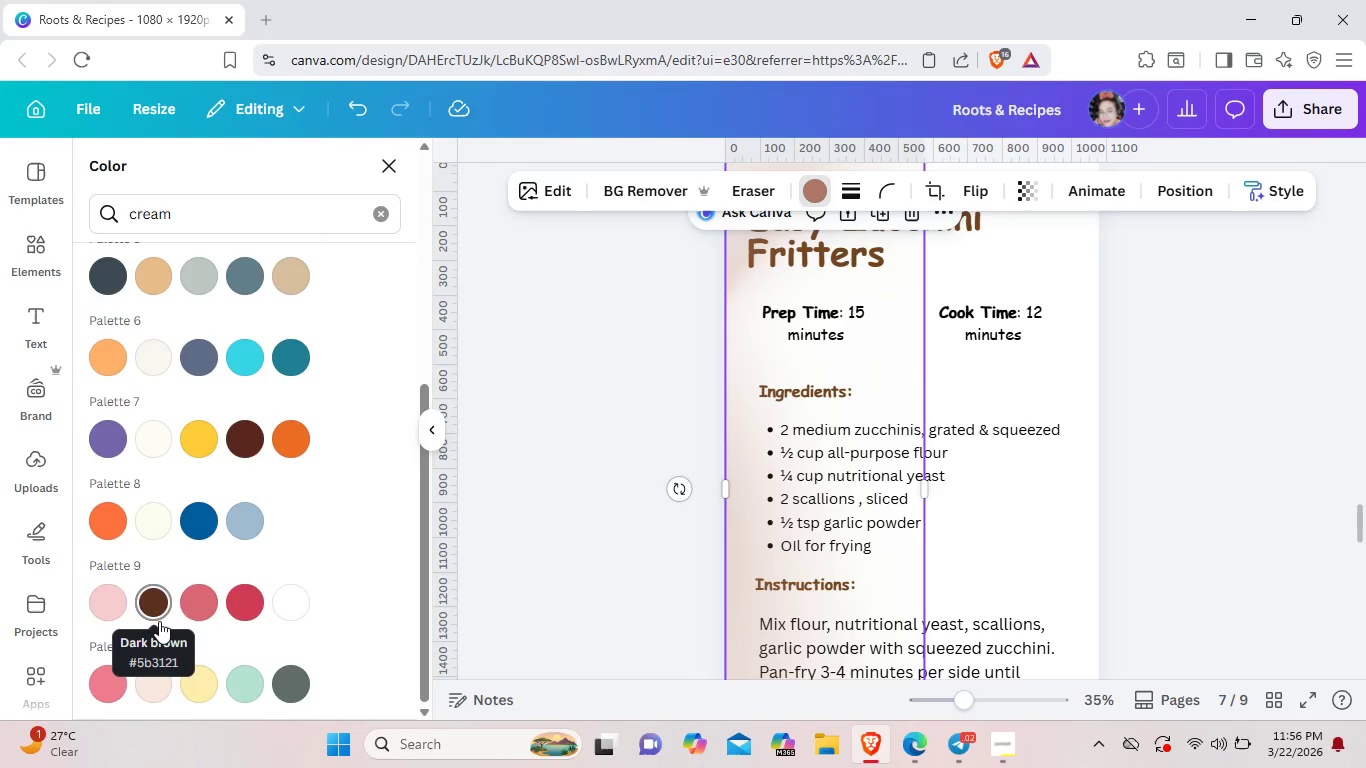 
left_click([159, 621])
 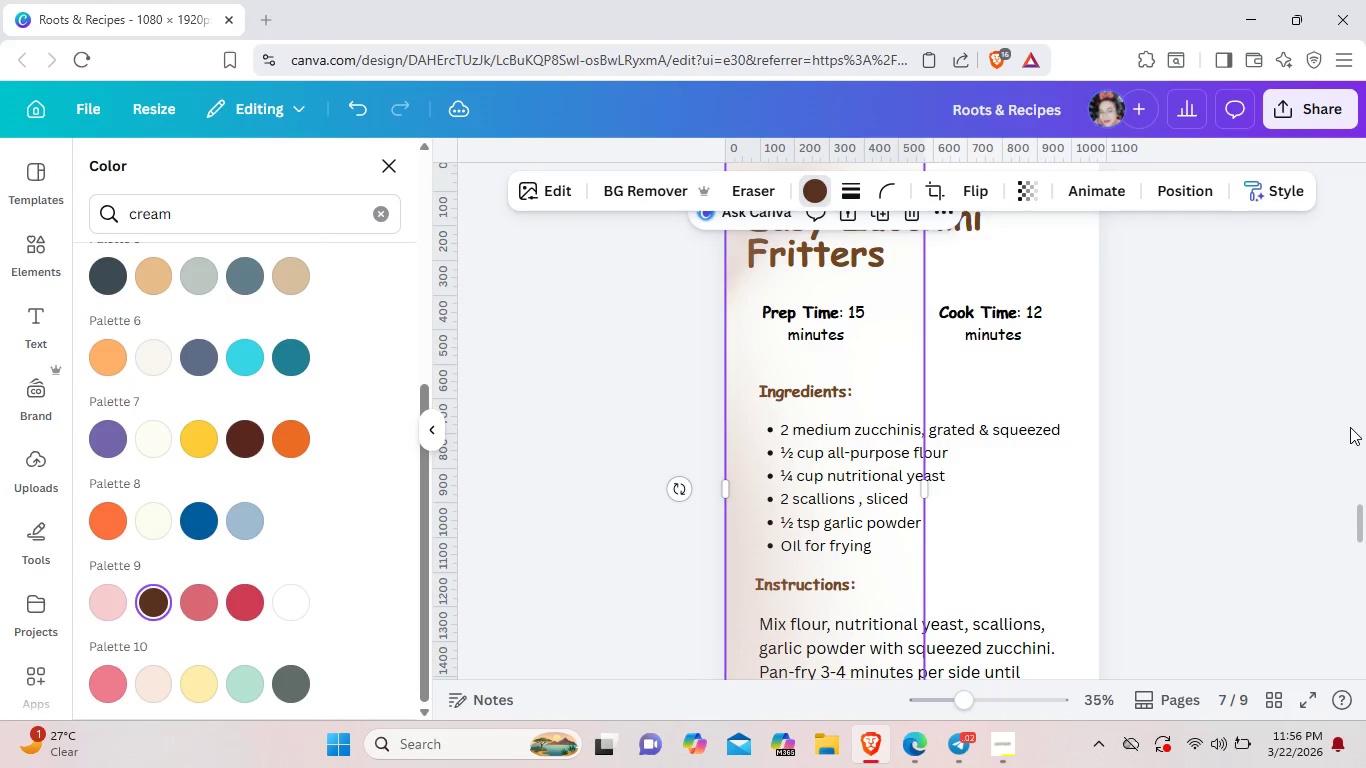 
left_click([1253, 432])
 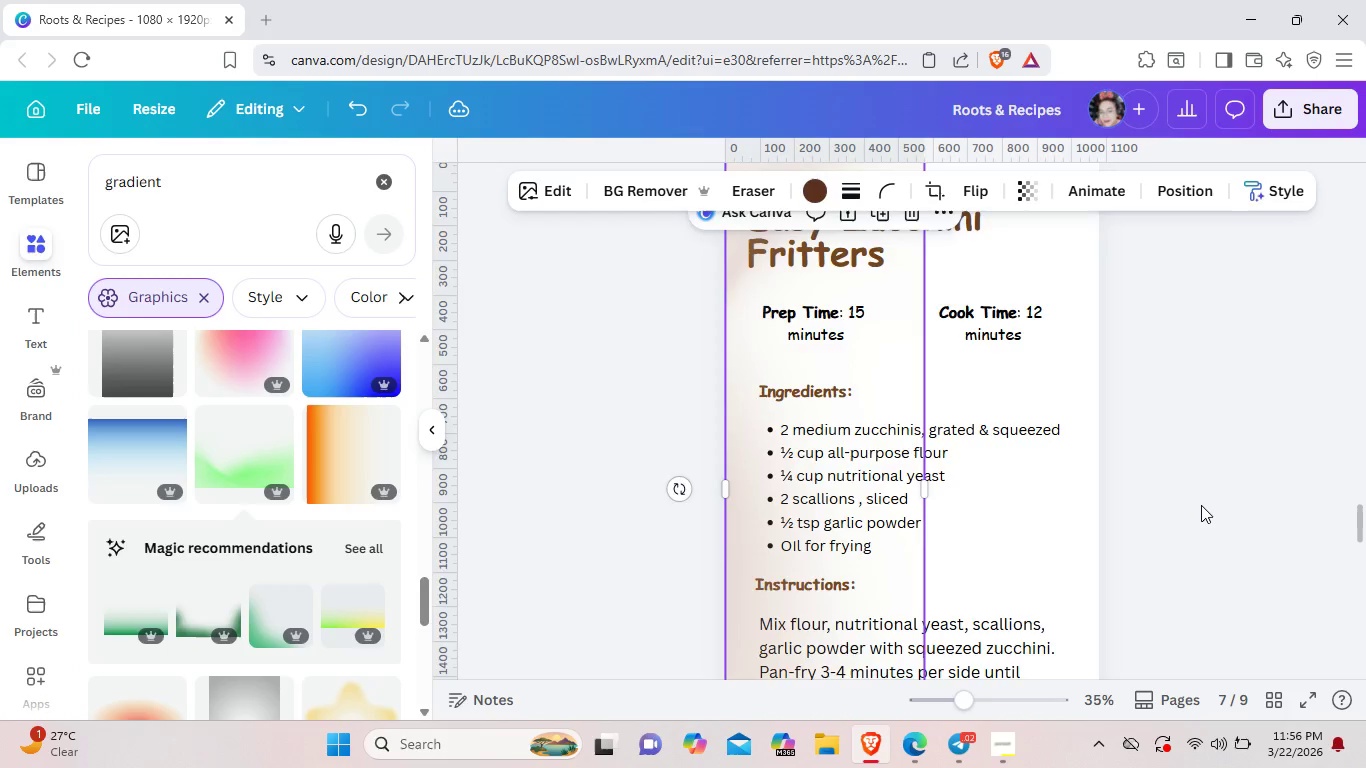 
scroll: coordinate [1201, 505], scroll_direction: up, amount: 1.0
 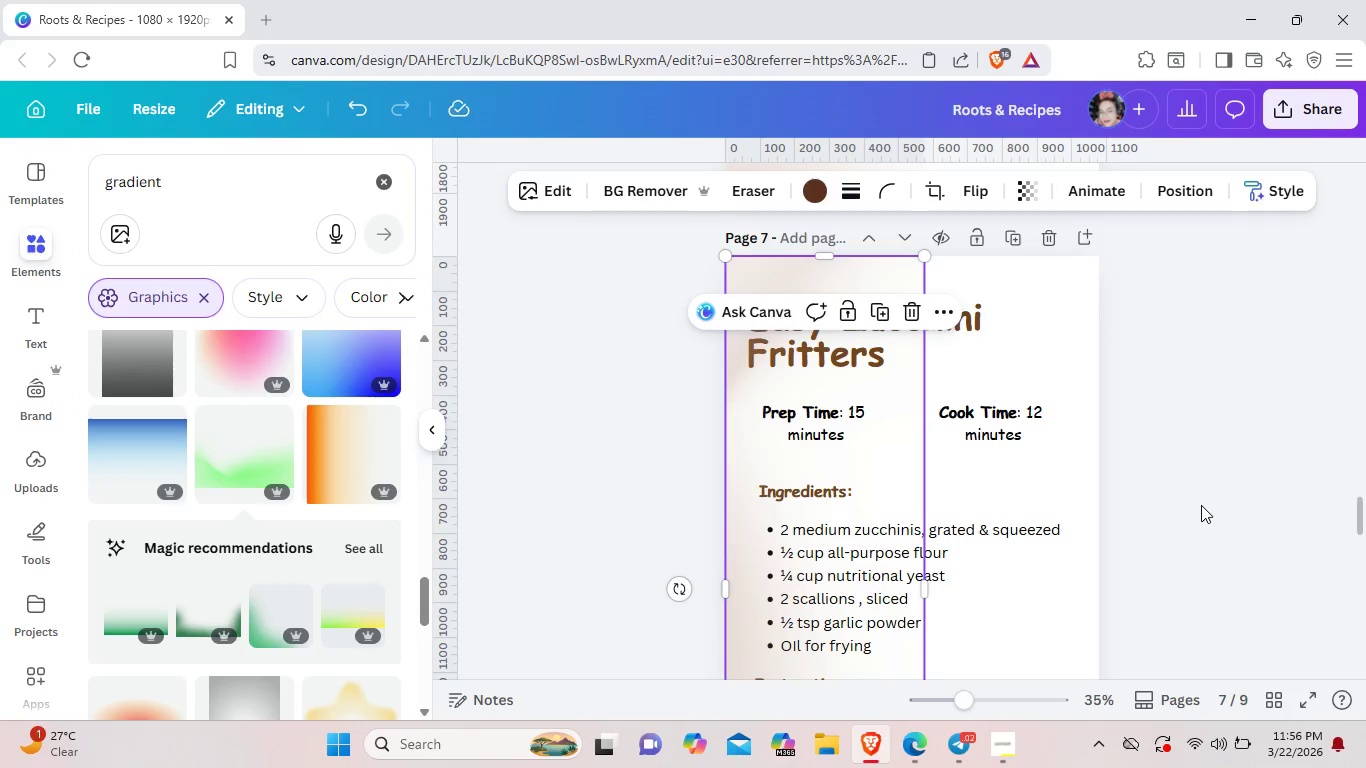 
left_click([1201, 505])
 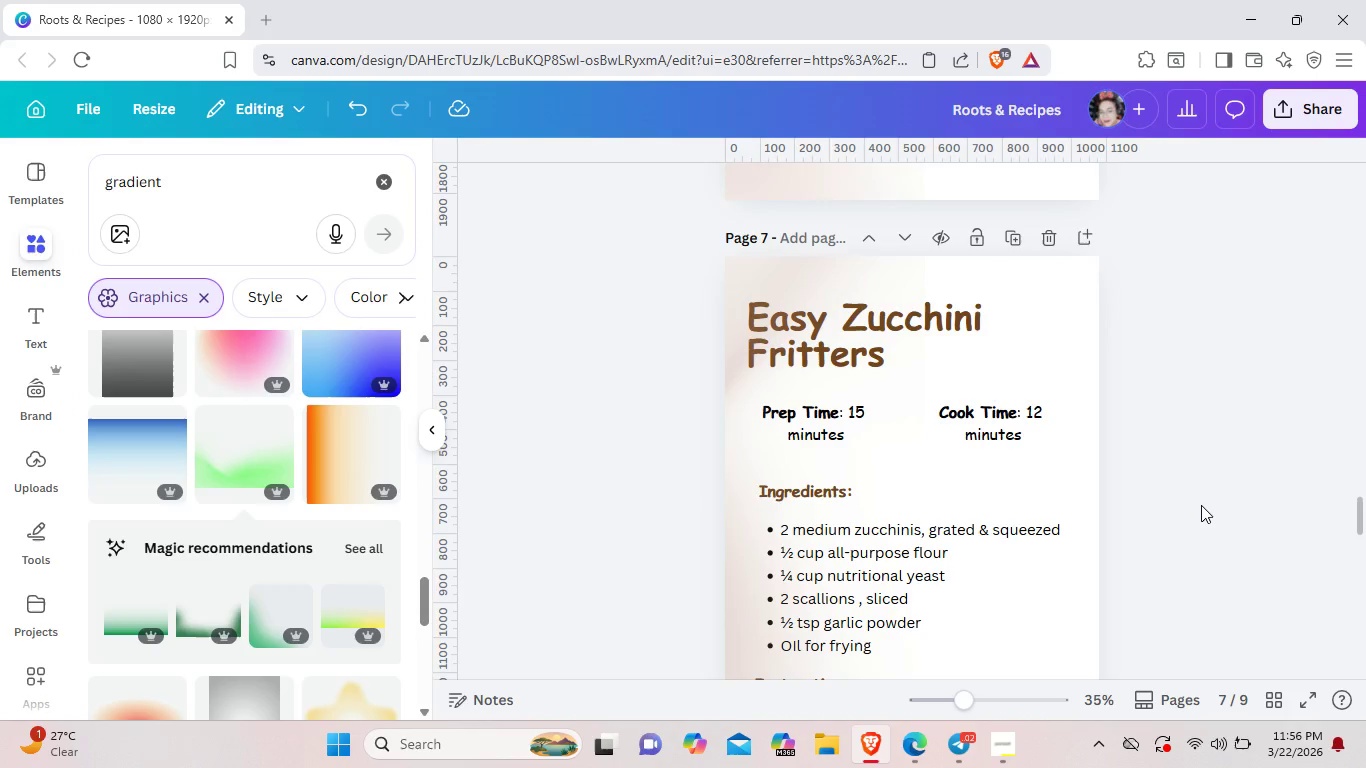 
scroll: coordinate [1201, 505], scroll_direction: down, amount: 10.0
 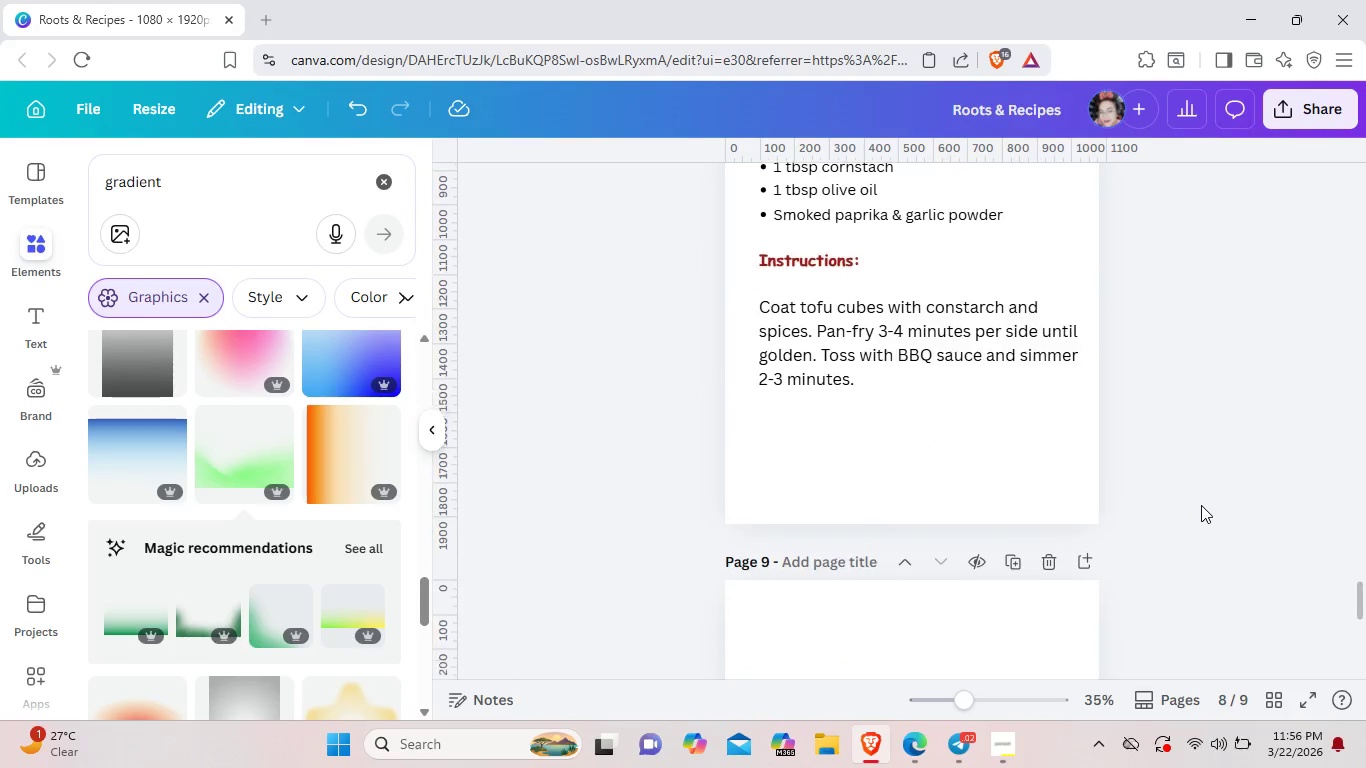 
scroll: coordinate [768, 590], scroll_direction: up, amount: 15.0
 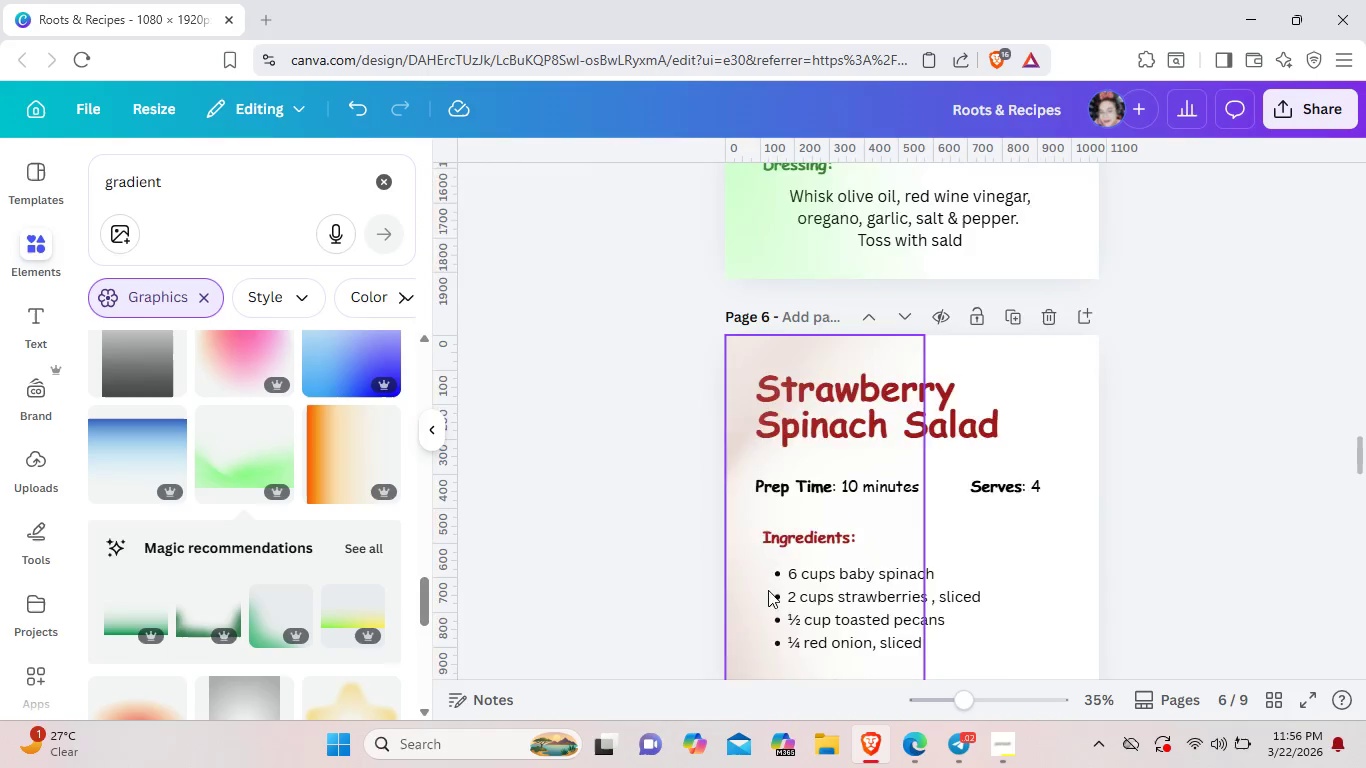 
scroll: coordinate [768, 590], scroll_direction: down, amount: 3.0
 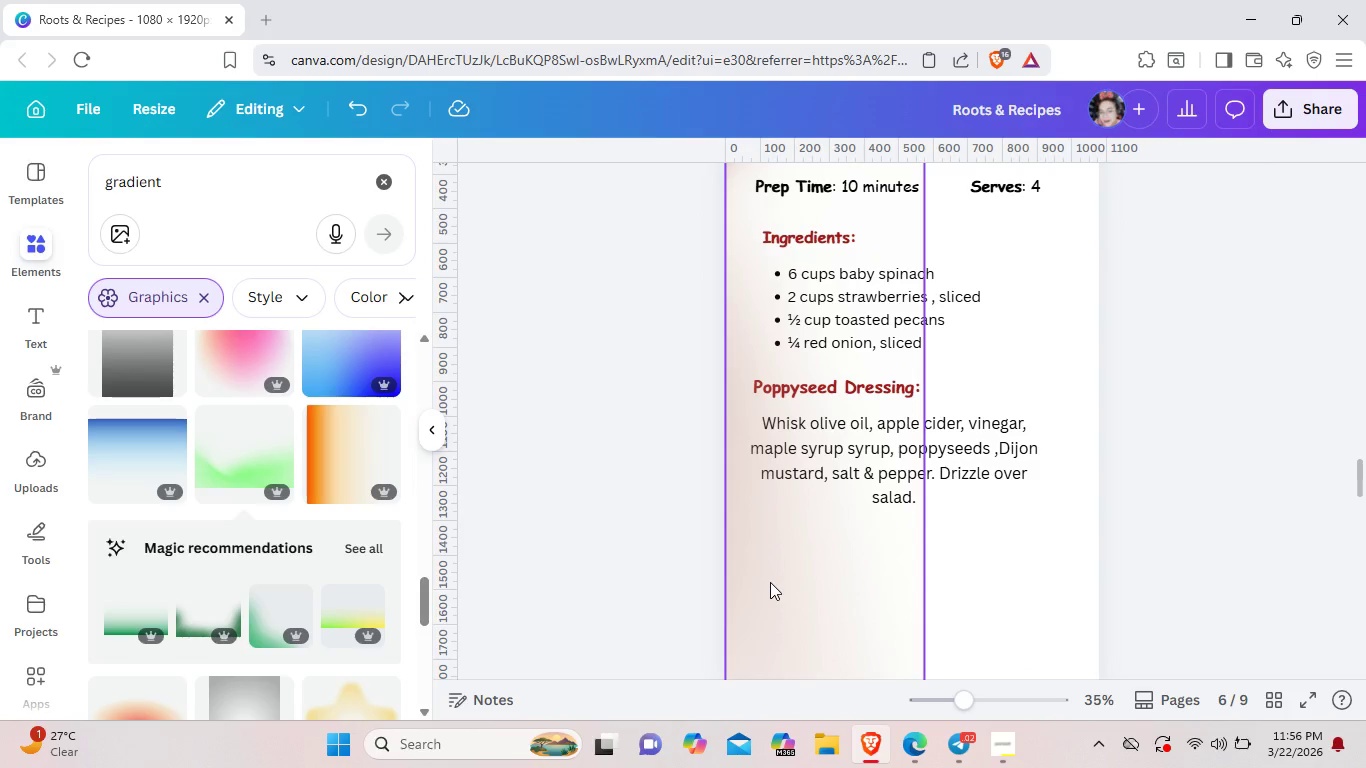 
left_click([770, 582])
 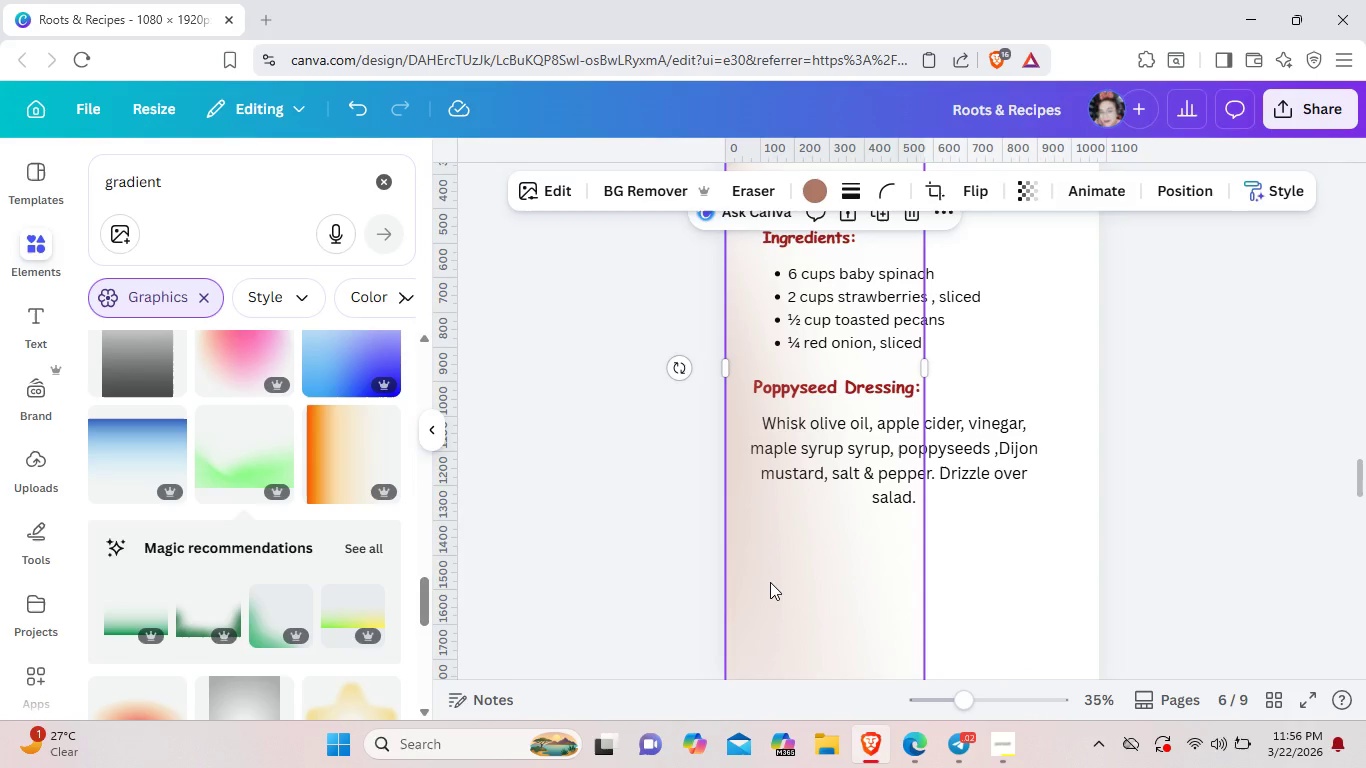 
key(Control+C)
 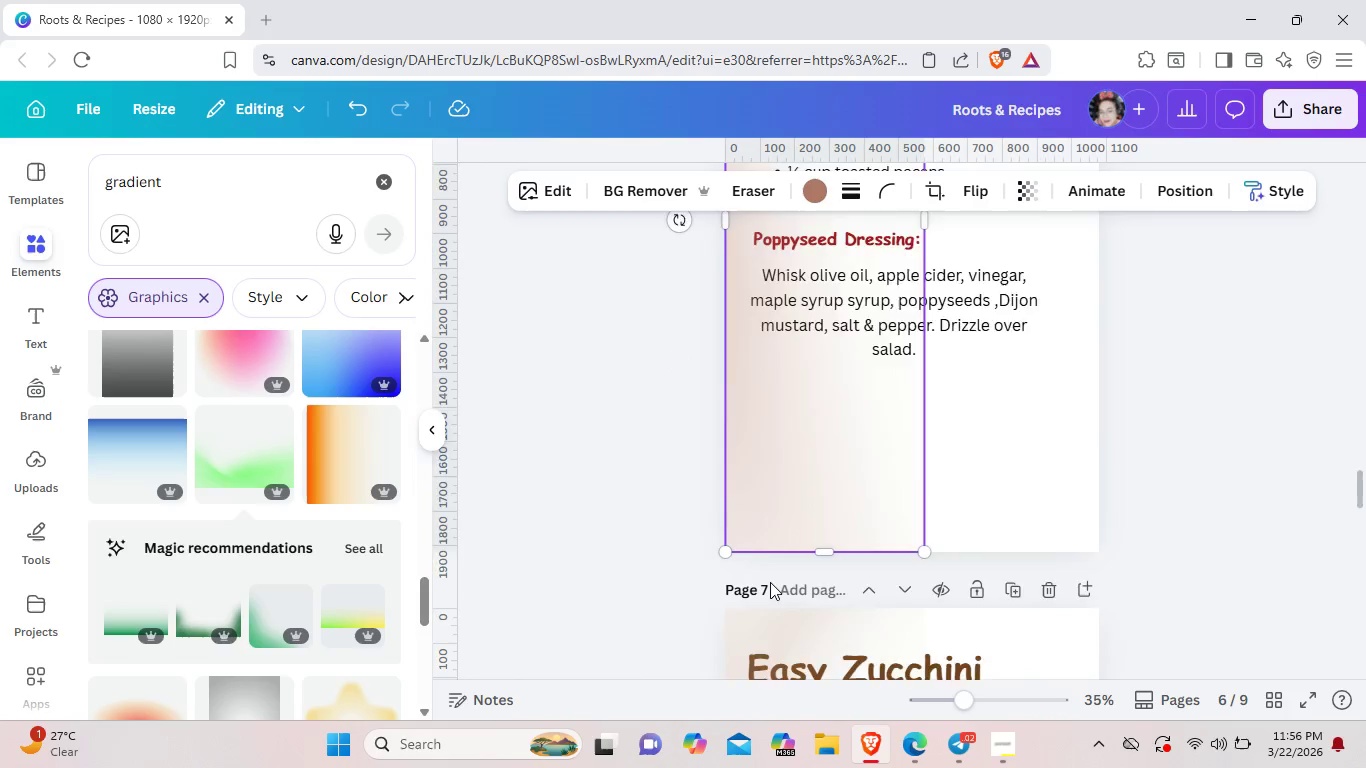 
scroll: coordinate [770, 582], scroll_direction: down, amount: 13.0
 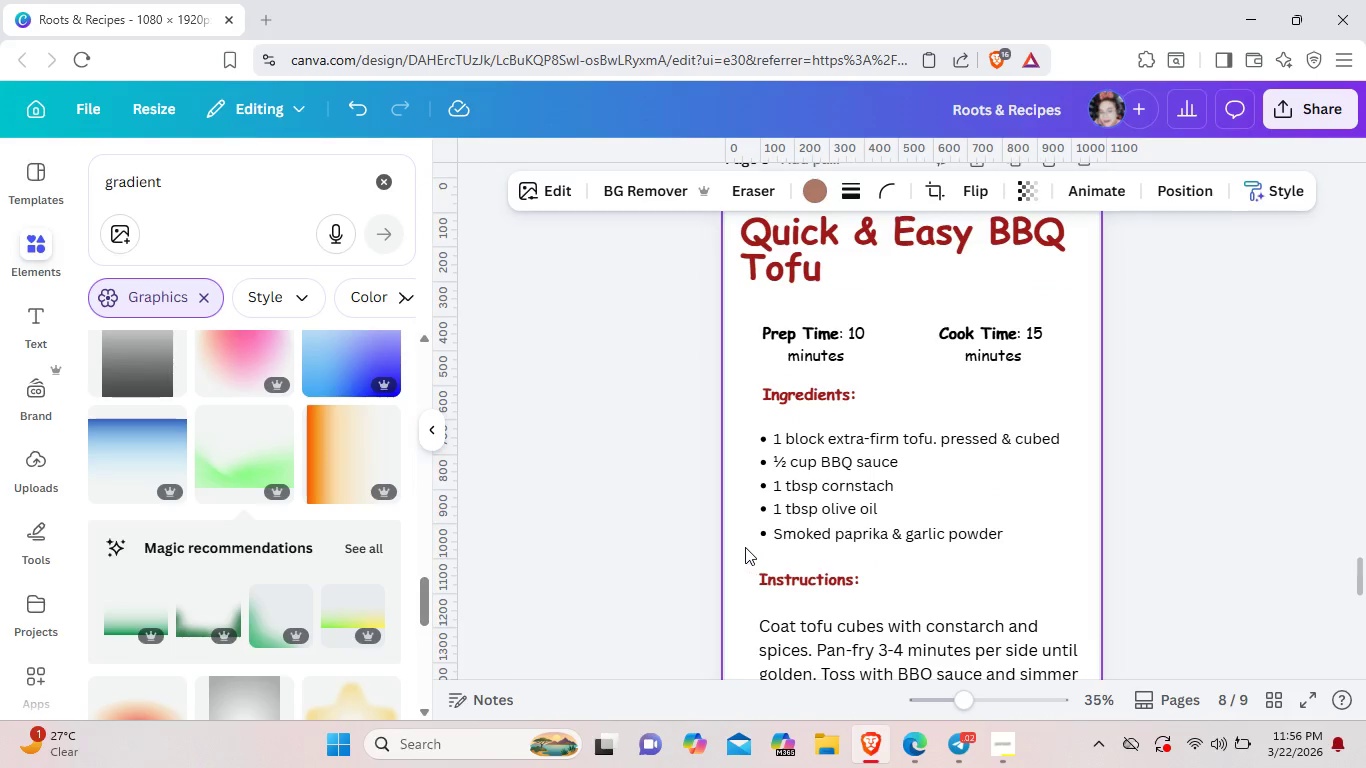 
key(Control+V)
 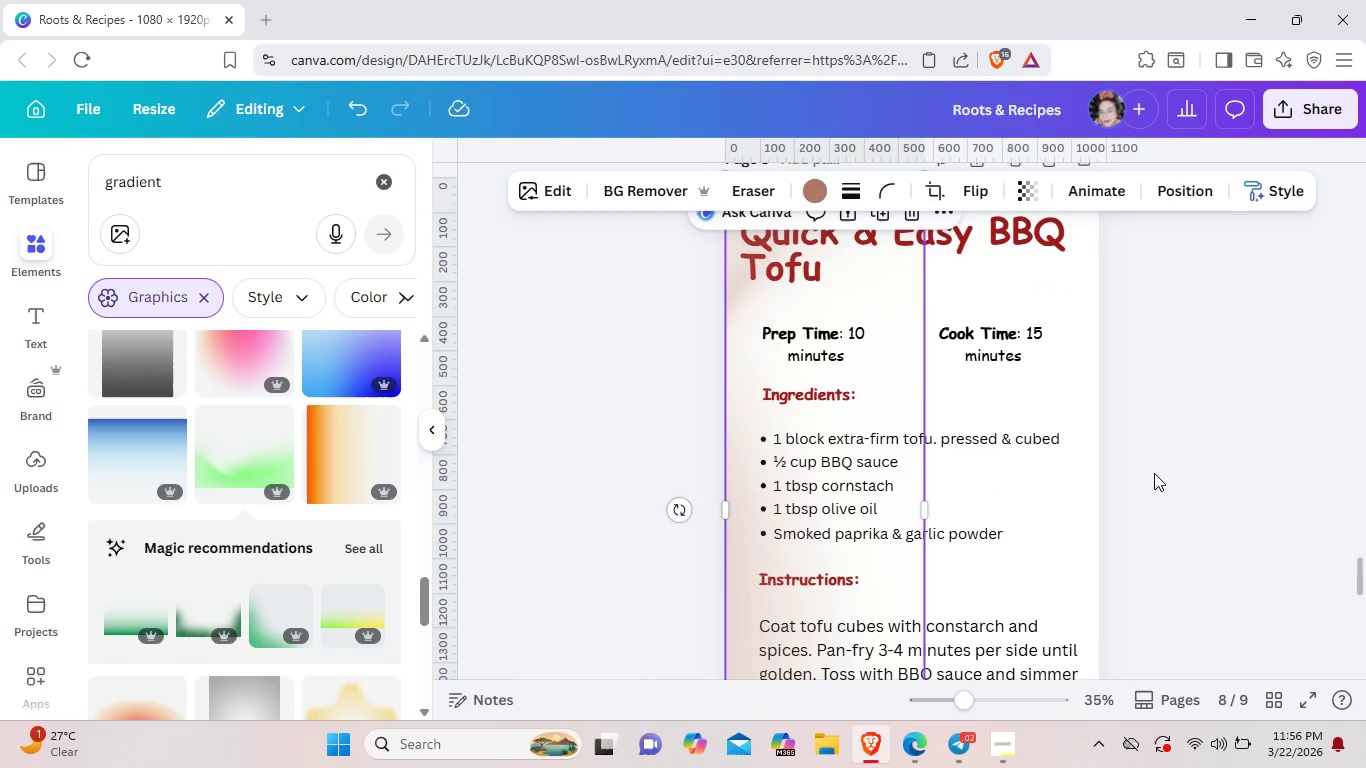 
left_click([1155, 473])
 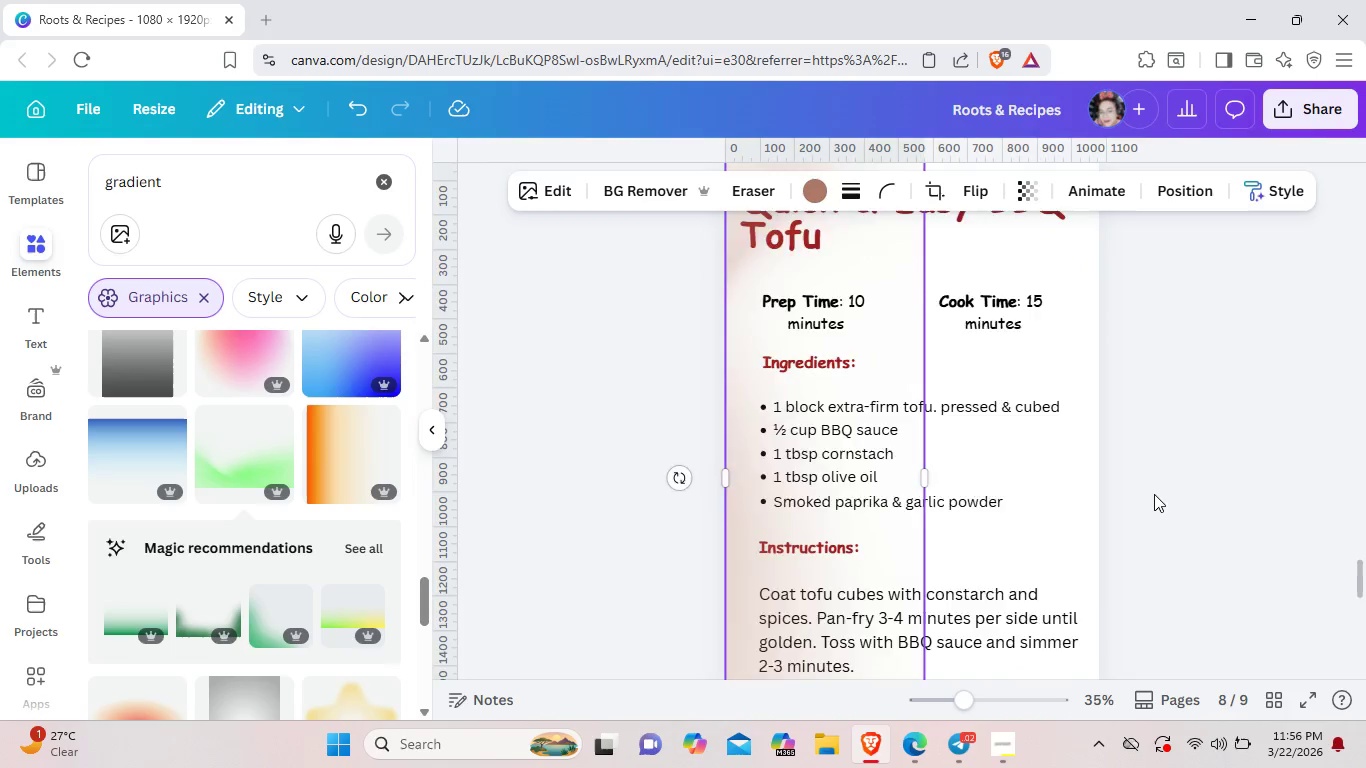 
scroll: coordinate [1154, 494], scroll_direction: down, amount: 2.0
 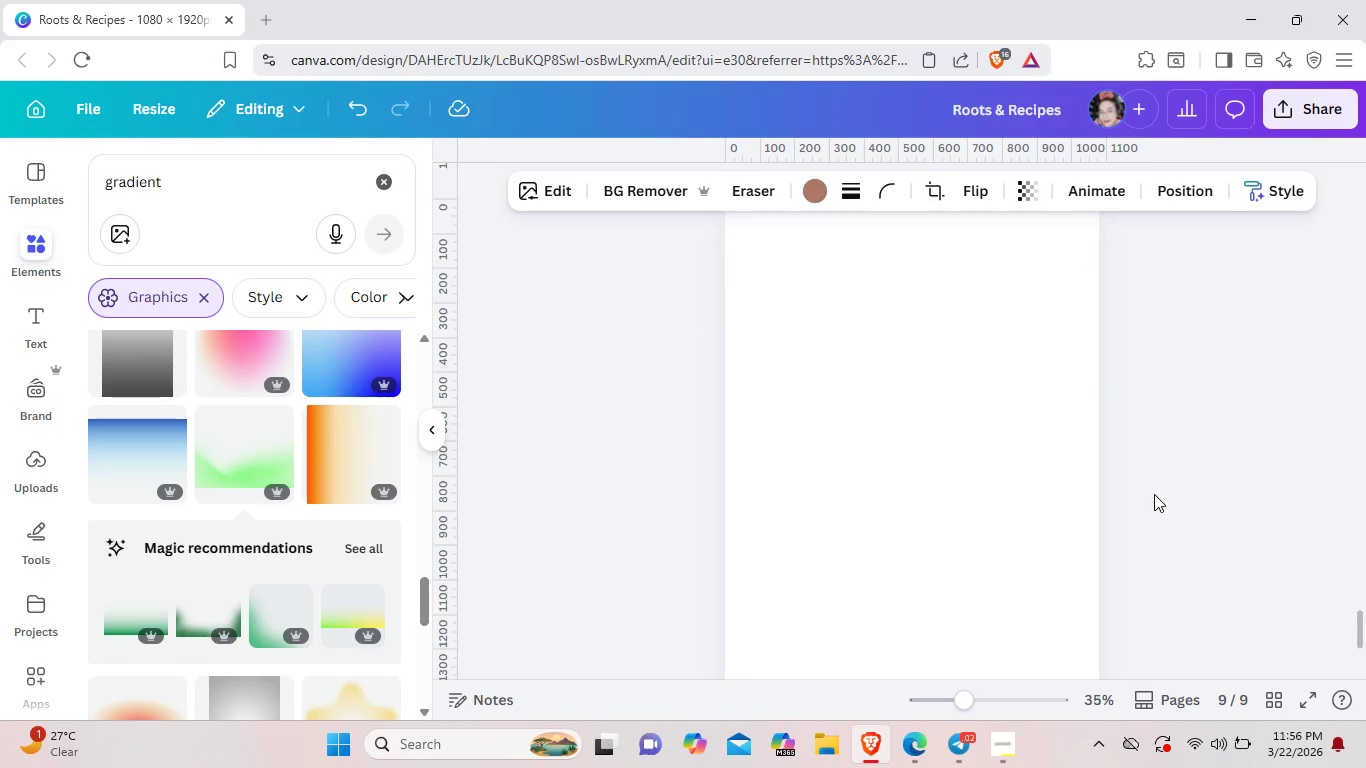 
scroll: coordinate [1154, 494], scroll_direction: up, amount: 6.0
 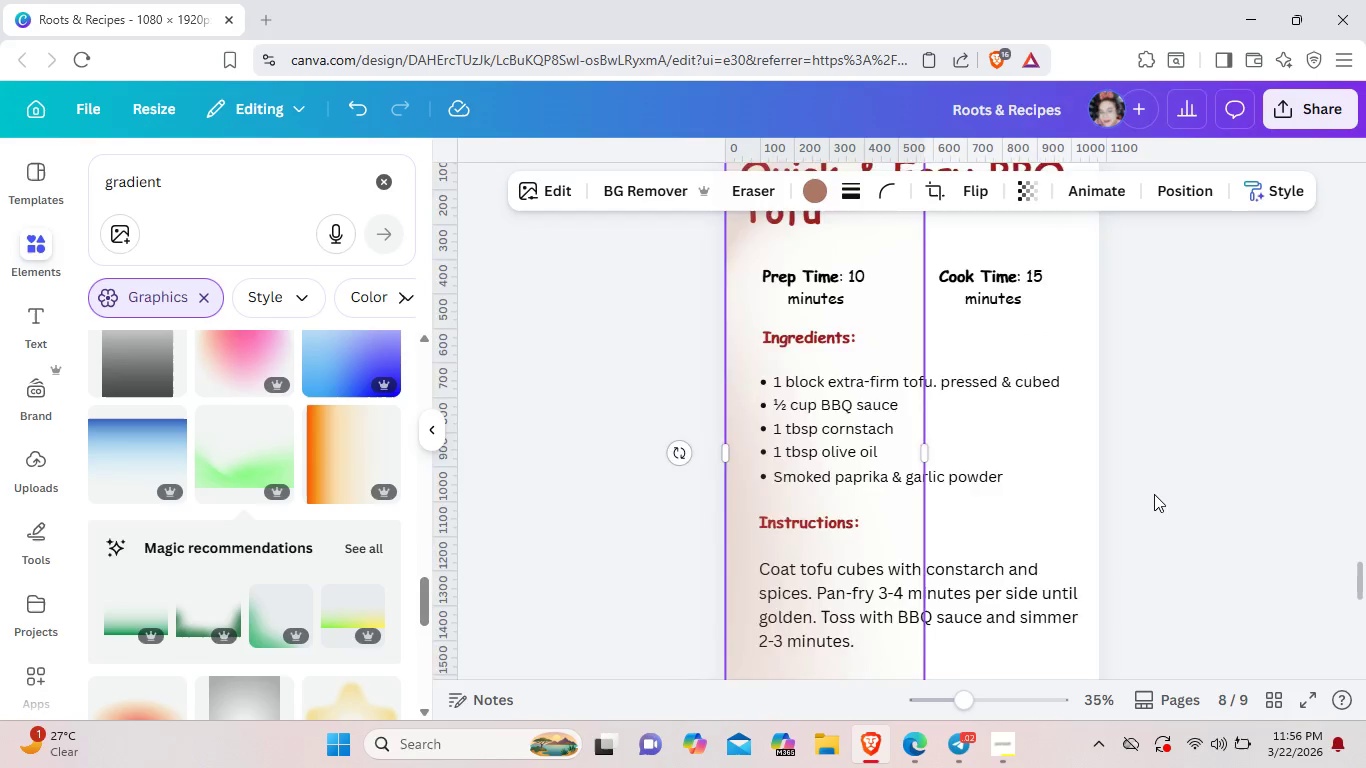 
left_click([1154, 494])
 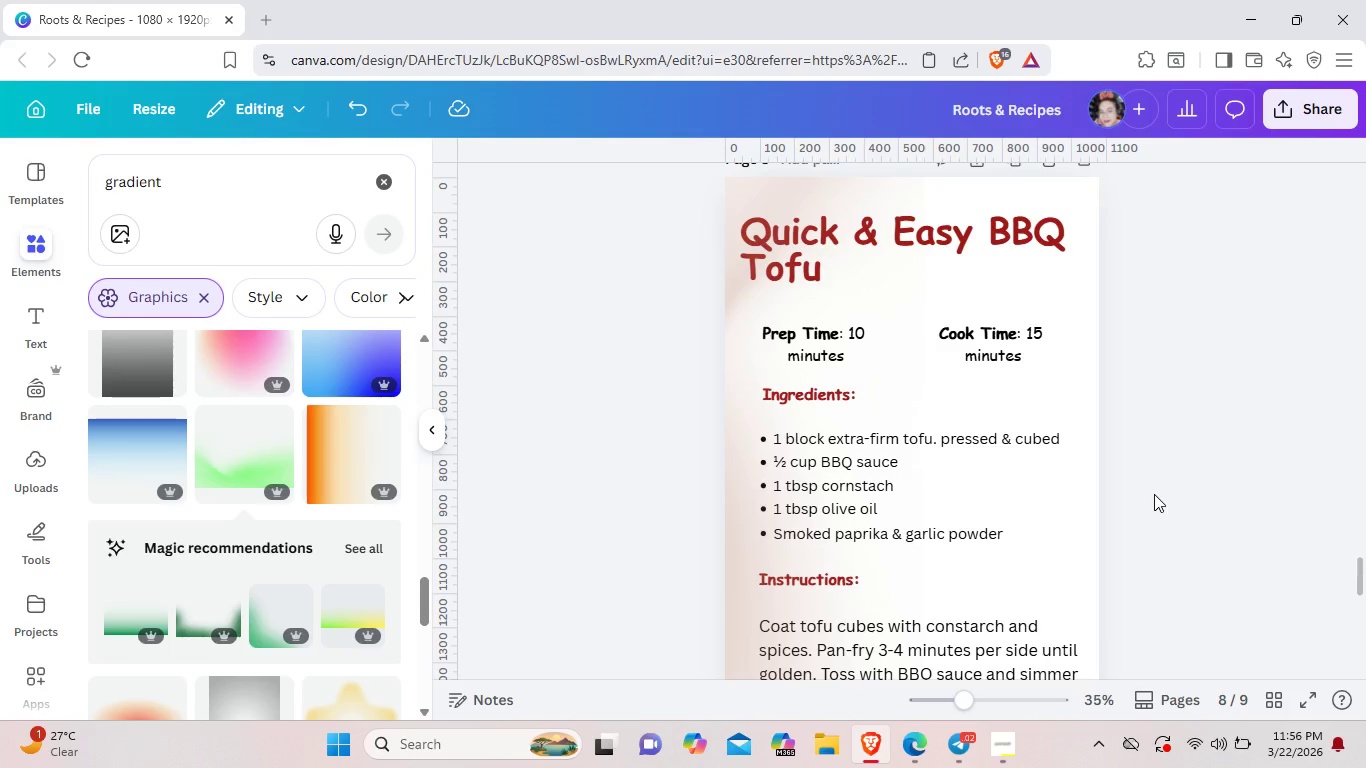 
scroll: coordinate [1154, 494], scroll_direction: up, amount: 6.0
 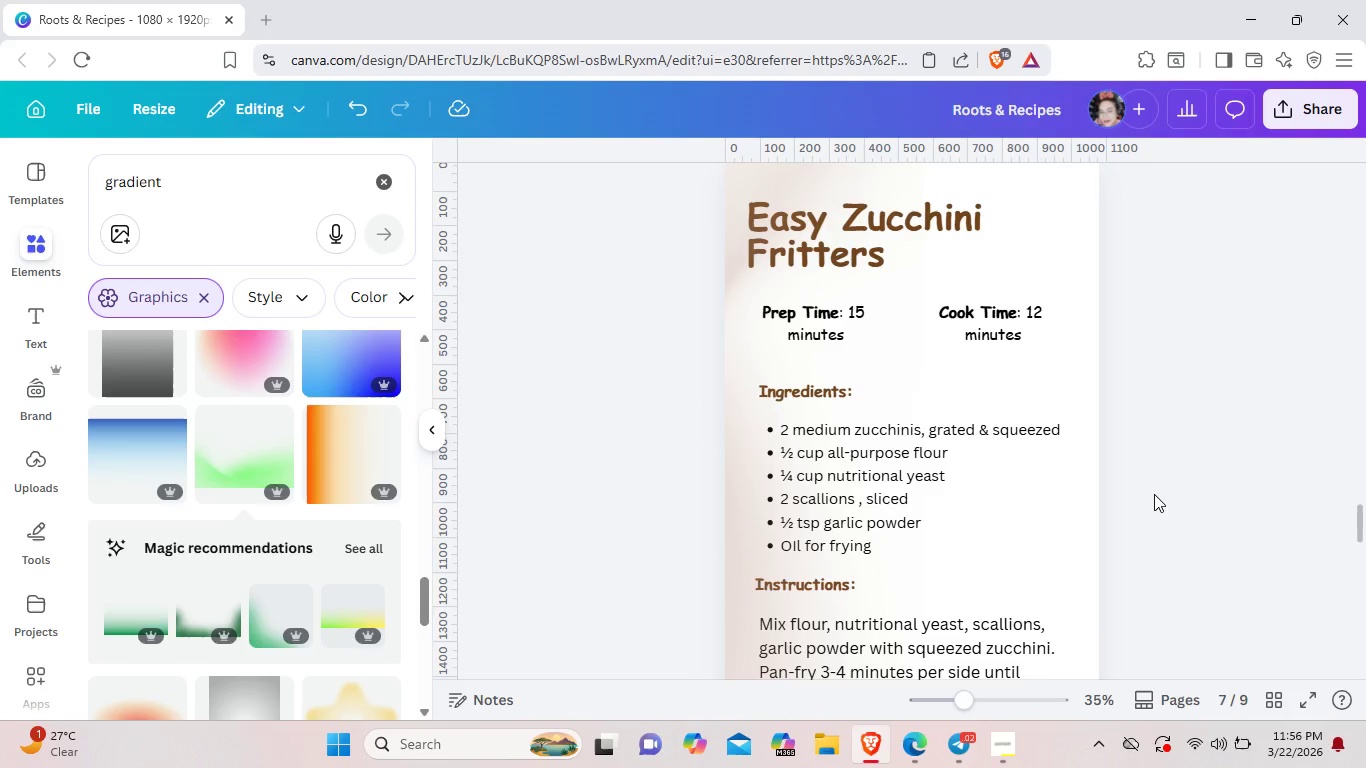 
scroll: coordinate [1154, 494], scroll_direction: down, amount: 1.0
 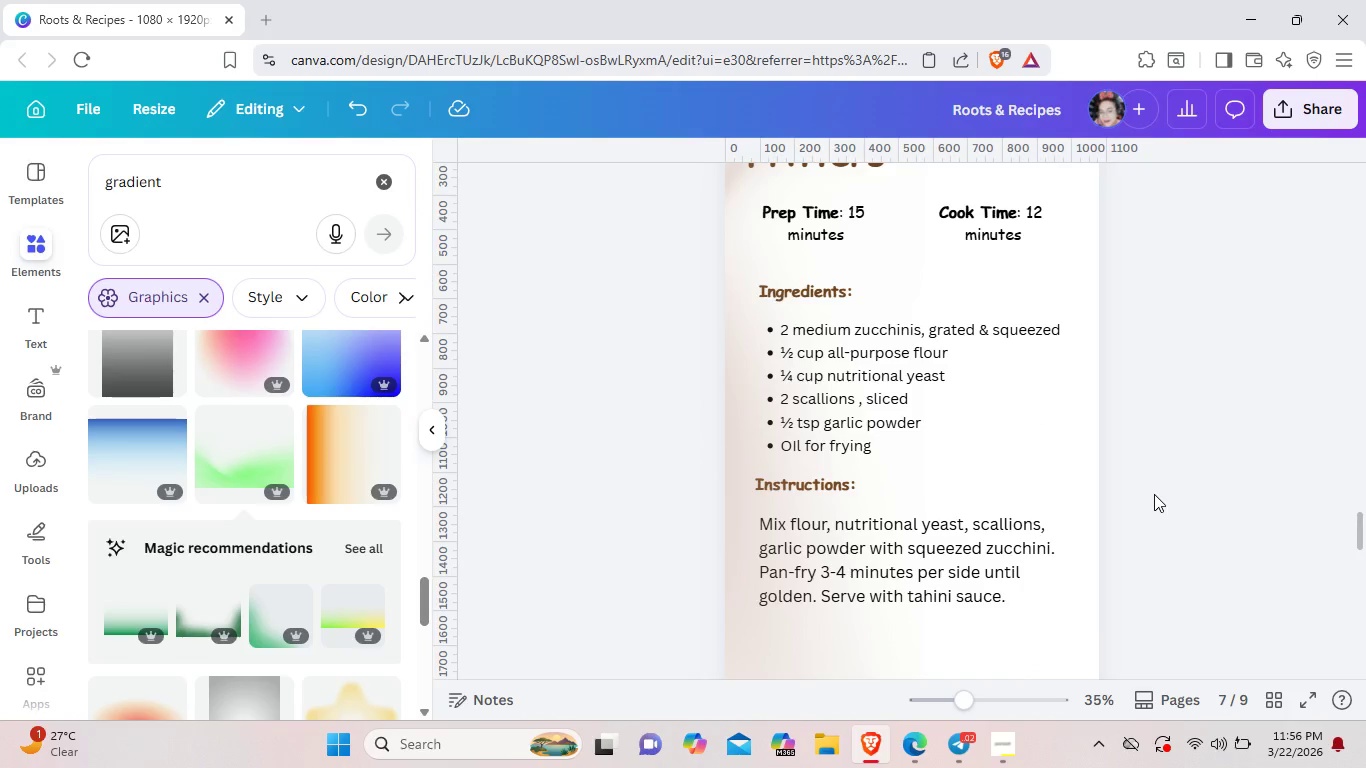 
scroll: coordinate [1154, 494], scroll_direction: up, amount: 7.0
 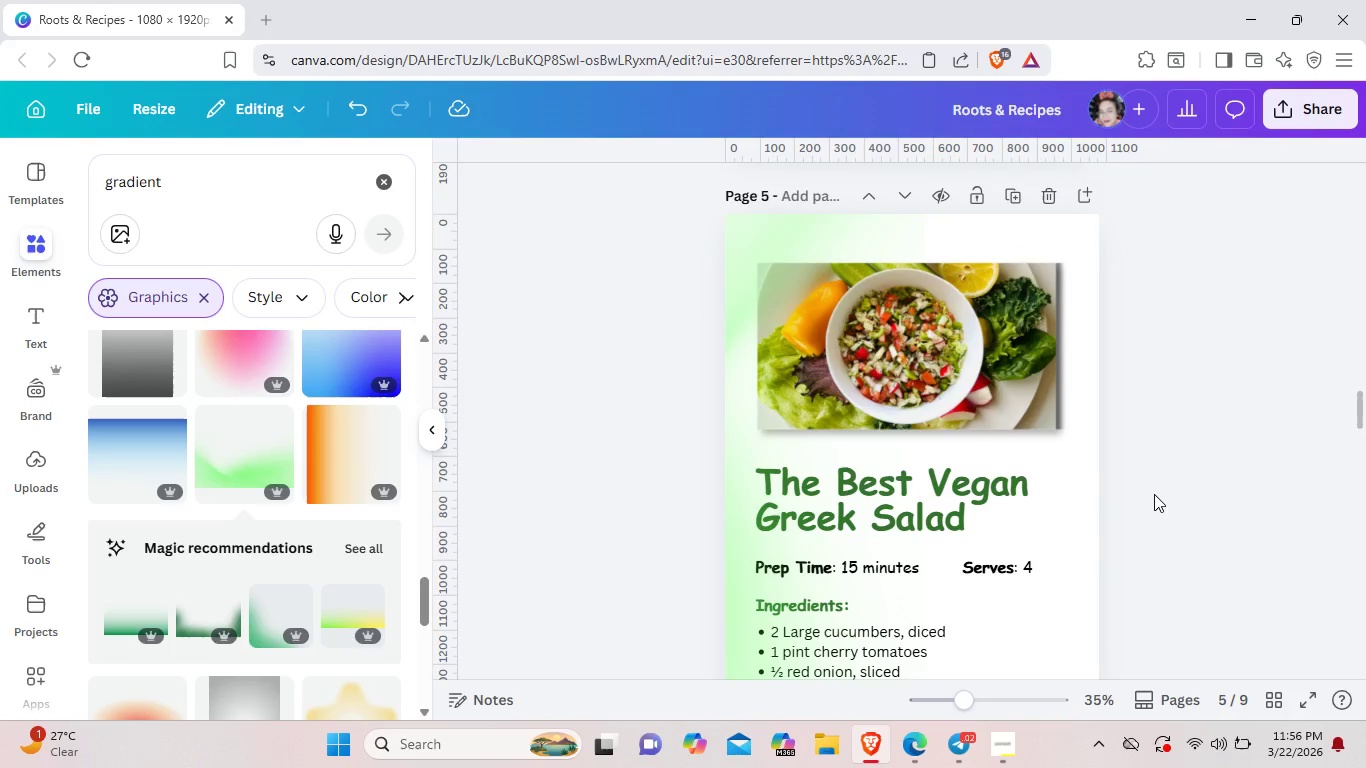 
wait(5.28)
 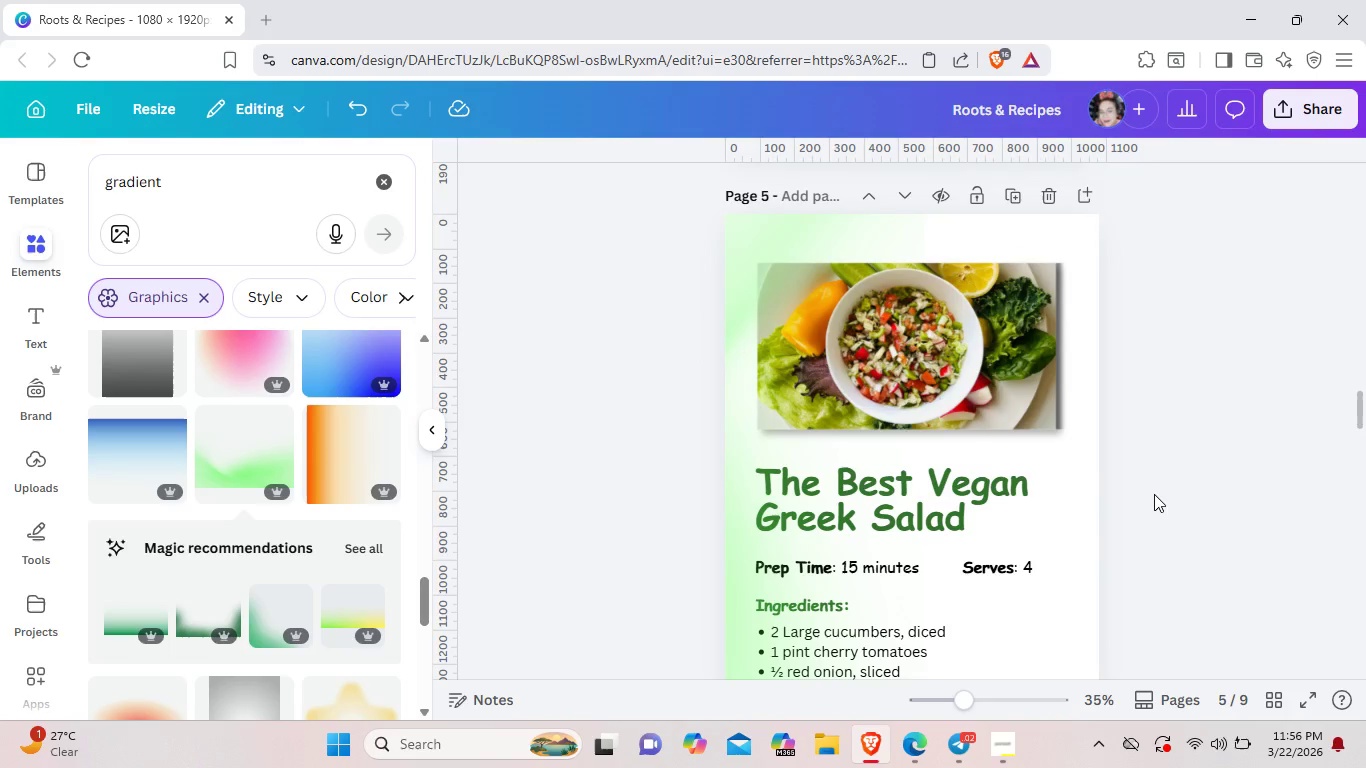 
left_click_drag(start_coordinate=[1067, 447], to_coordinate=[875, 298])
 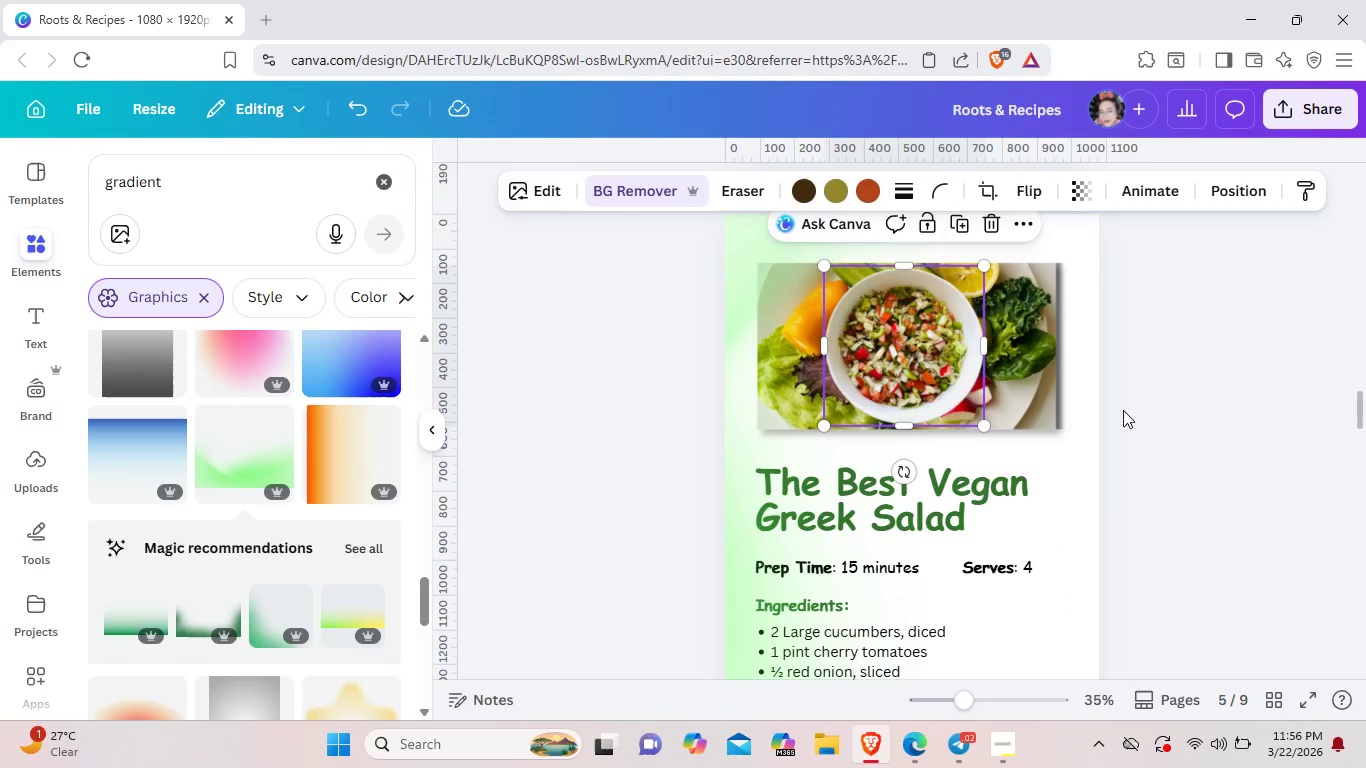 
left_click([1178, 411])
 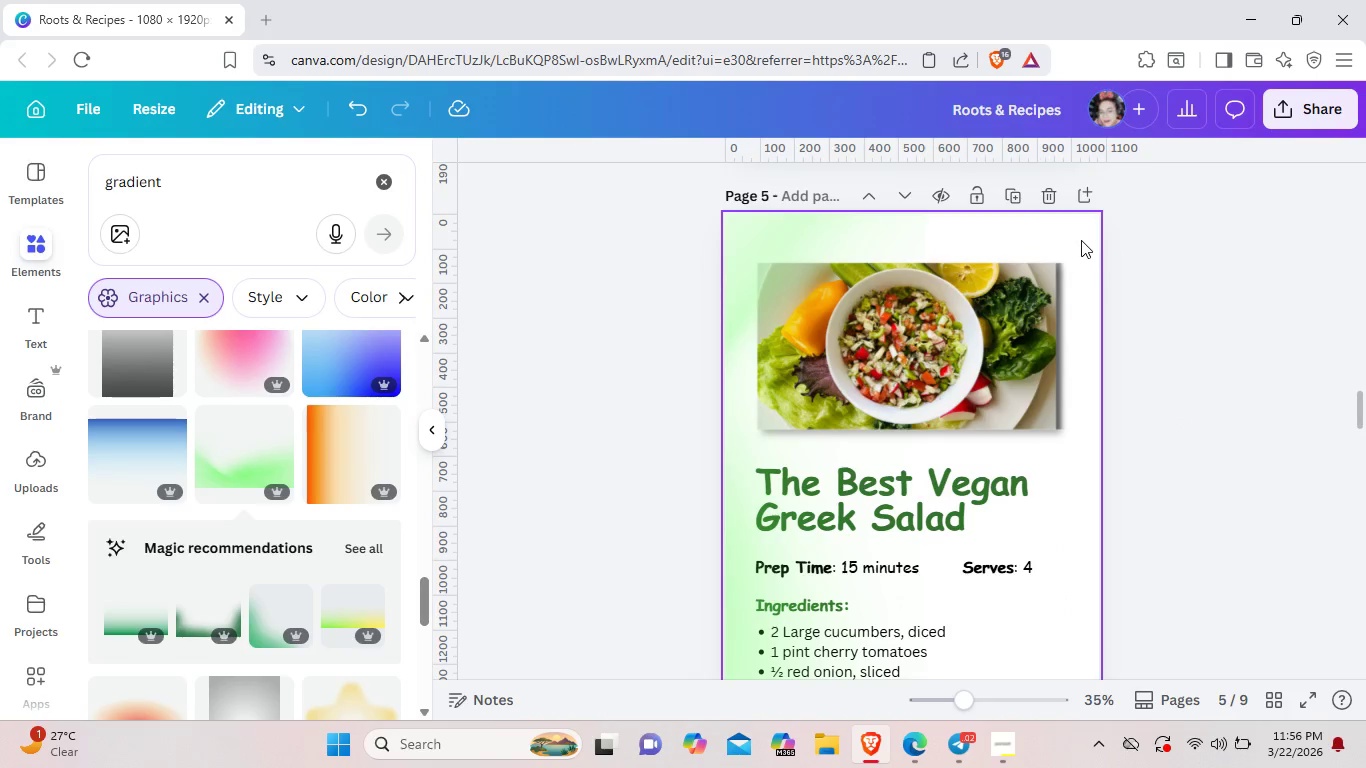 
left_click_drag(start_coordinate=[1081, 240], to_coordinate=[936, 343])
 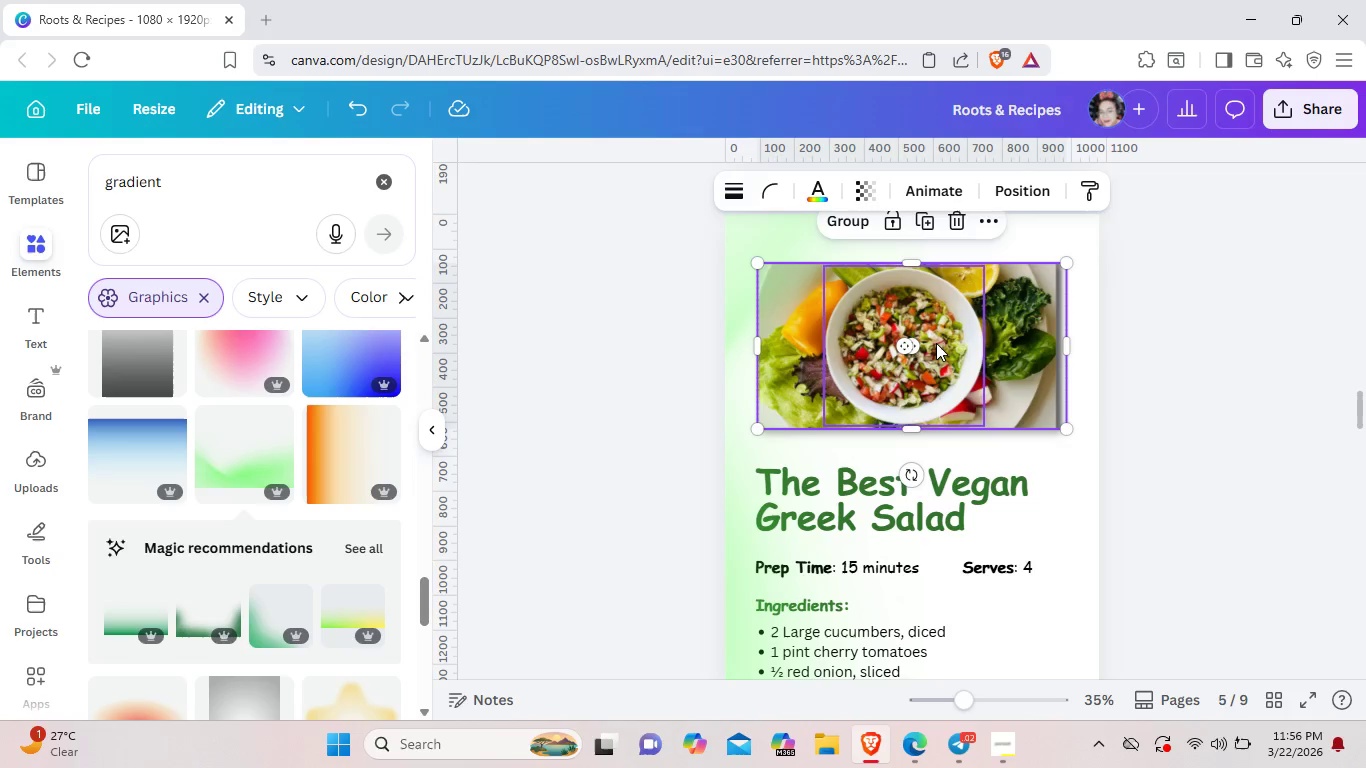 
right_click([936, 343])
 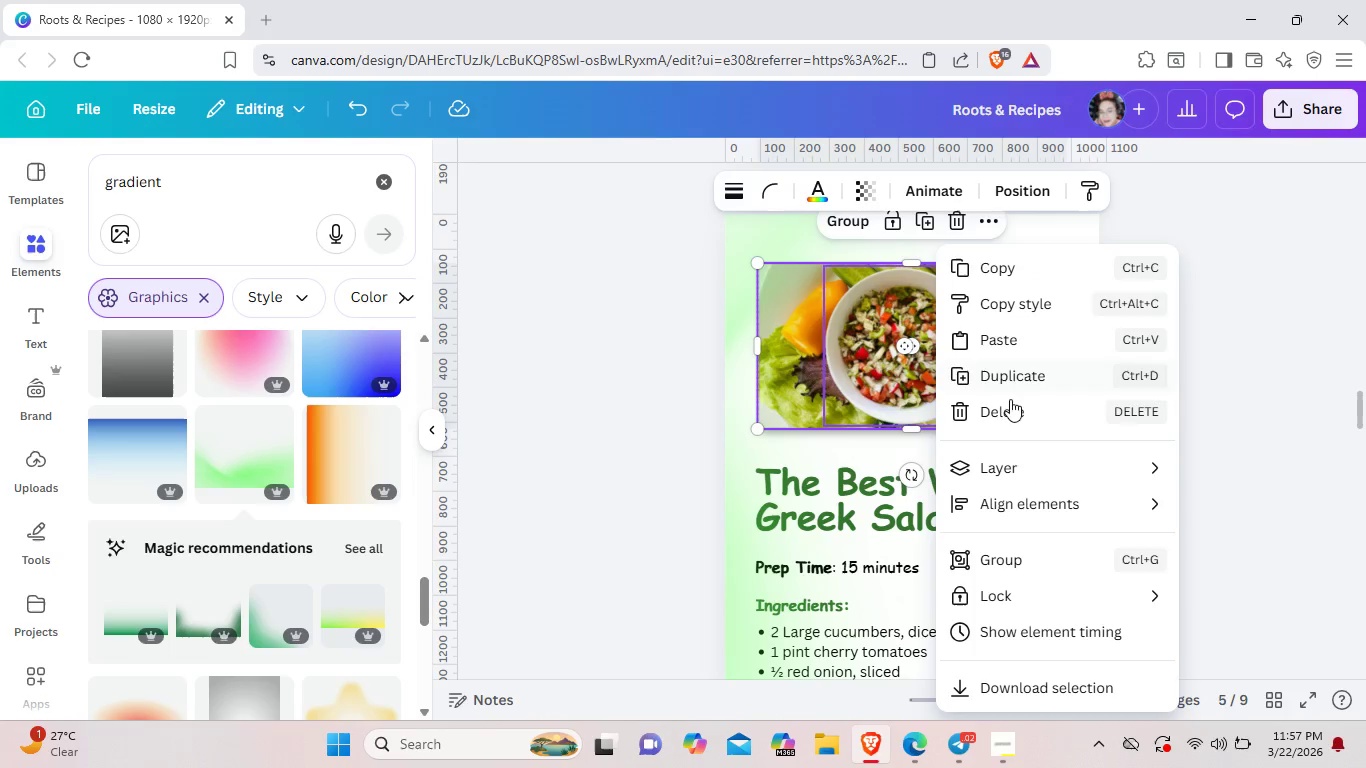 
mouse_move([979, 465])
 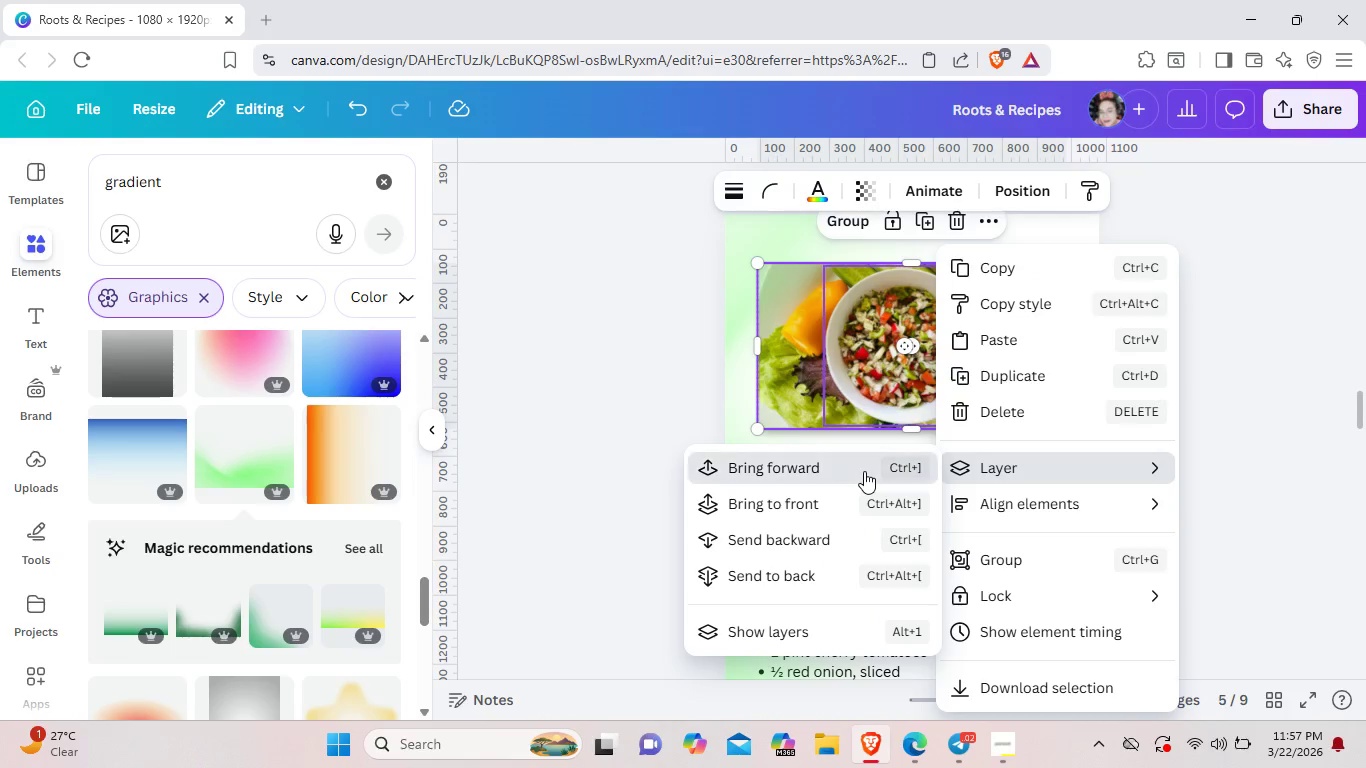 
left_click([864, 471])
 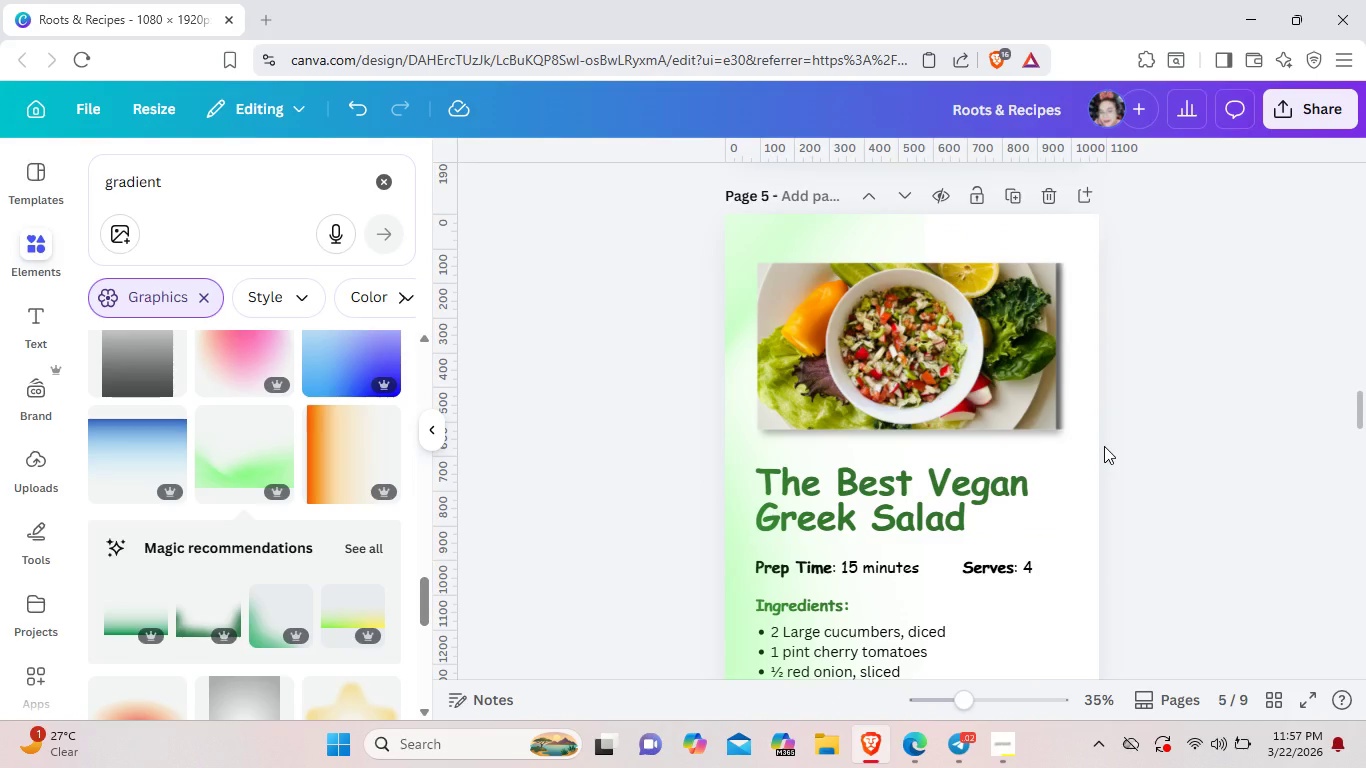 
scroll: coordinate [1089, 406], scroll_direction: up, amount: 9.0
 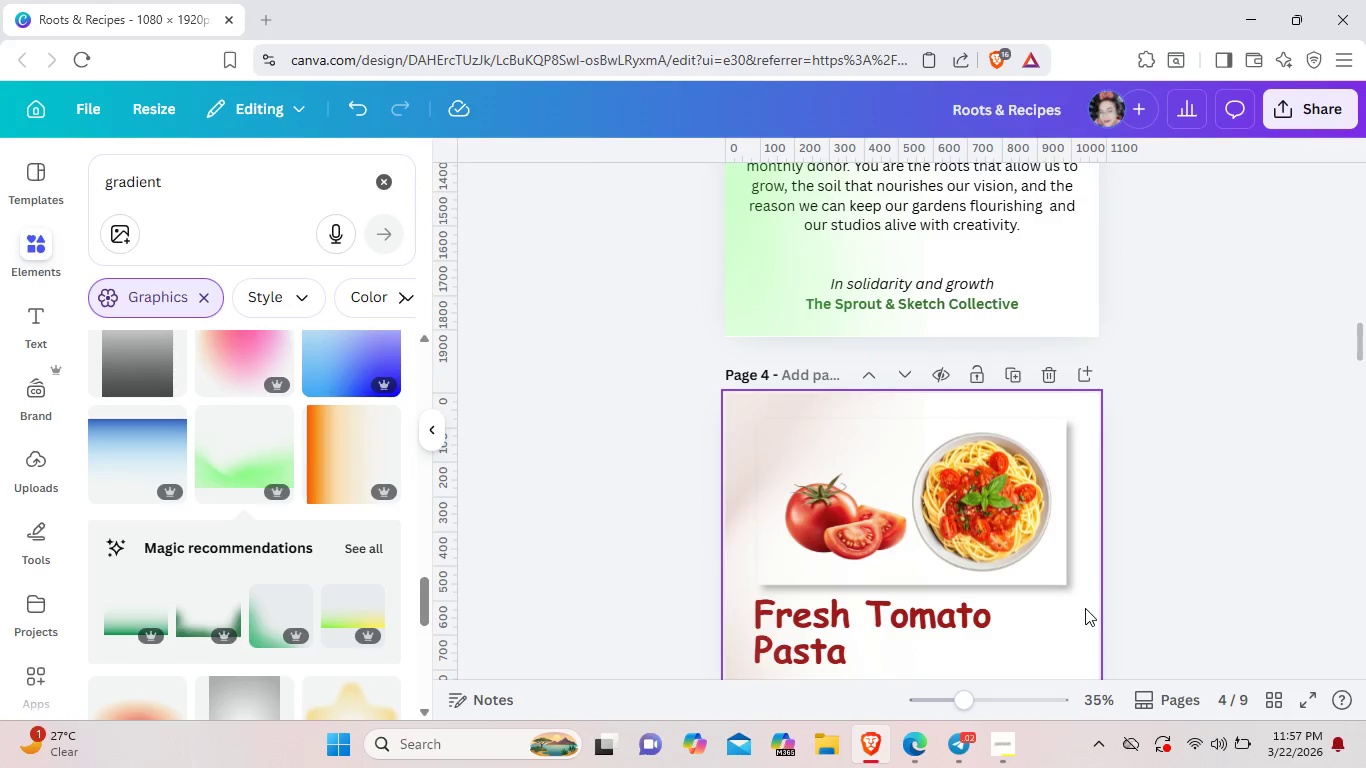 
left_click_drag(start_coordinate=[1081, 603], to_coordinate=[815, 478])
 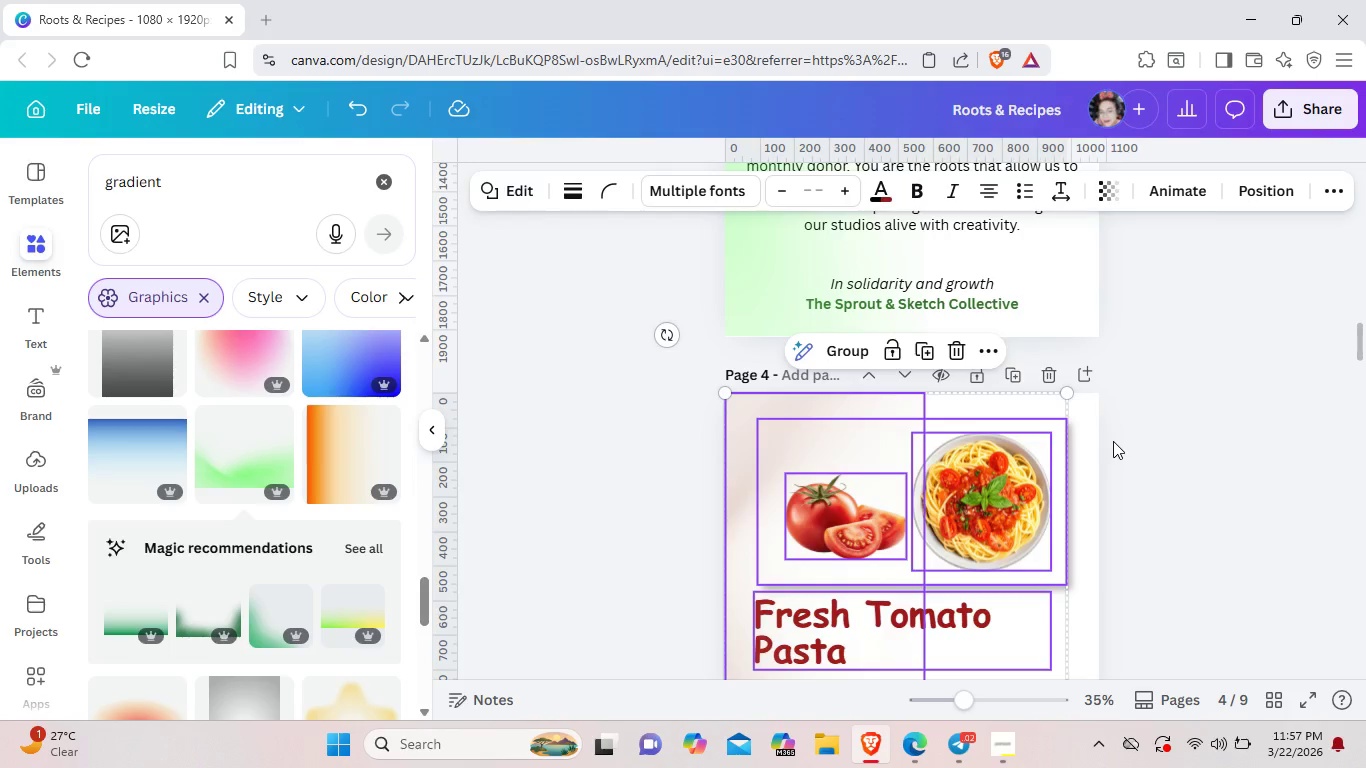 
left_click([1113, 441])
 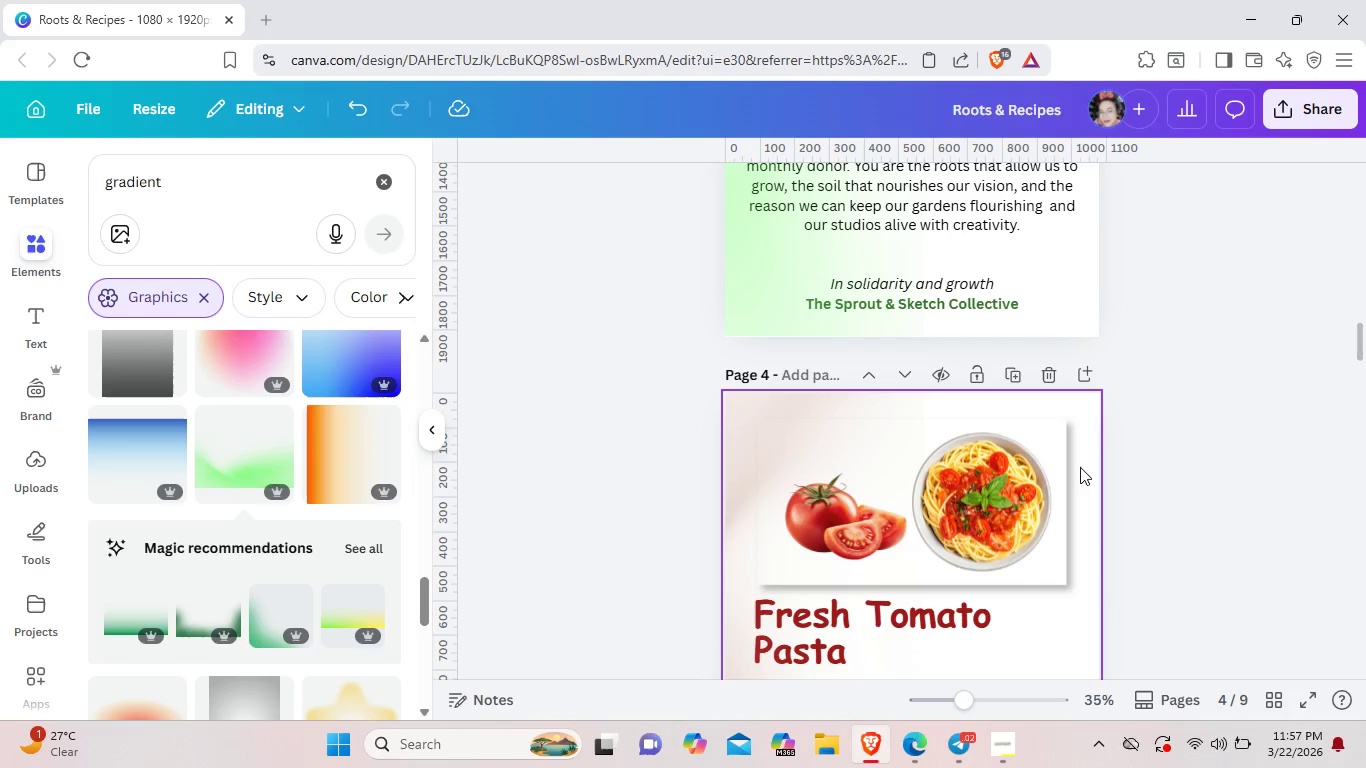 
left_click_drag(start_coordinate=[1085, 475], to_coordinate=[900, 528])
 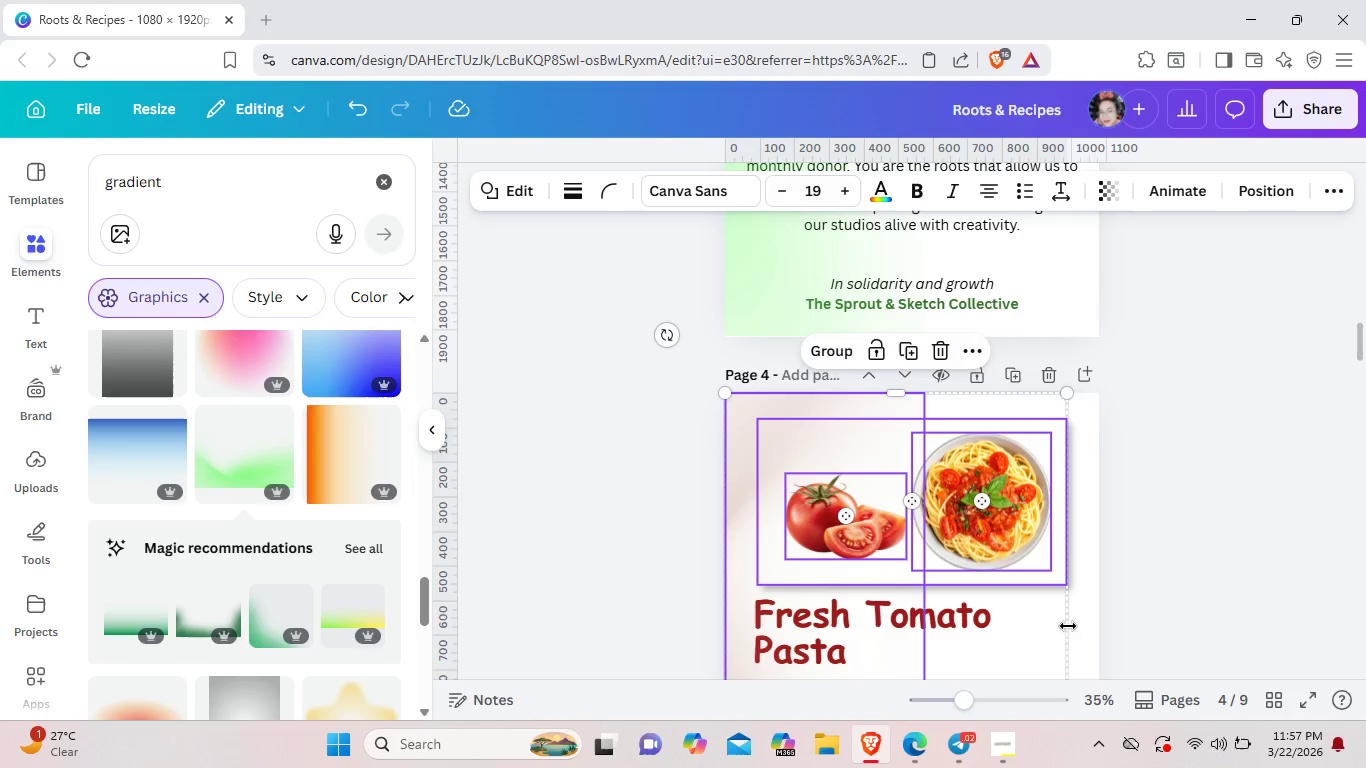 
left_click([1184, 587])
 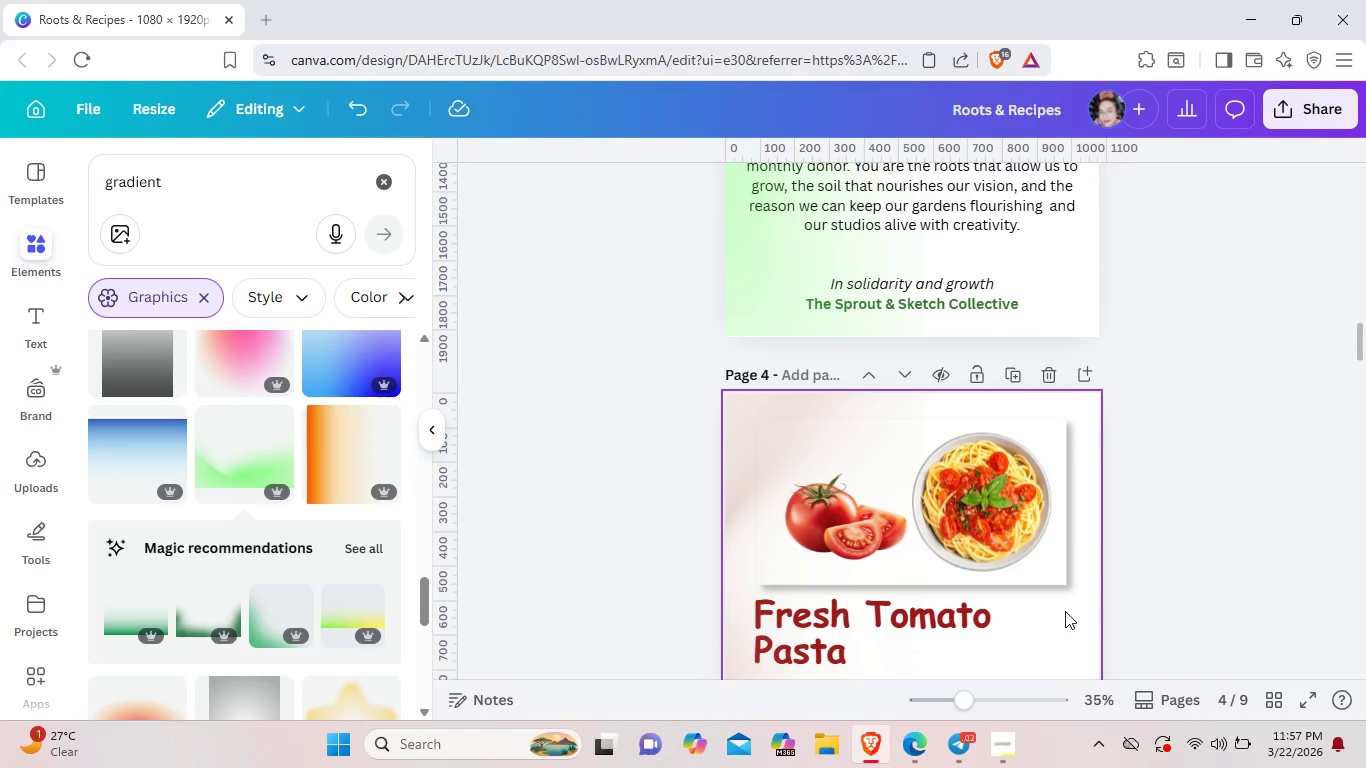 
left_click_drag(start_coordinate=[1065, 611], to_coordinate=[960, 498])
 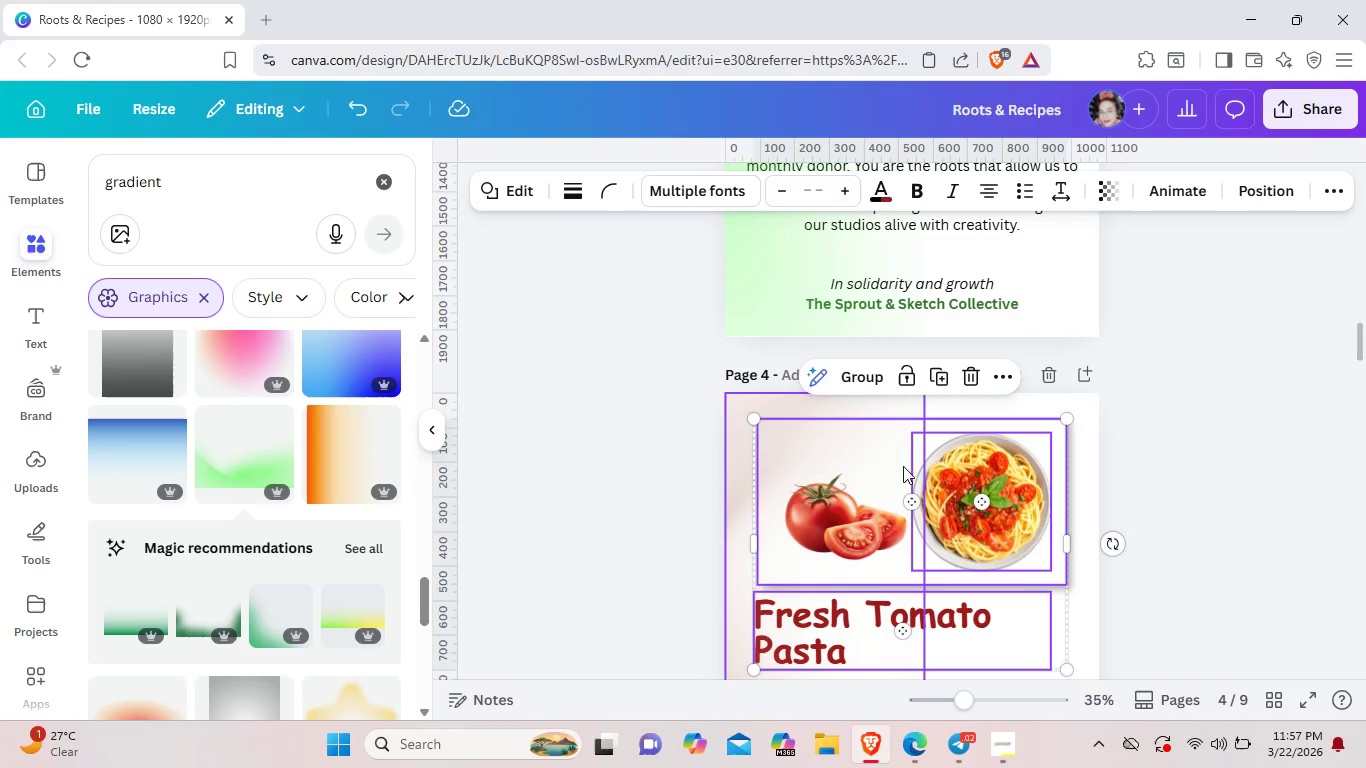 
right_click([945, 430])
 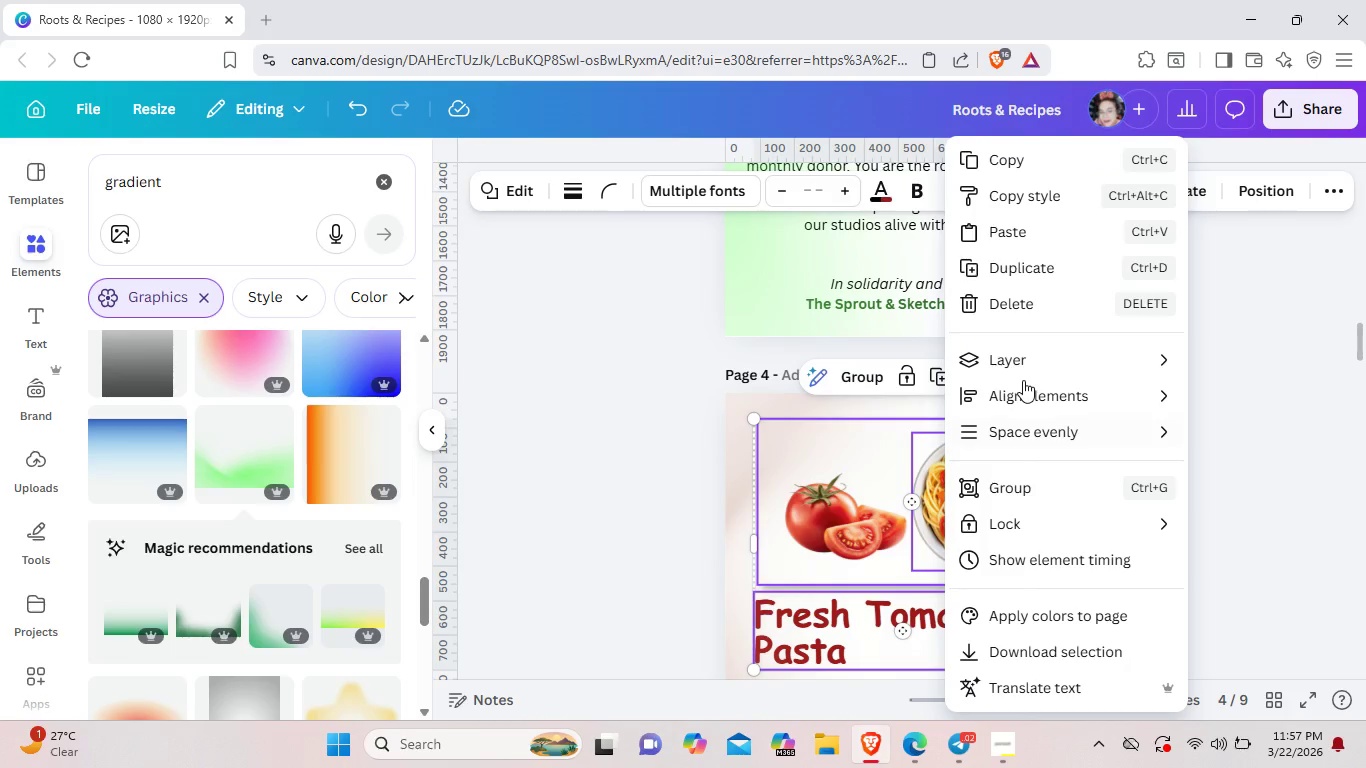 
mouse_move([1006, 367])
 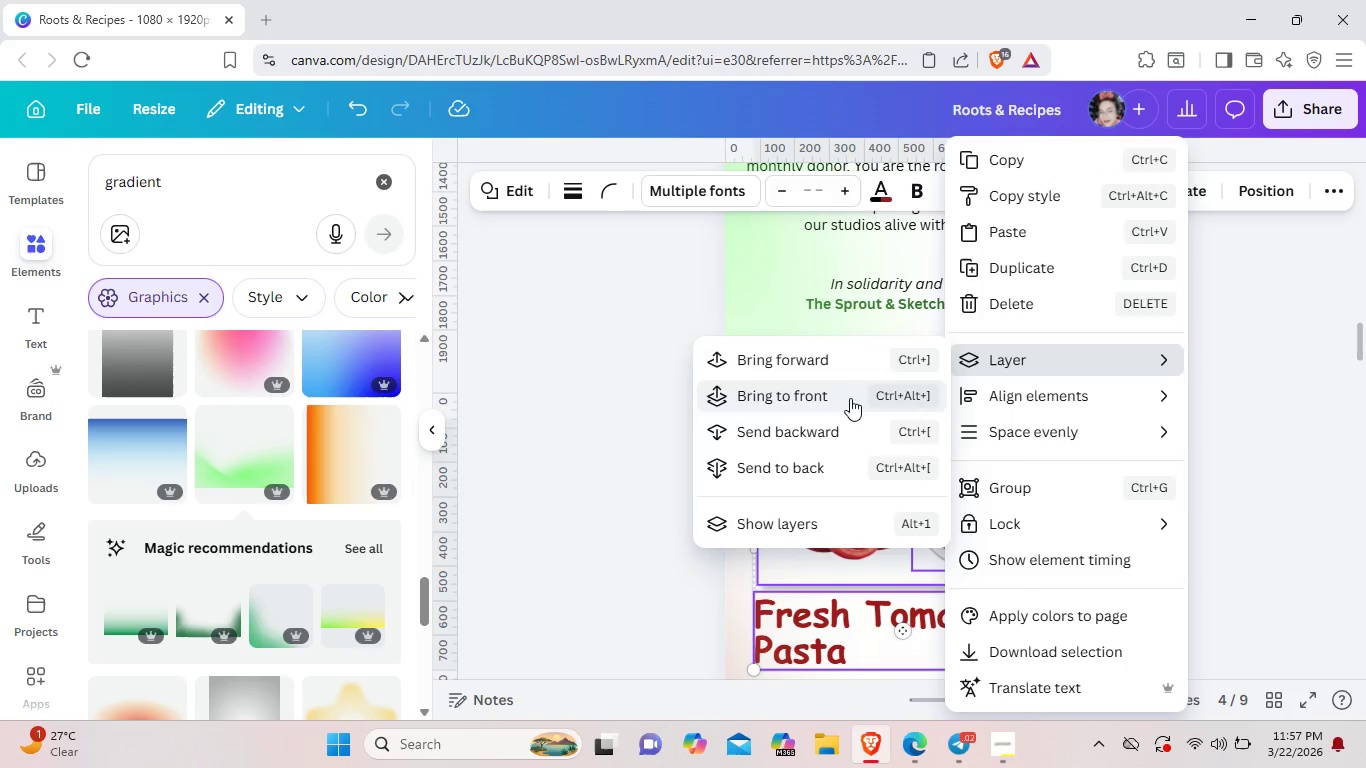 
left_click([850, 398])
 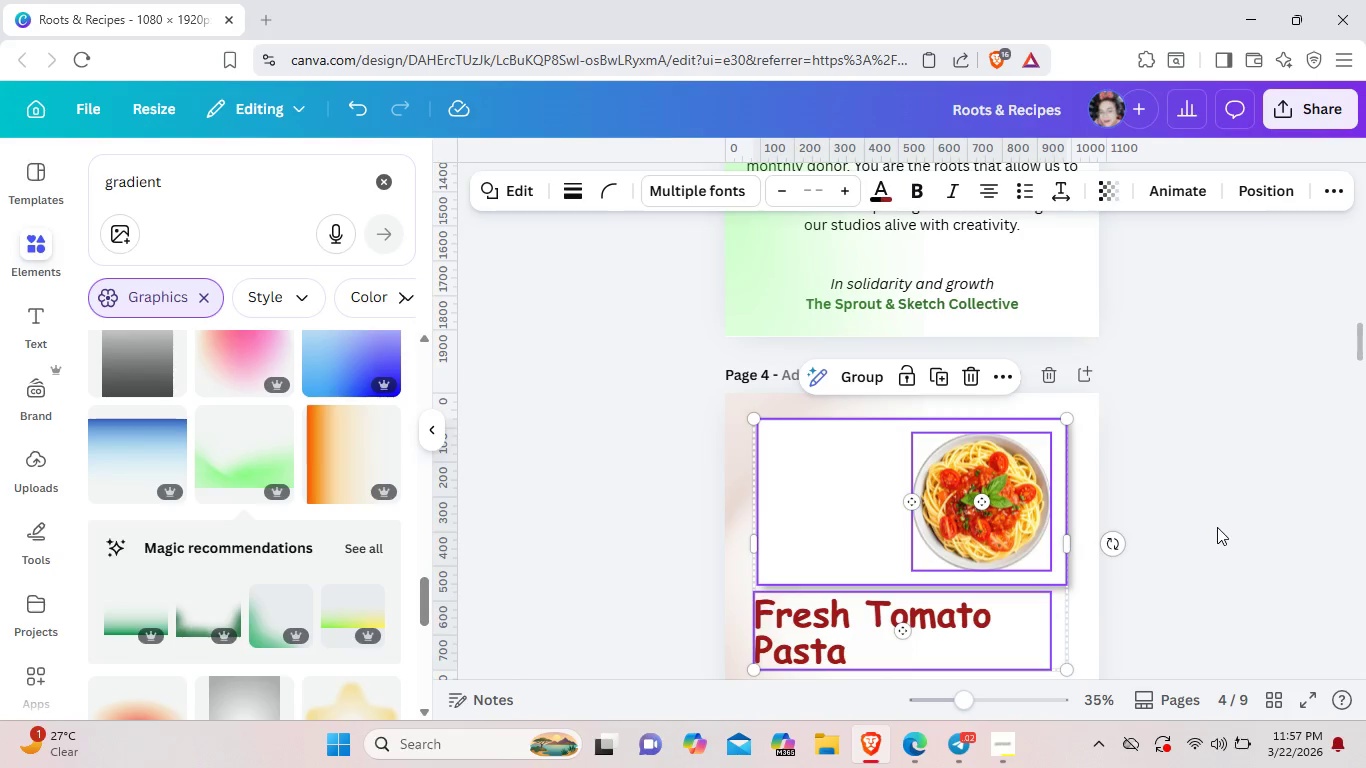 
key(Control+Z)
 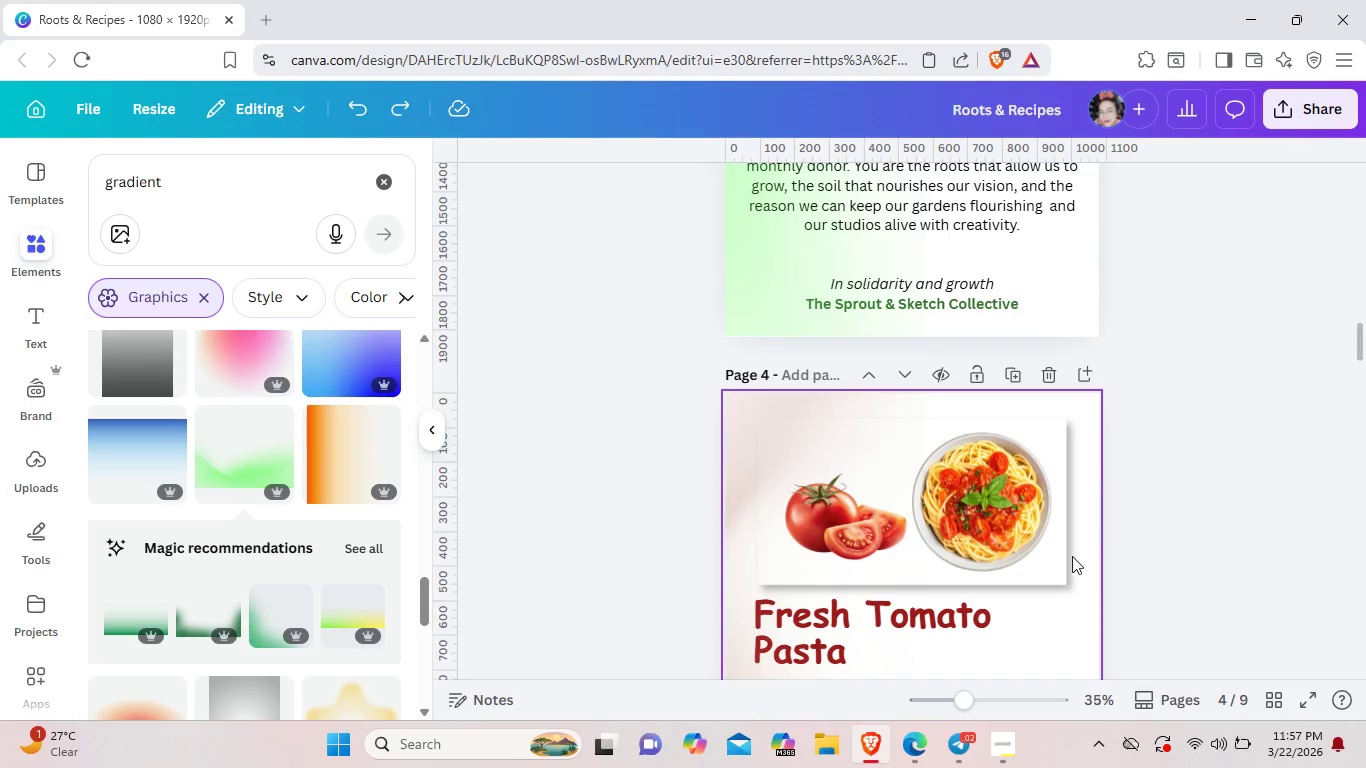 
left_click_drag(start_coordinate=[1080, 589], to_coordinate=[1076, 554])
 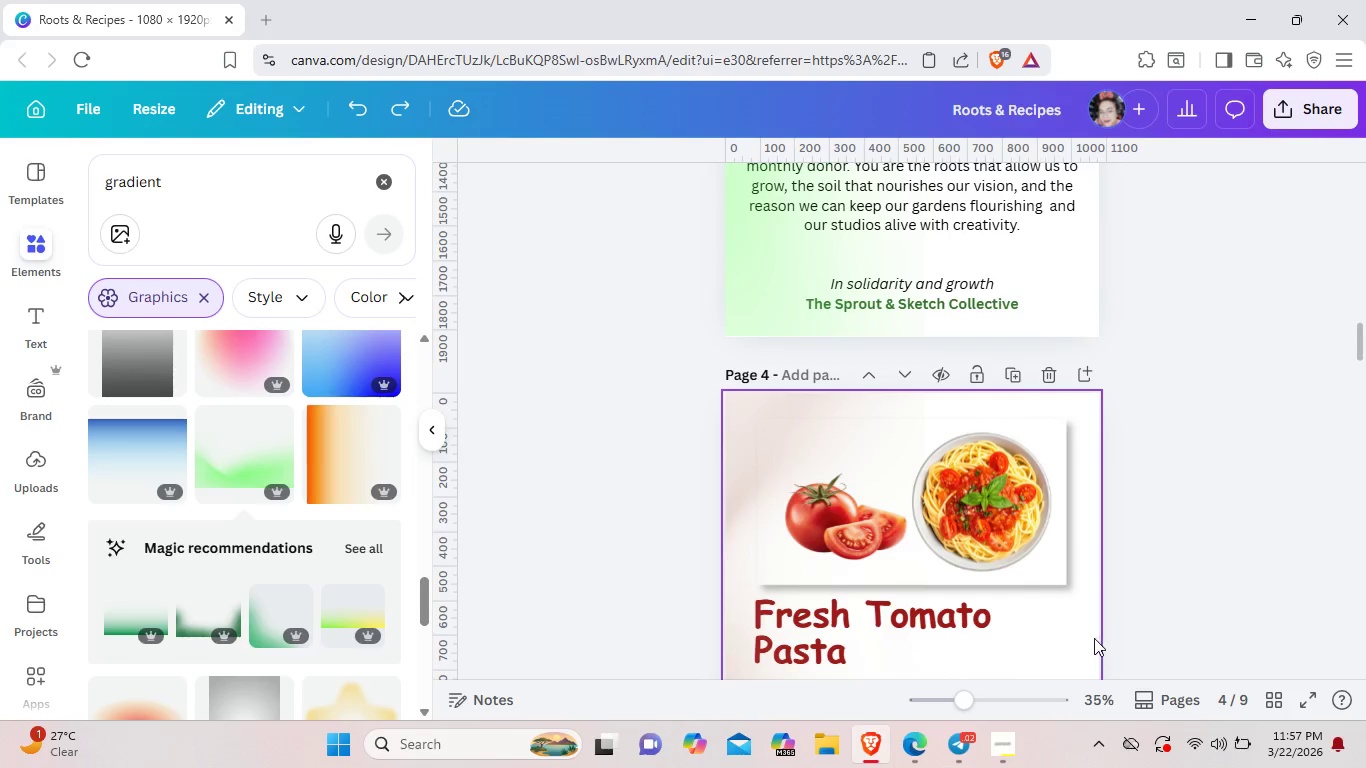 
left_click([1083, 629])
 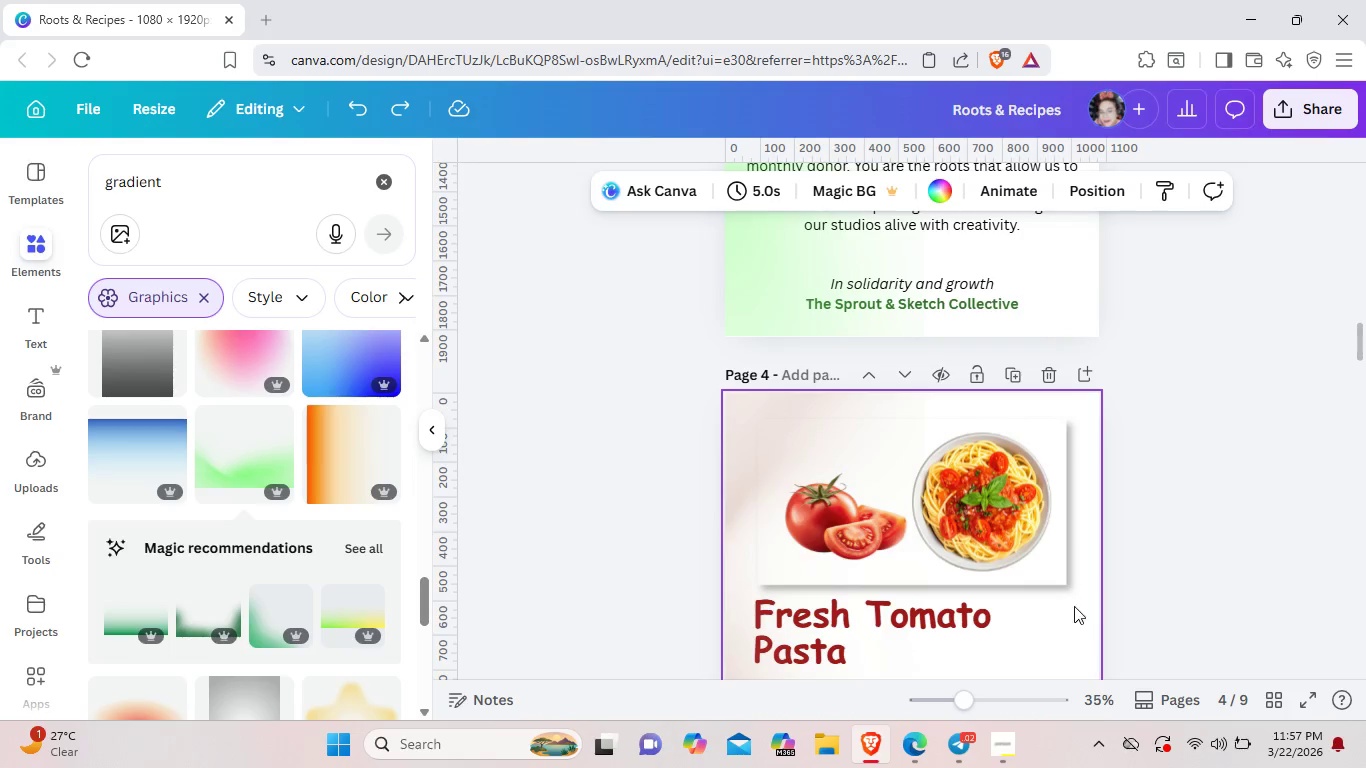 
left_click_drag(start_coordinate=[1074, 606], to_coordinate=[870, 515])
 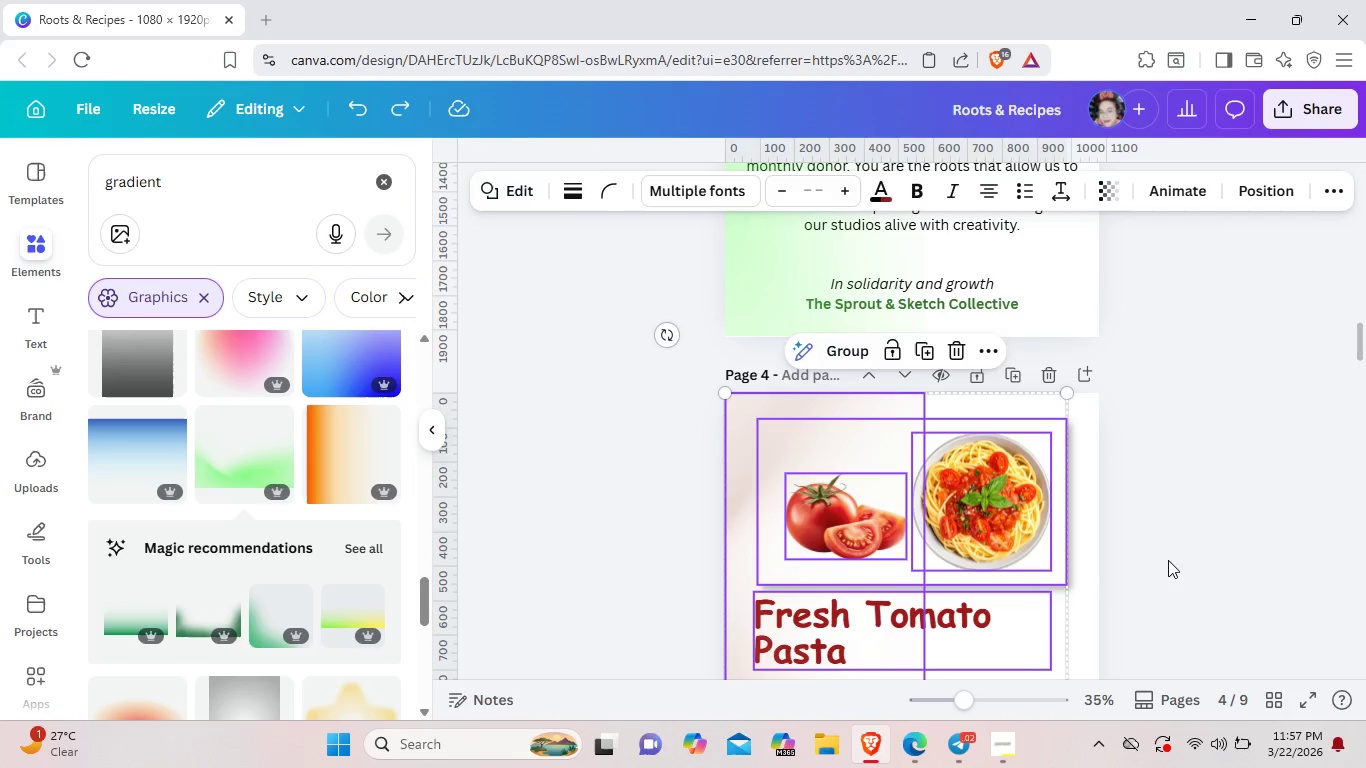 
left_click([1168, 560])
 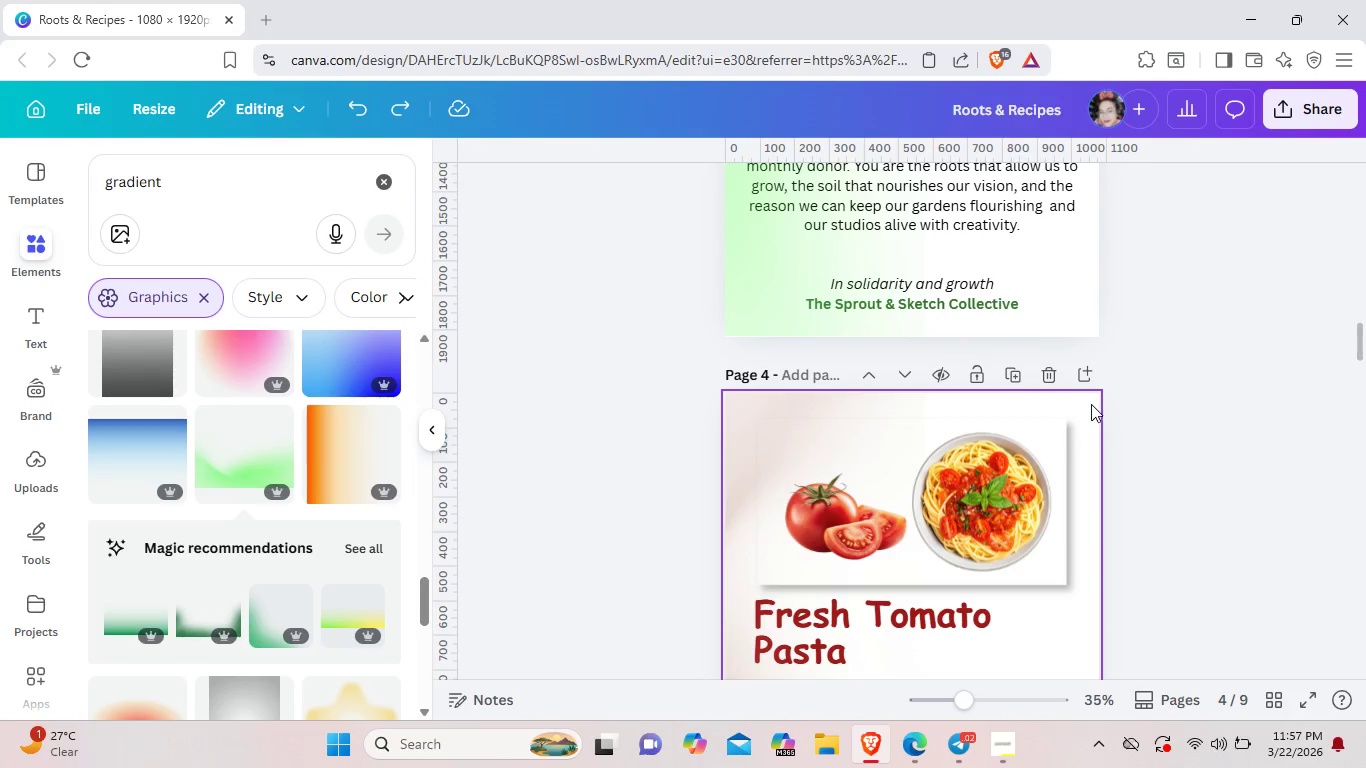 
left_click_drag(start_coordinate=[1092, 404], to_coordinate=[880, 501])
 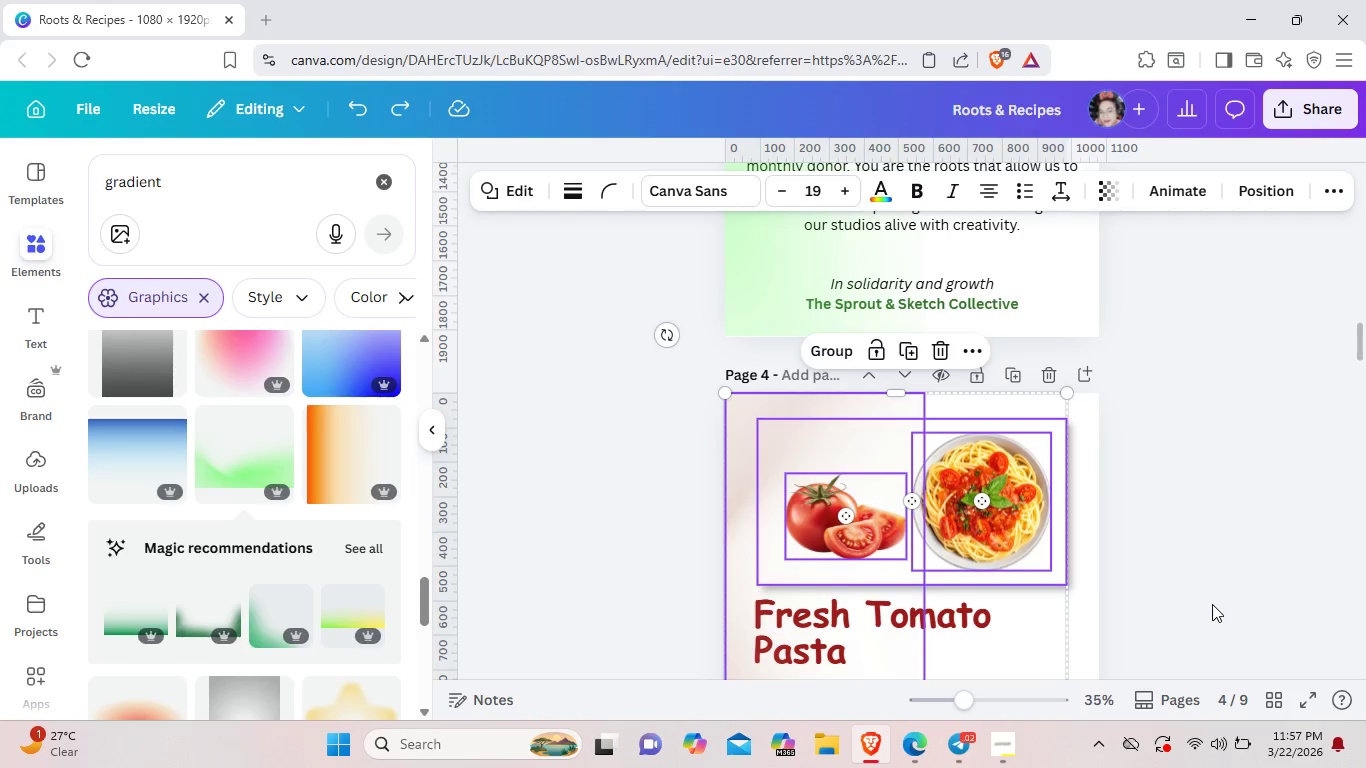 
left_click([1212, 604])
 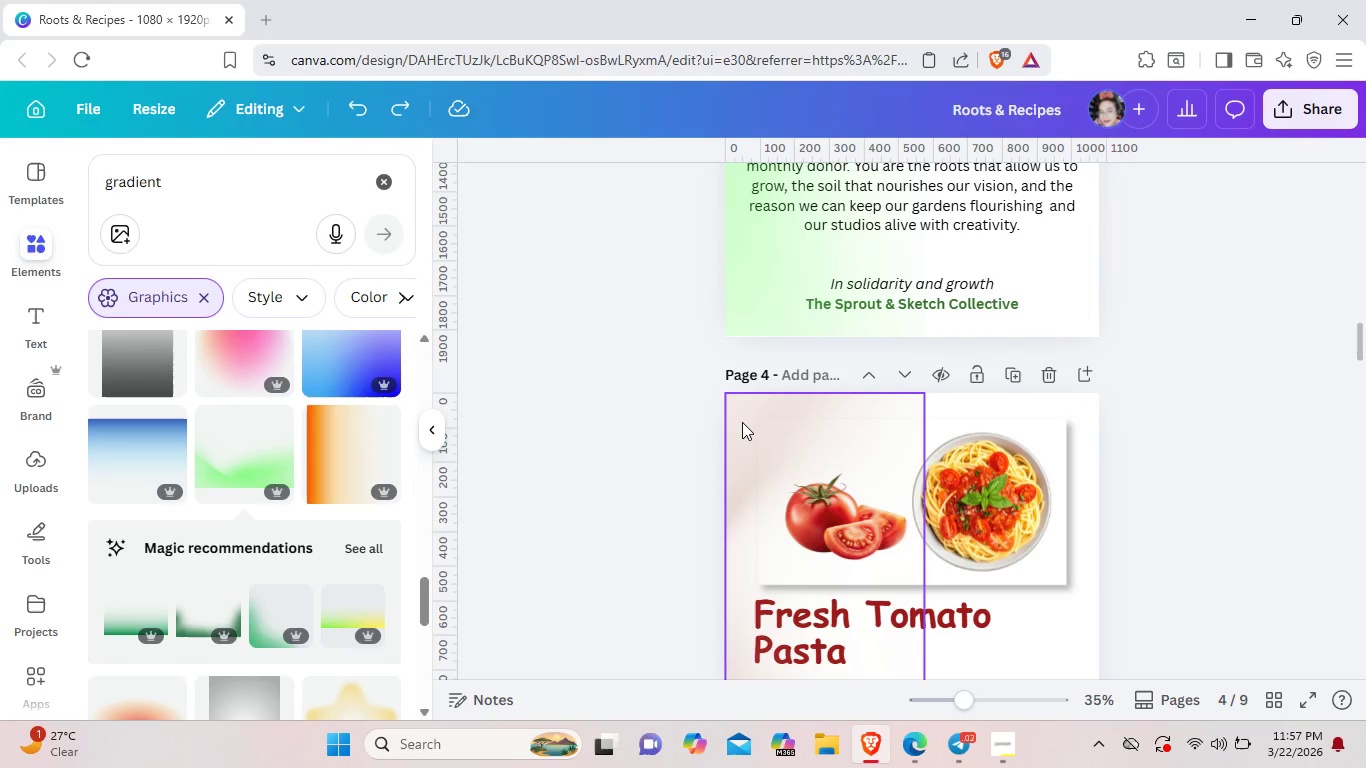 
left_click([742, 422])
 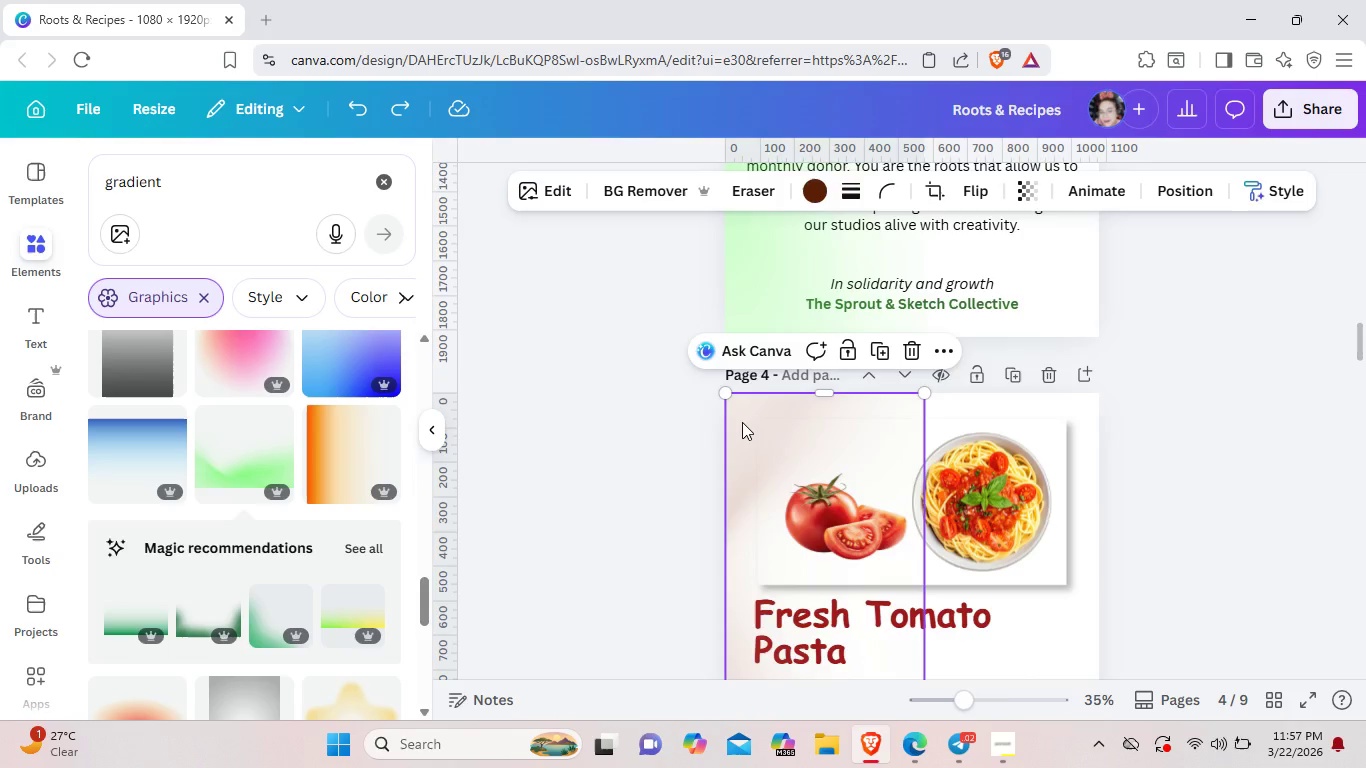 
right_click([742, 422])
 